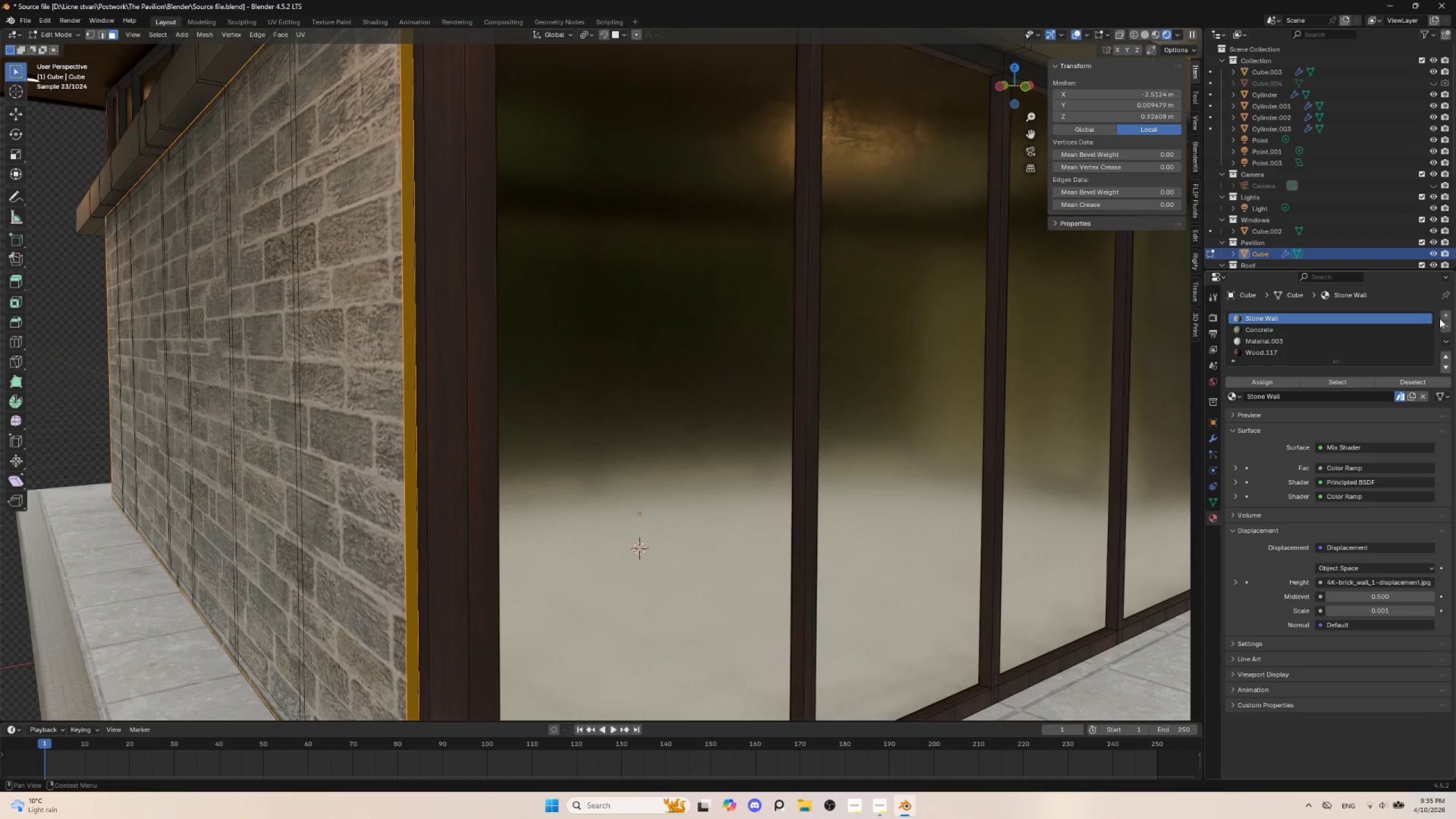 
wait(6.25)
 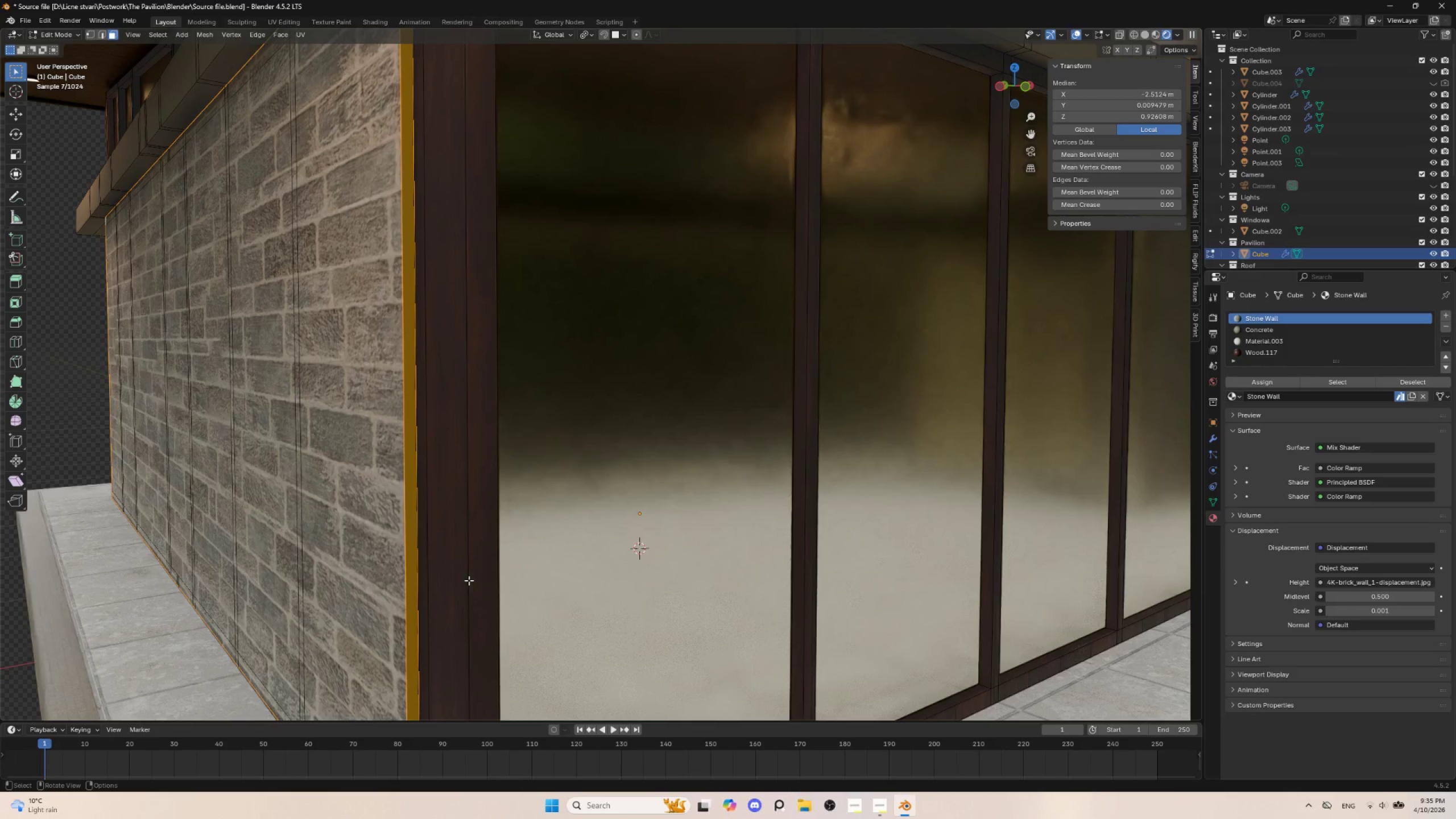 
left_click([1447, 313])
 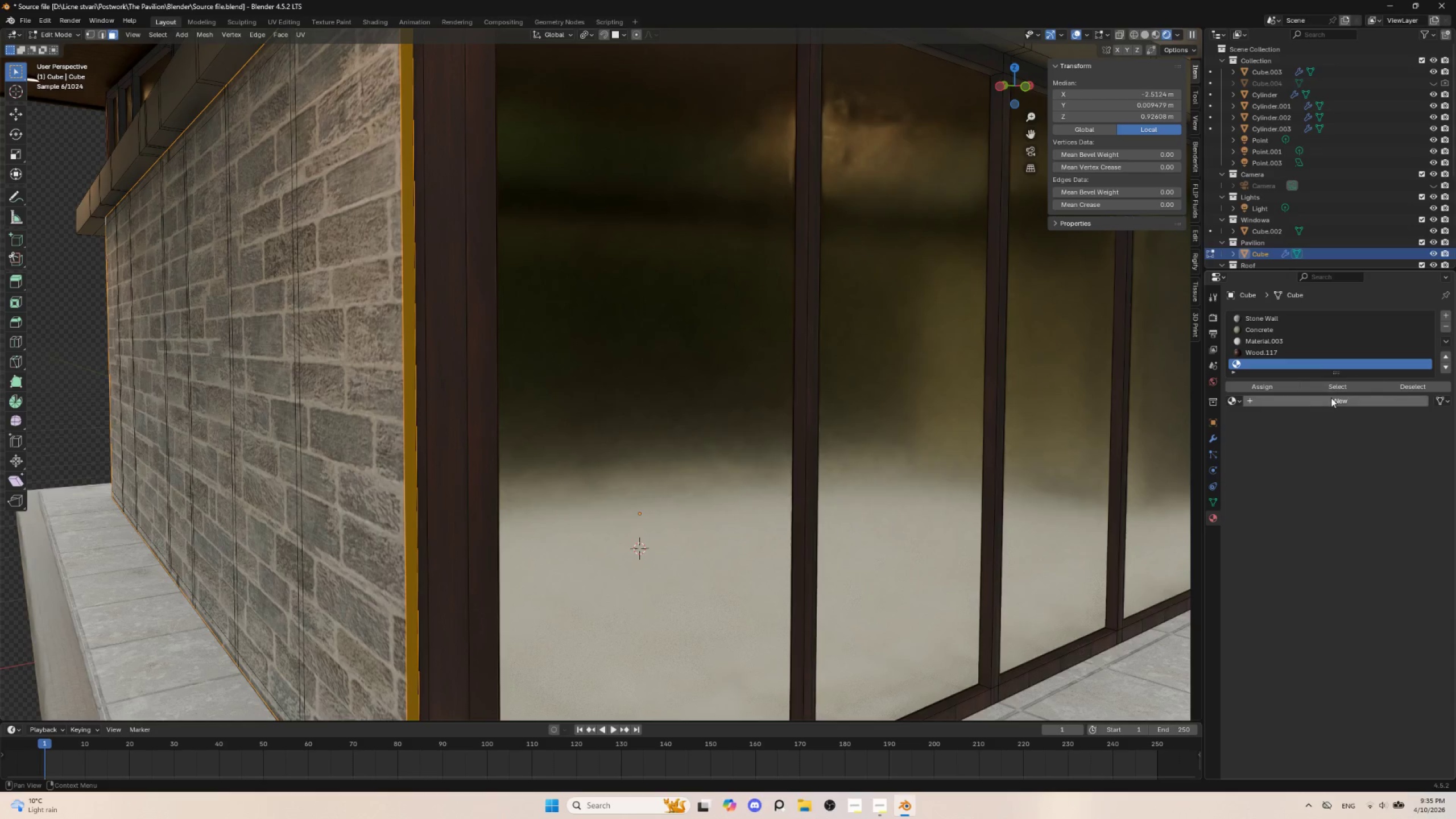 
left_click([1334, 400])
 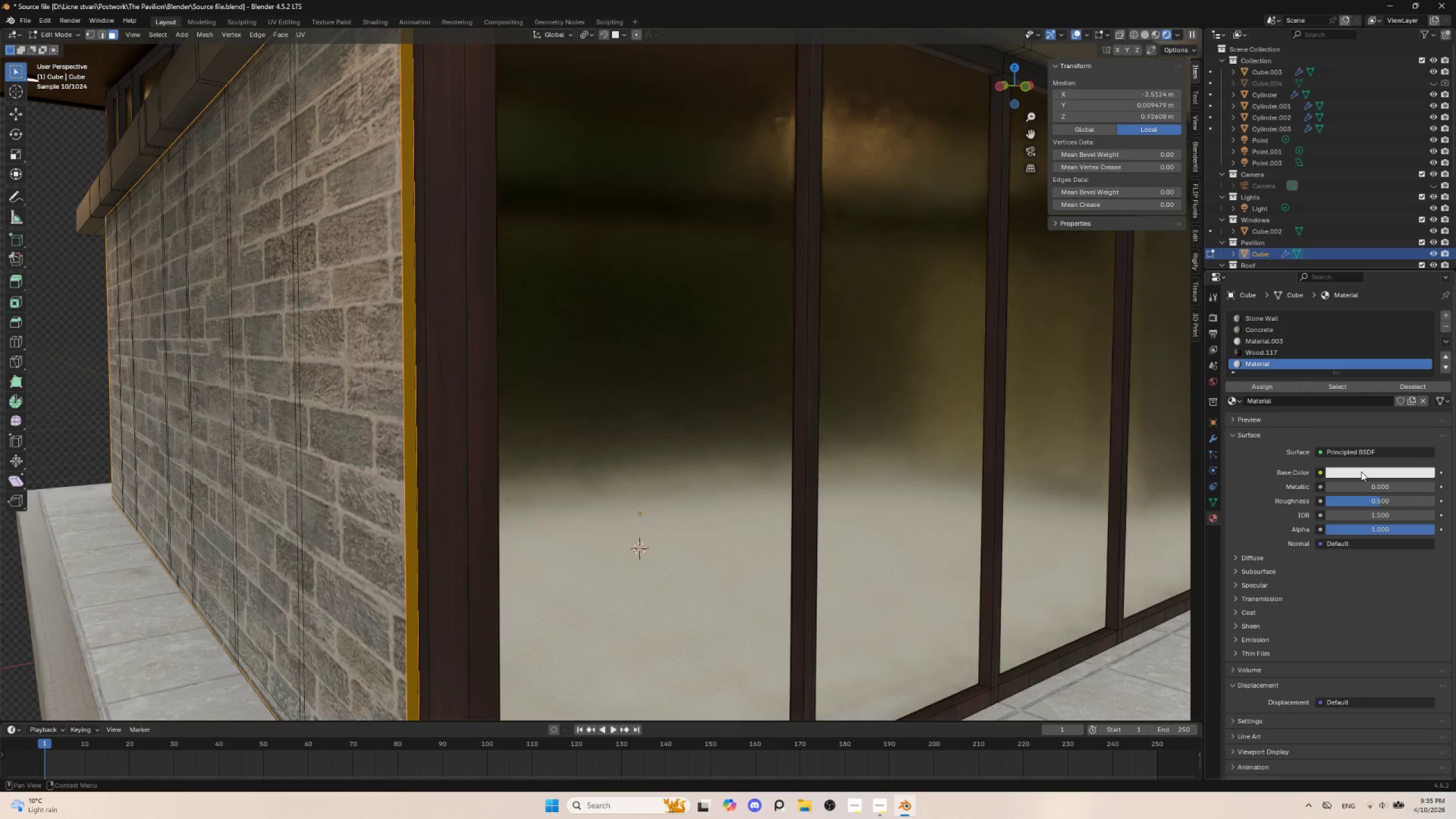 
left_click([1361, 471])
 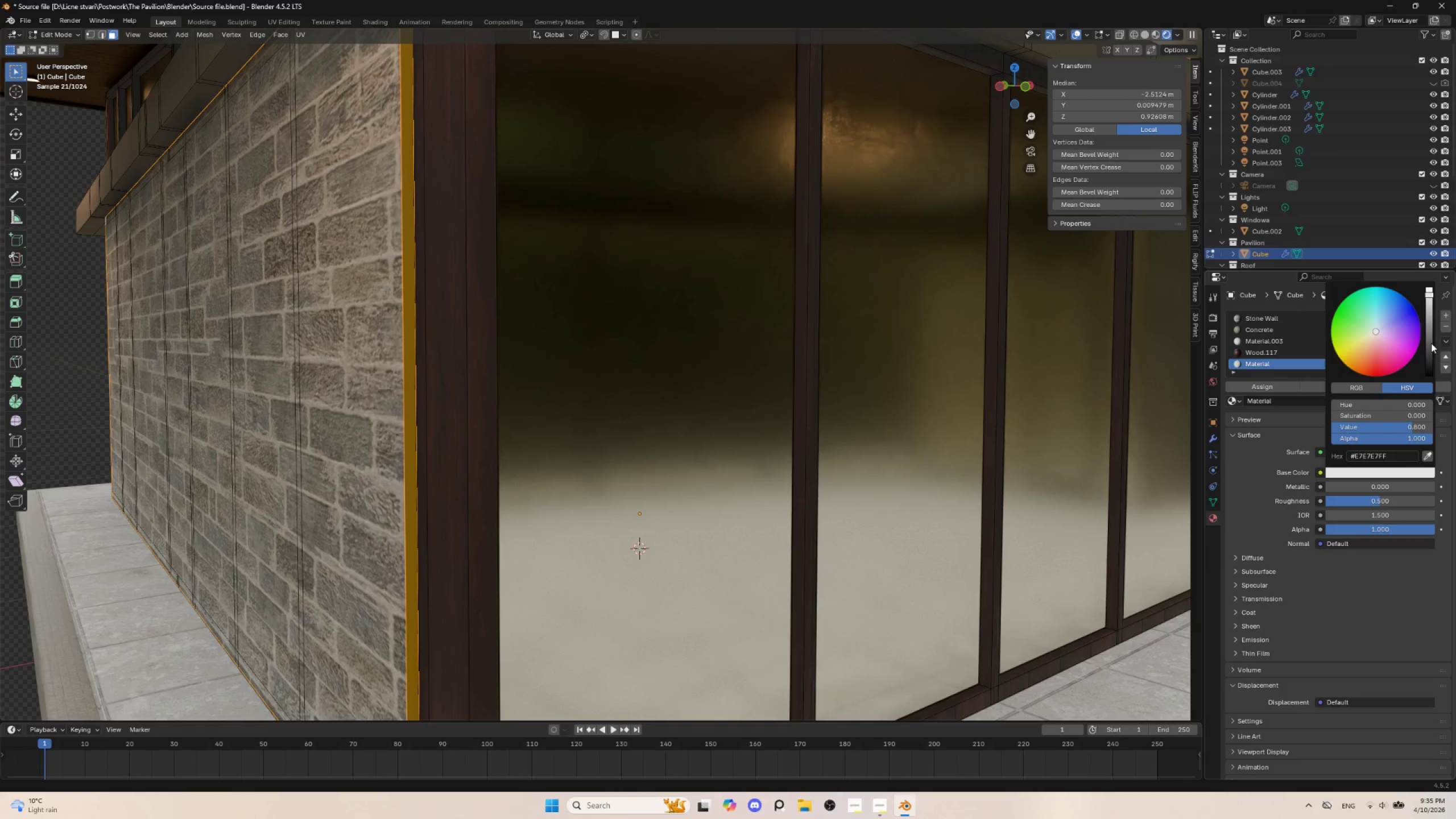 
left_click_drag(start_coordinate=[1429, 324], to_coordinate=[1429, 332])
 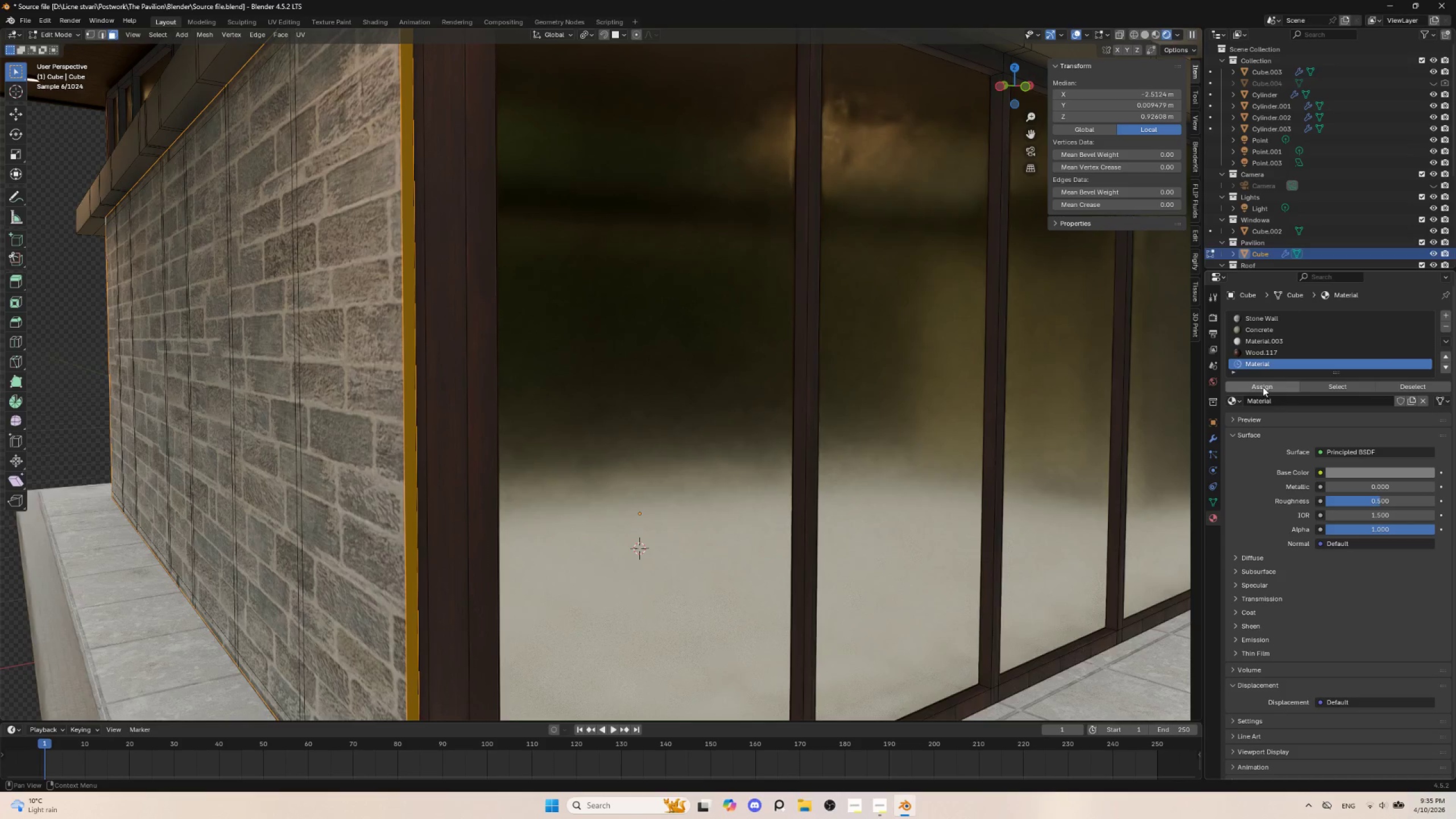 
left_click([1263, 387])
 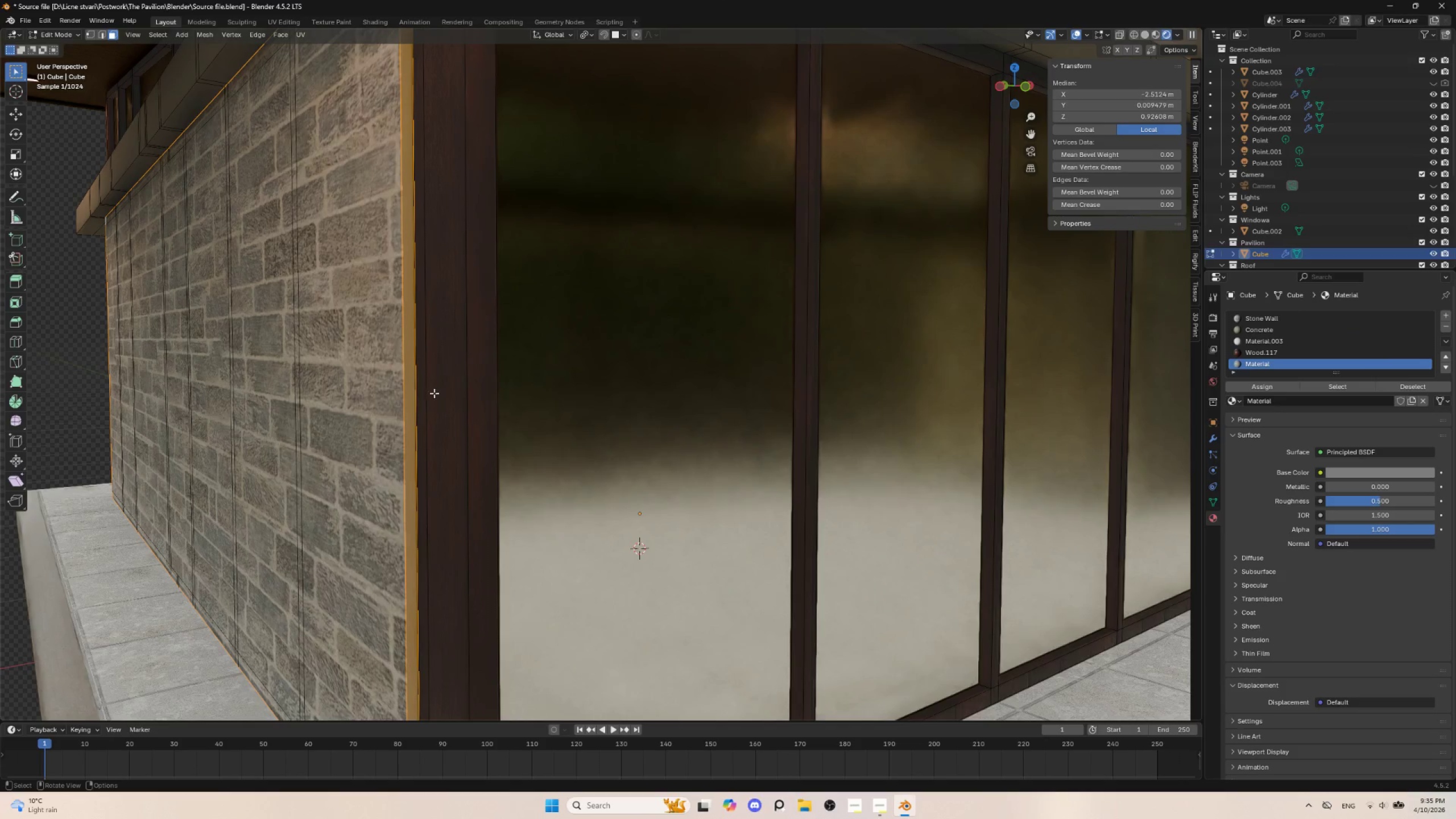 
key(Tab)
 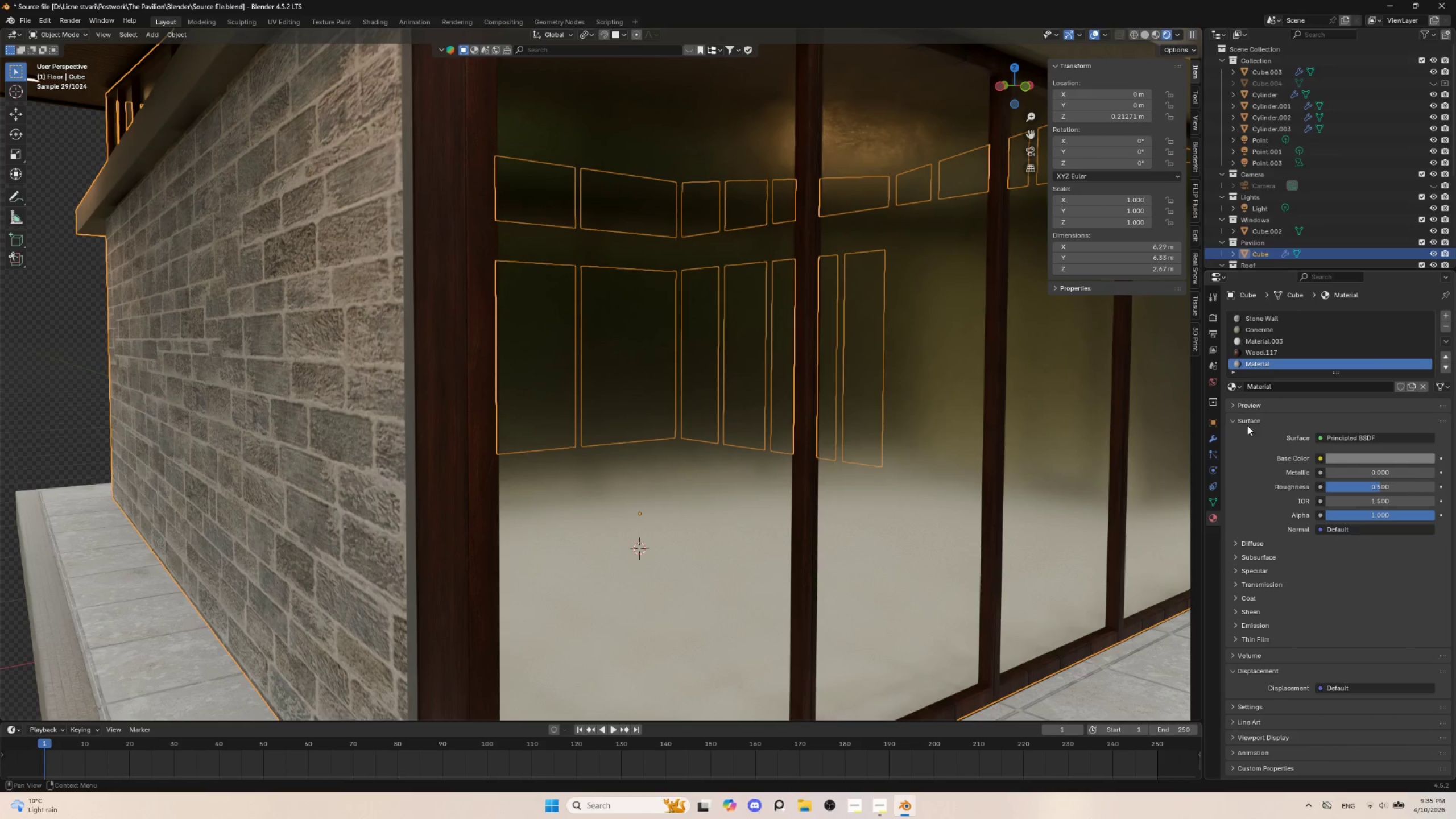 
wait(6.78)
 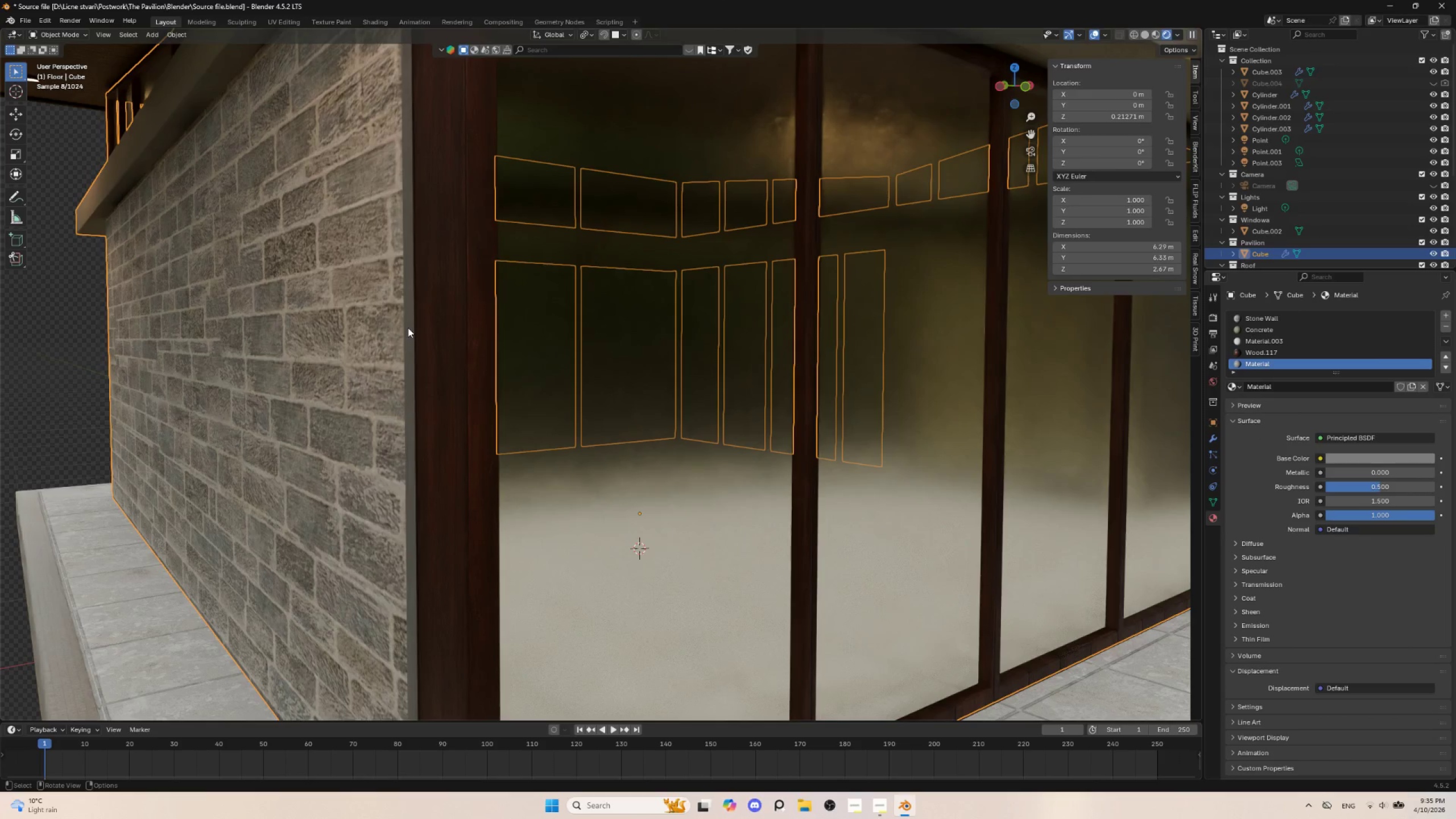 
left_click([366, 22])
 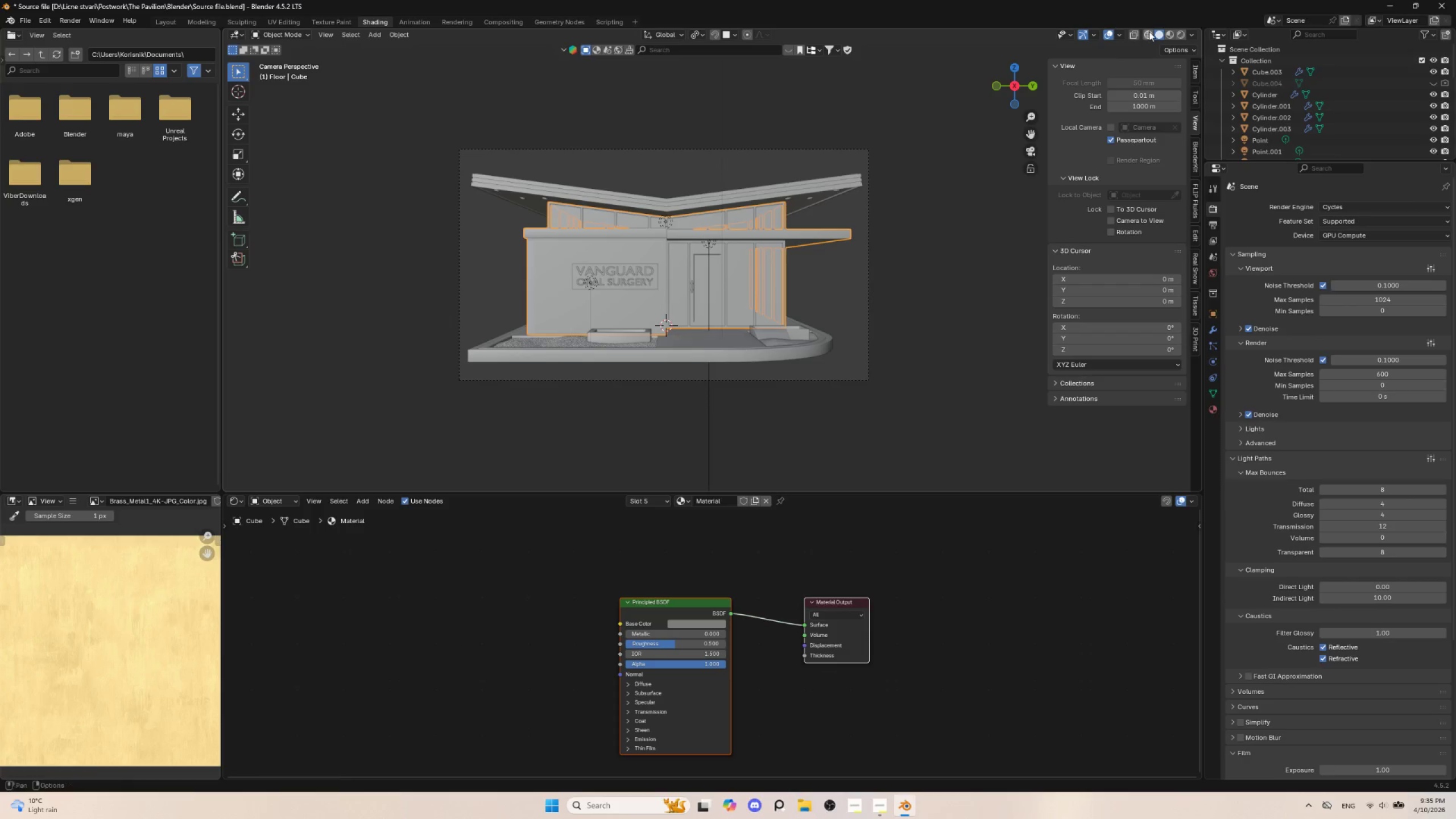 
left_click([1172, 34])
 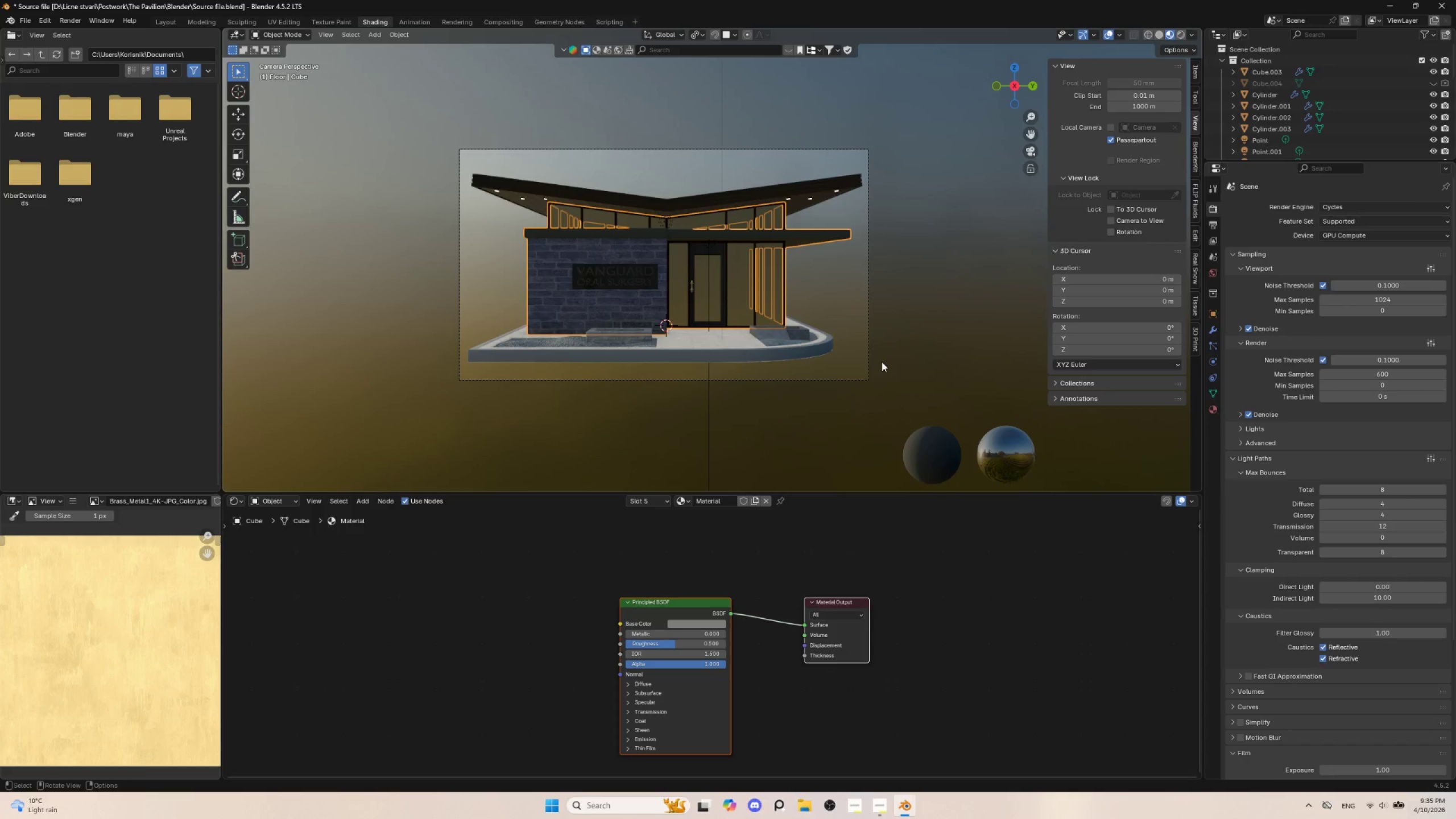 
scroll: coordinate [785, 362], scroll_direction: up, amount: 6.0
 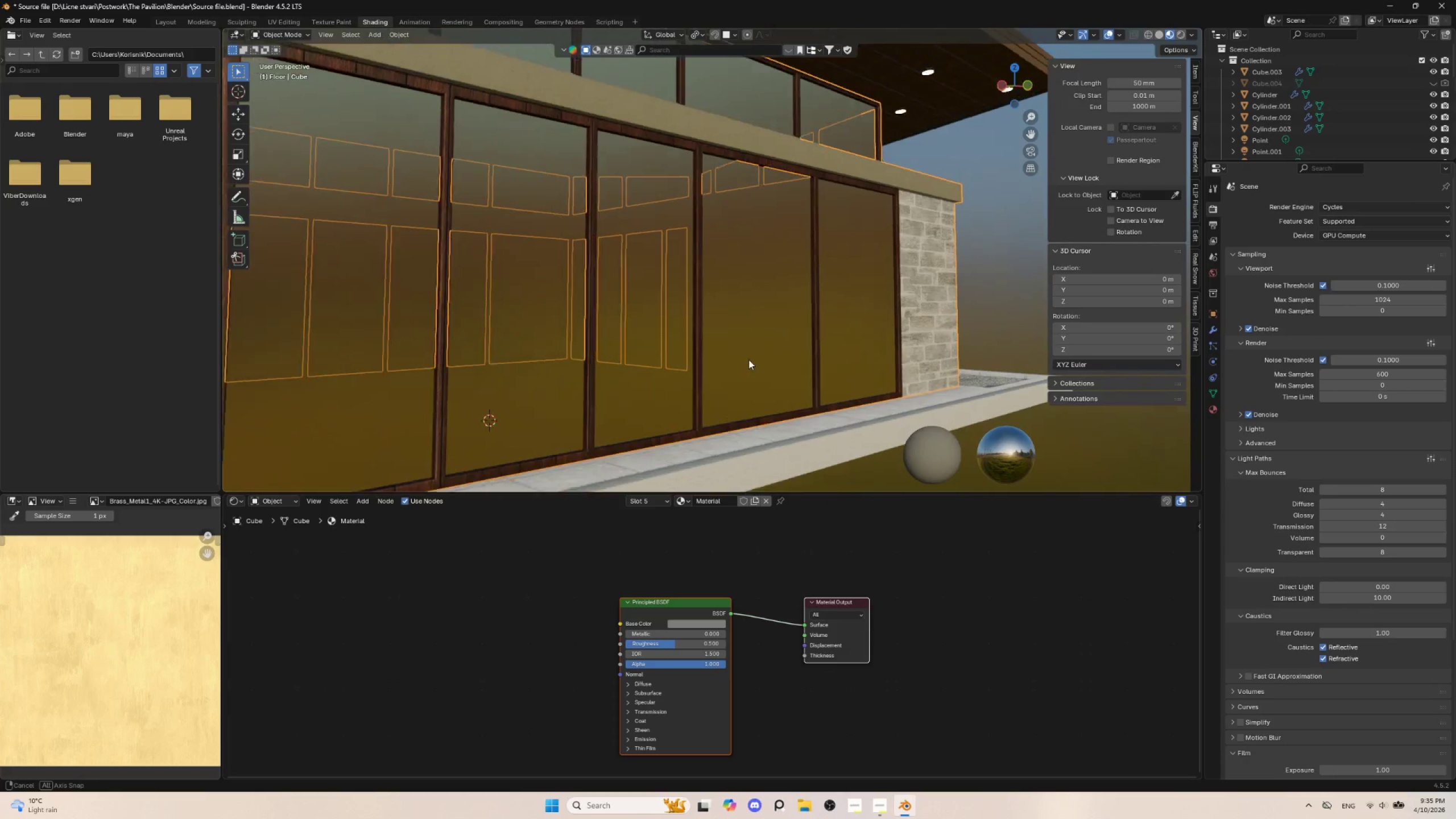 
hold_key(key=ShiftLeft, duration=0.58)
scroll: coordinate [731, 358], scroll_direction: up, amount: 1.0
 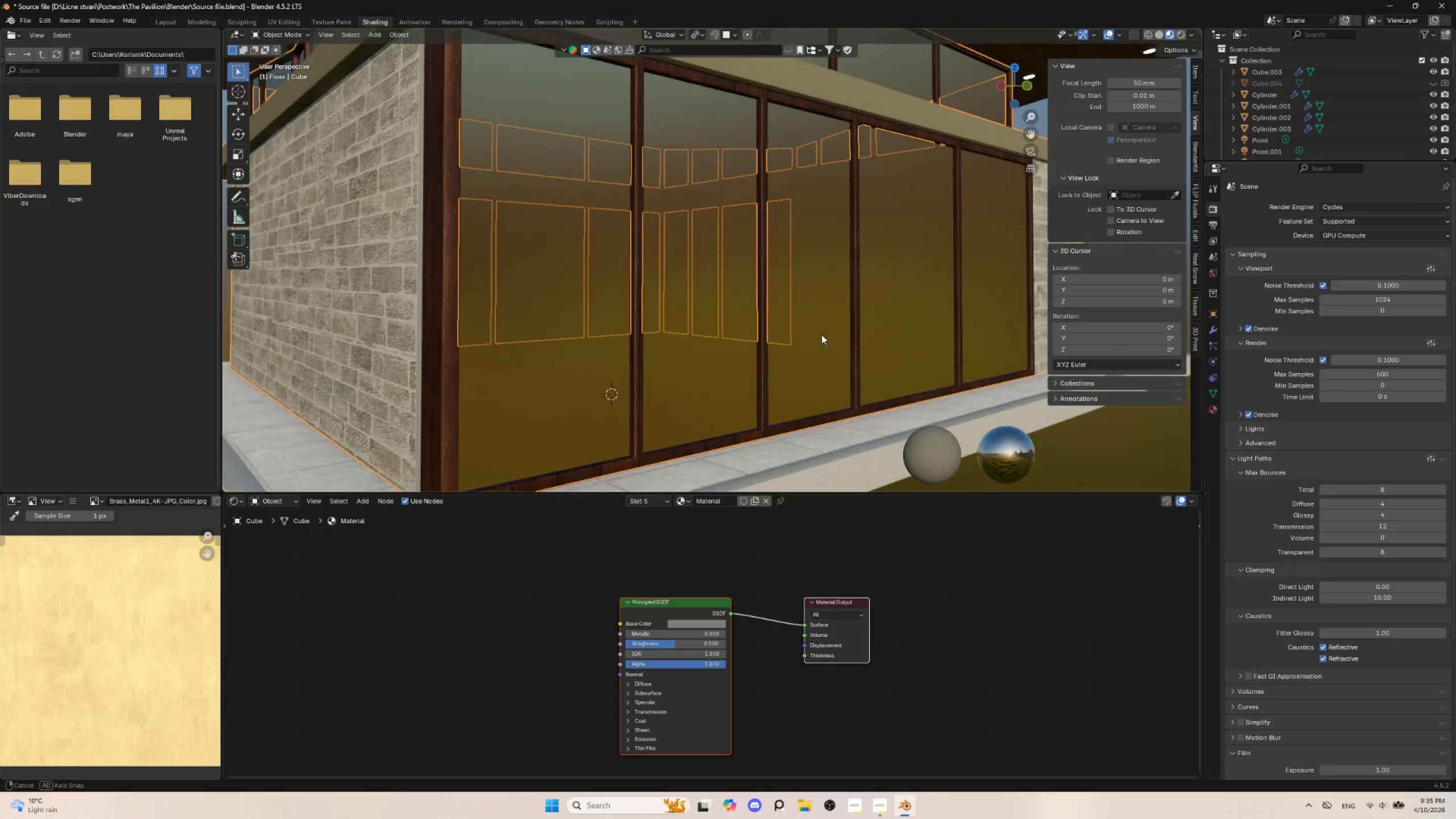 
hold_key(key=ShiftLeft, duration=1.0)
 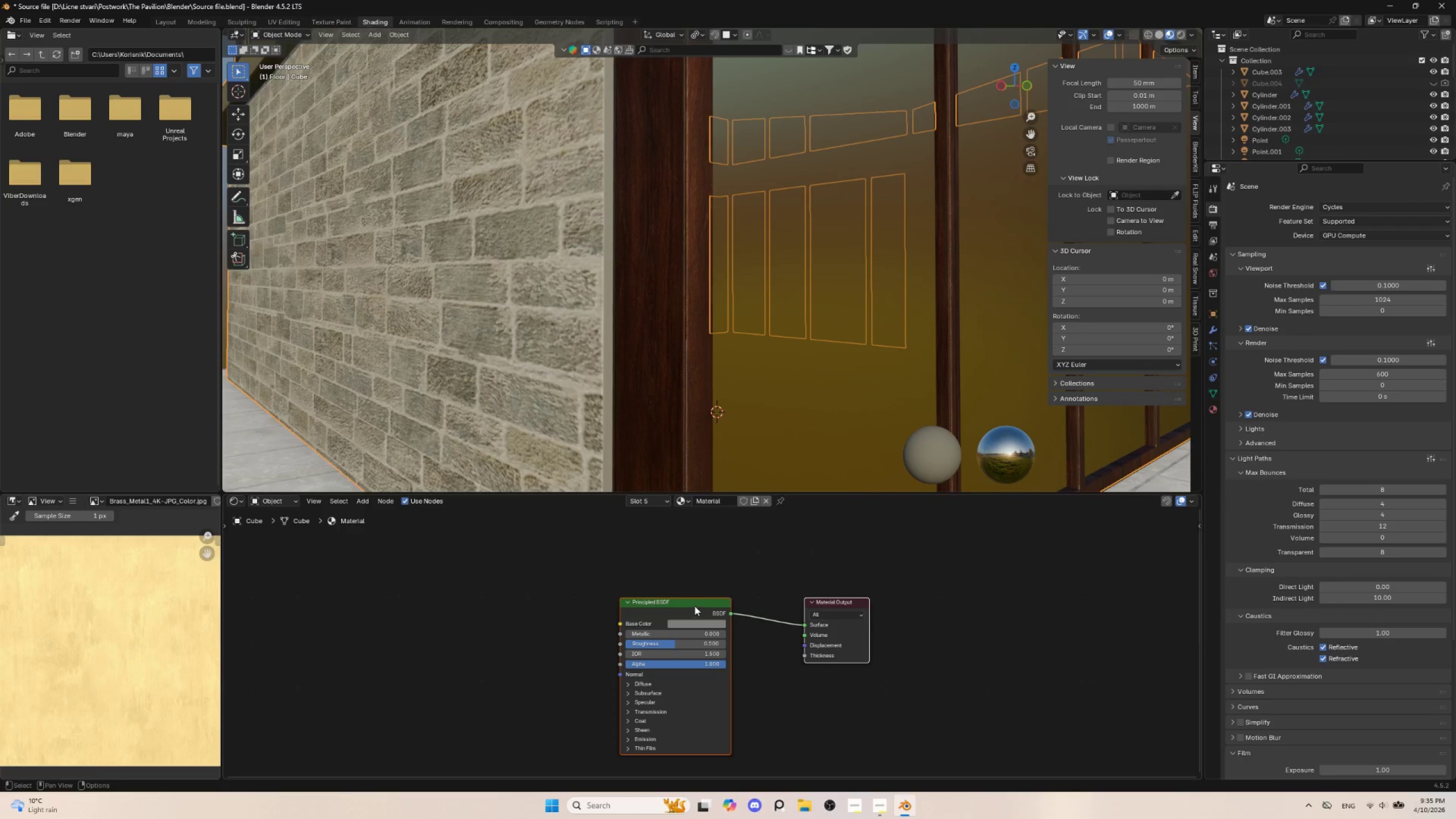 
scroll: coordinate [613, 375], scroll_direction: up, amount: 1.0
 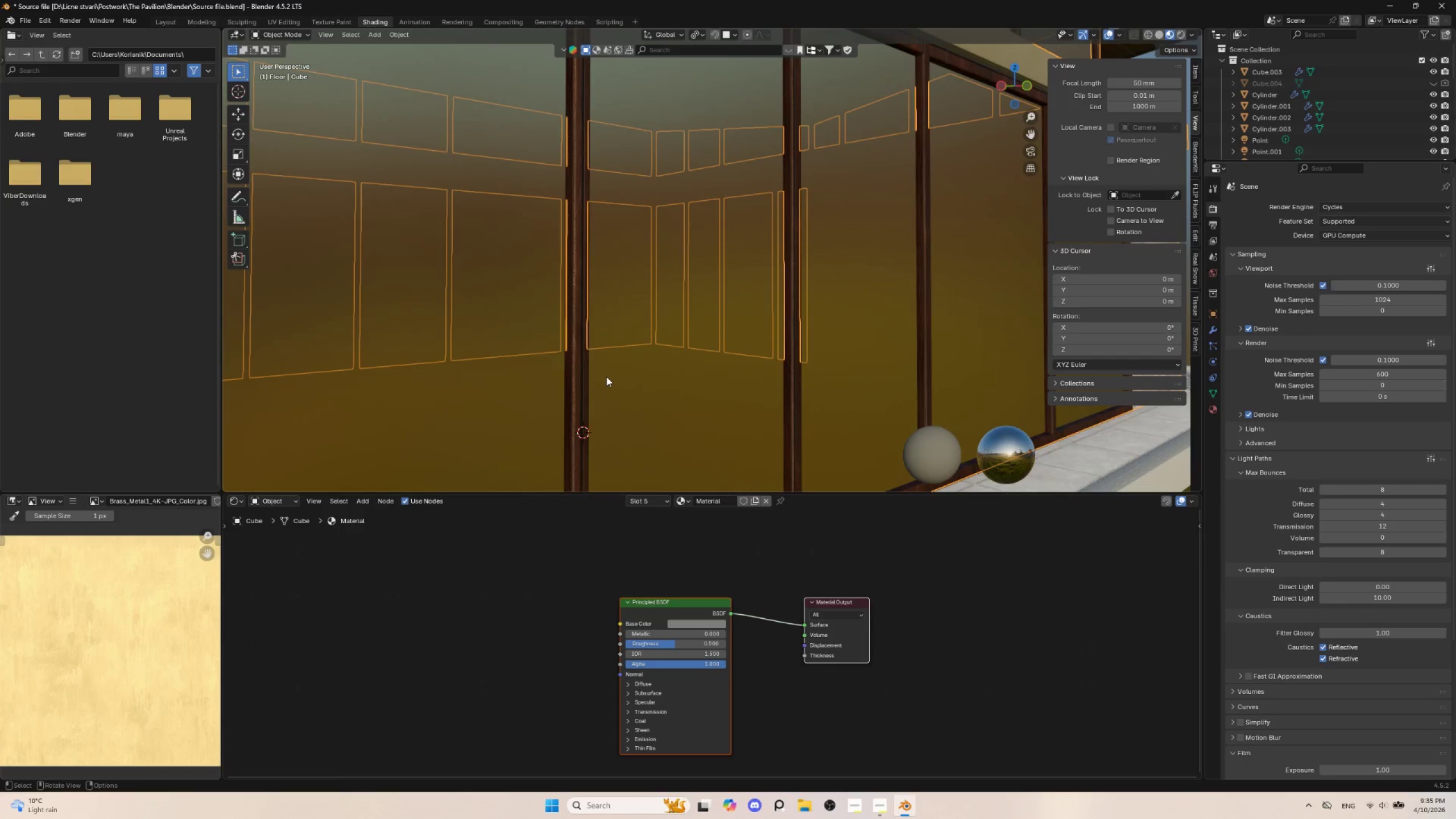 
left_click([694, 605])
 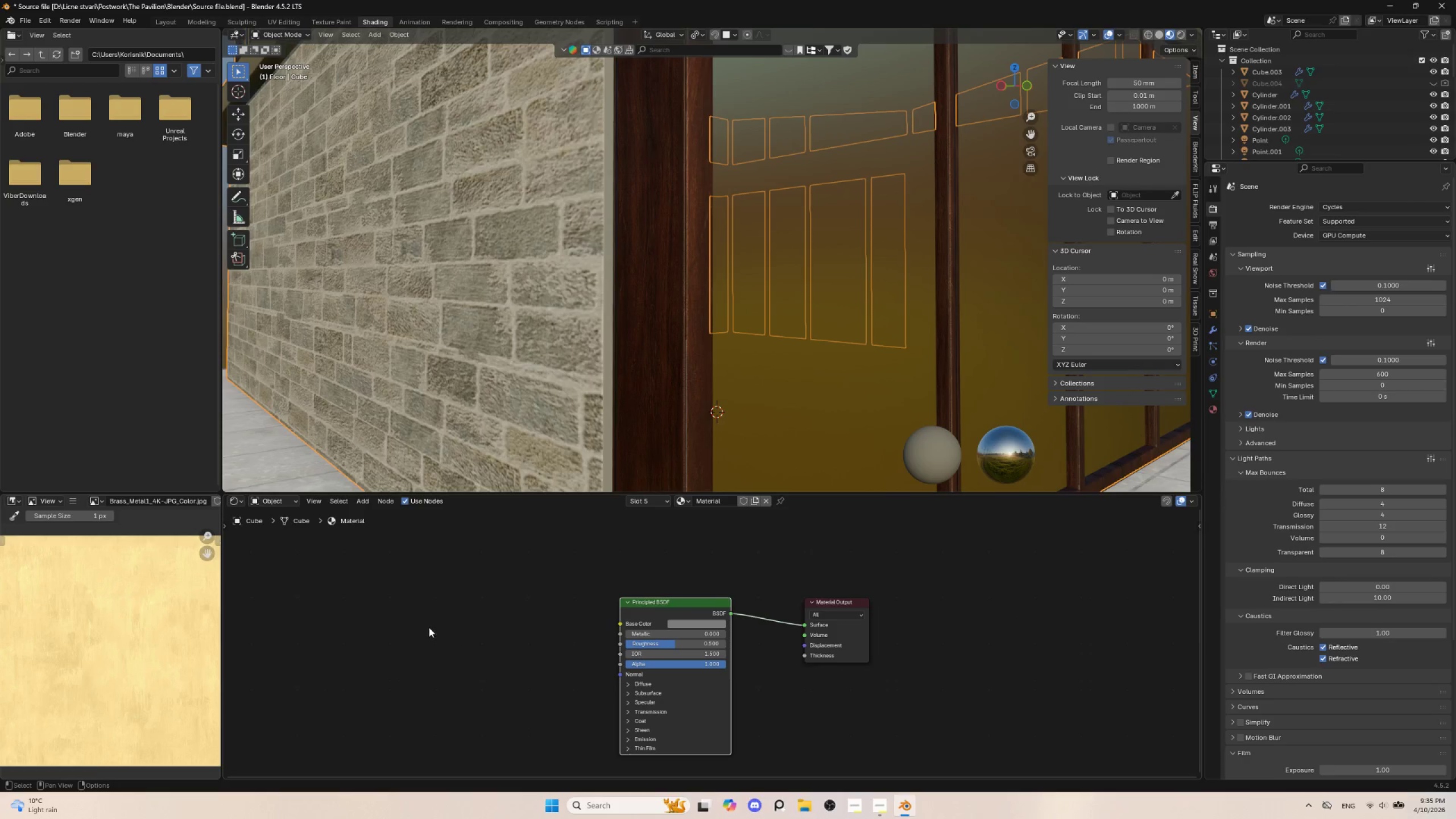 
left_click([429, 627])
 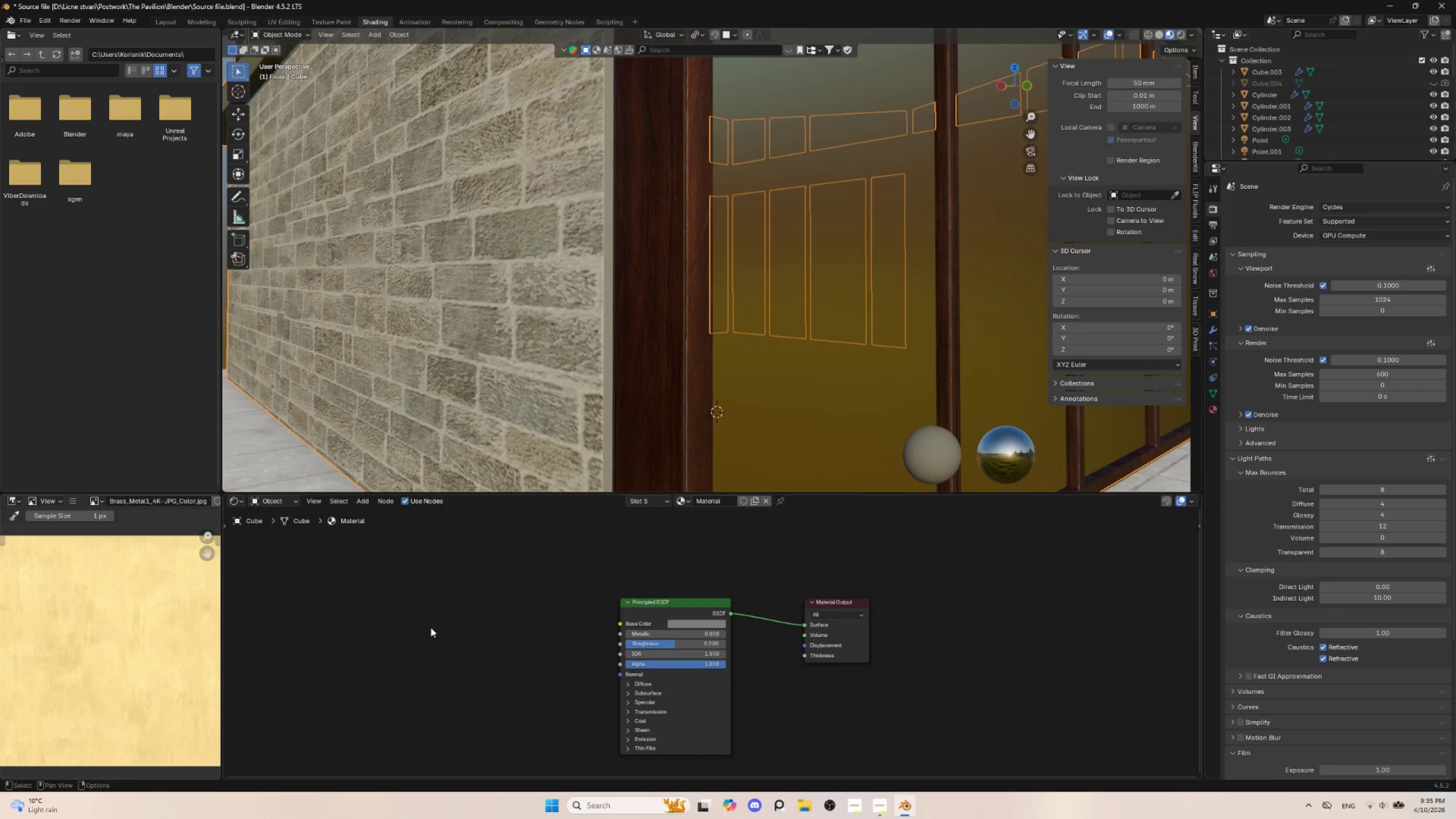 
key(Shift+A)
 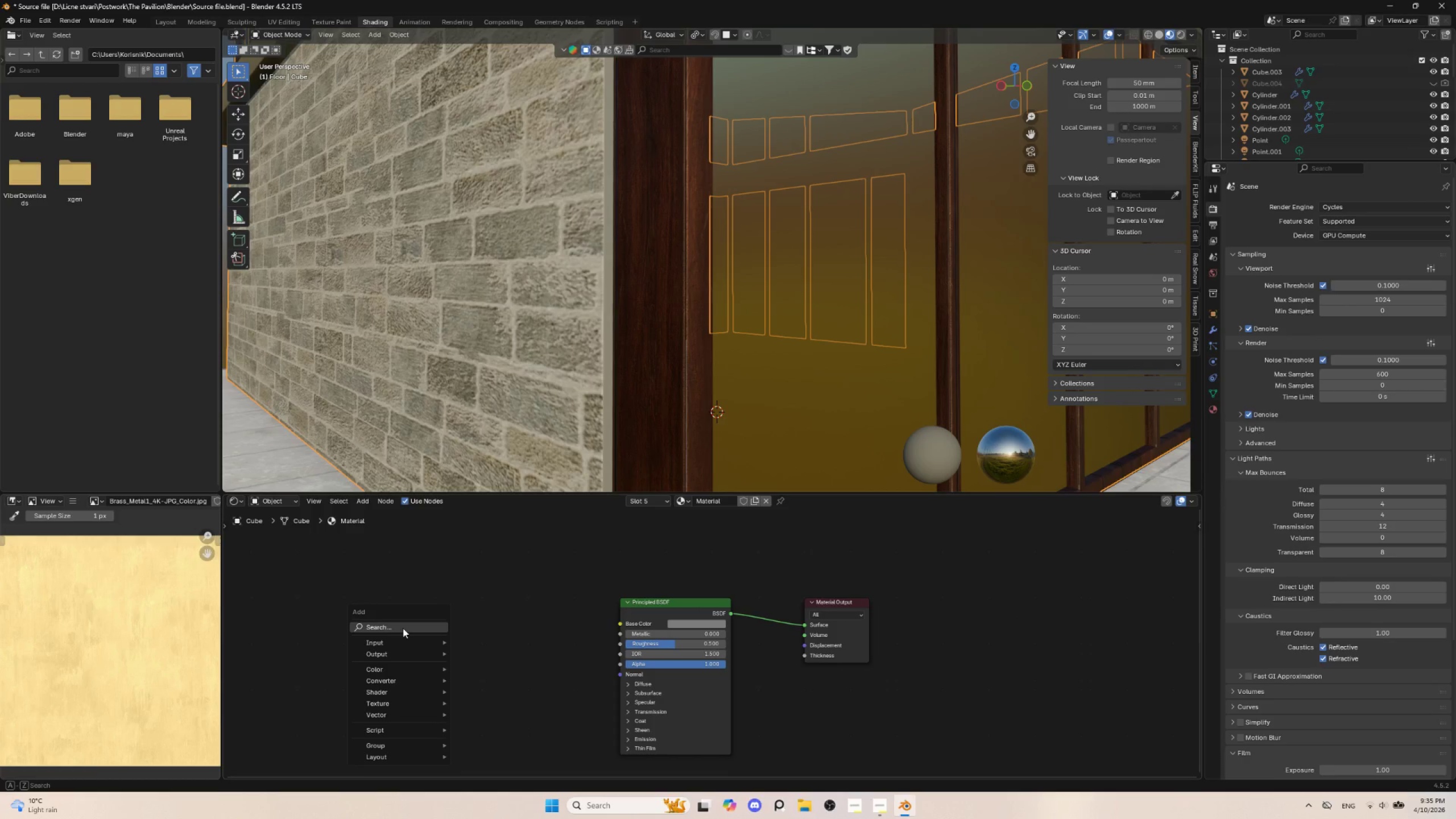 
left_click([403, 628])
 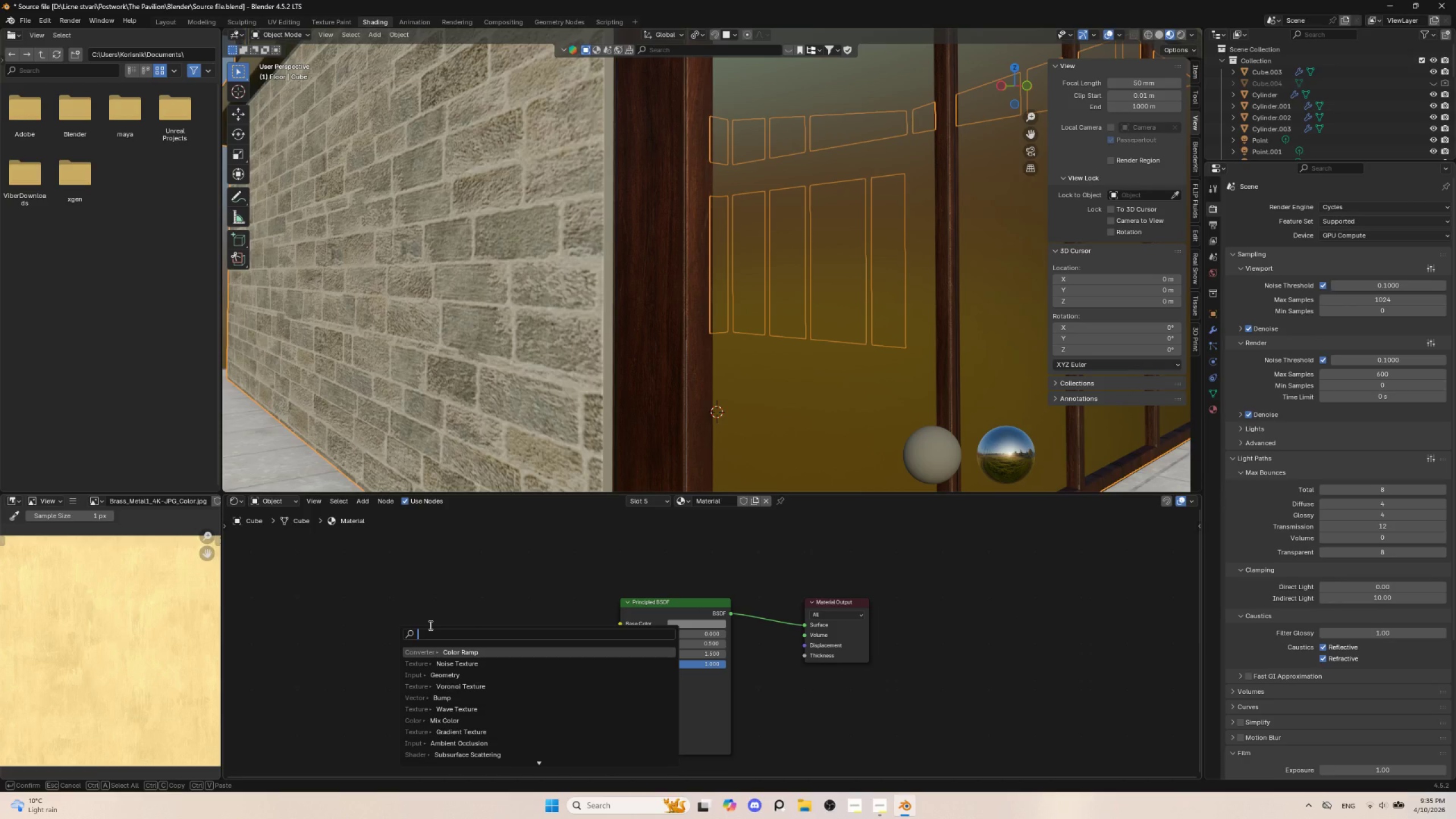 
type(til)
 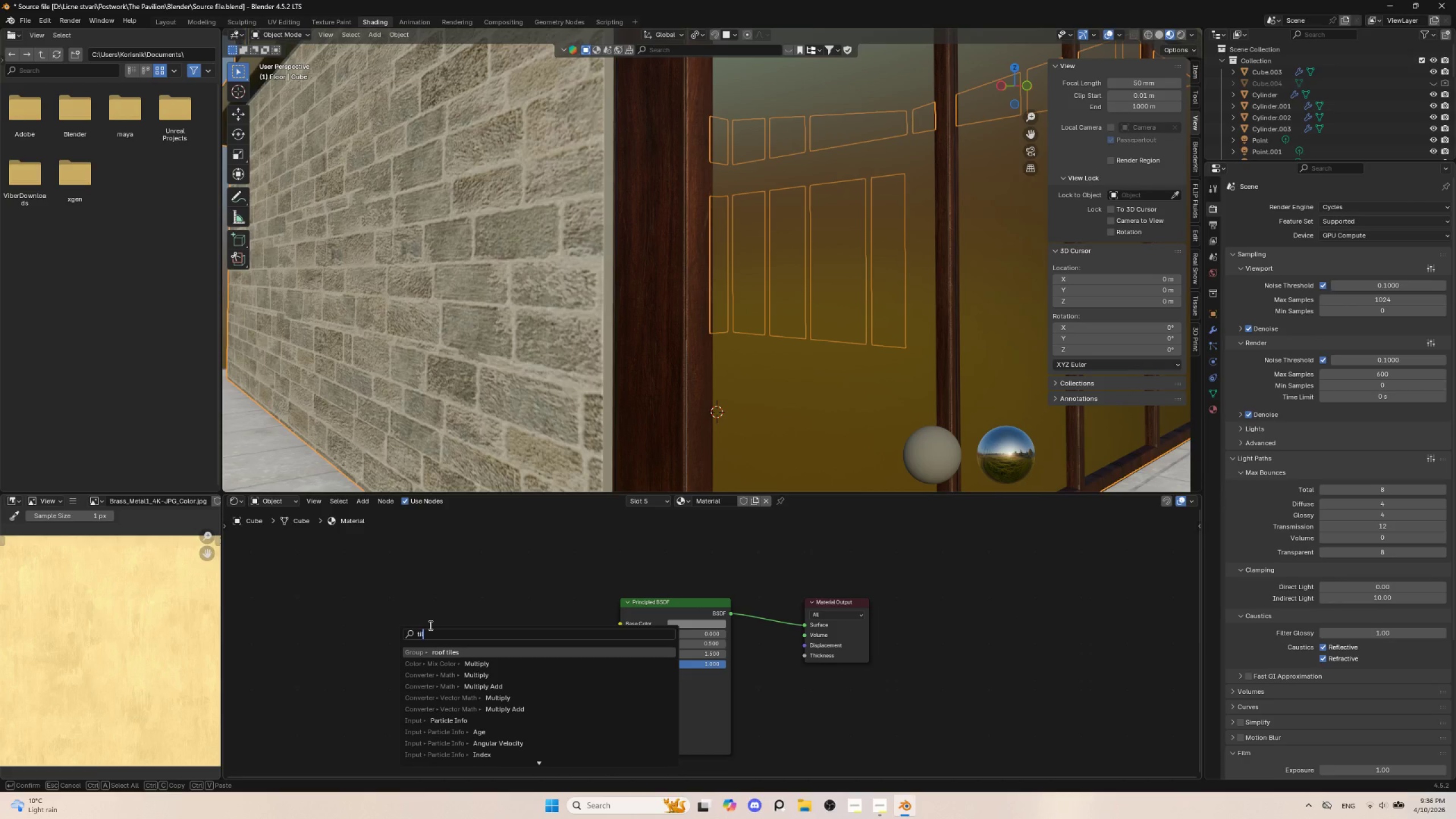 
key(Backspace)
key(Backspace)
key(Backspace)
key(Backspace)
type(texture)
 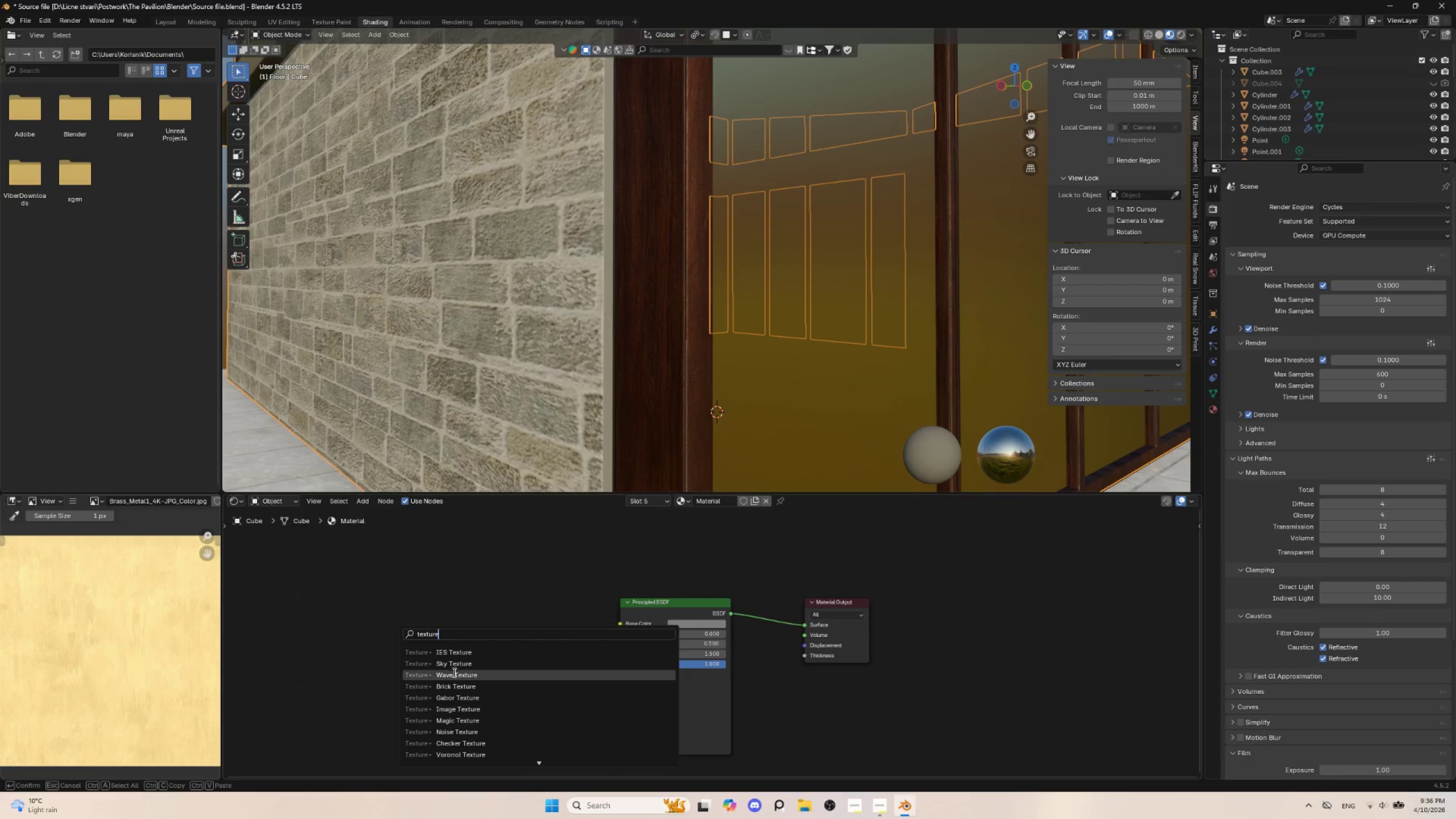 
left_click([457, 685])
 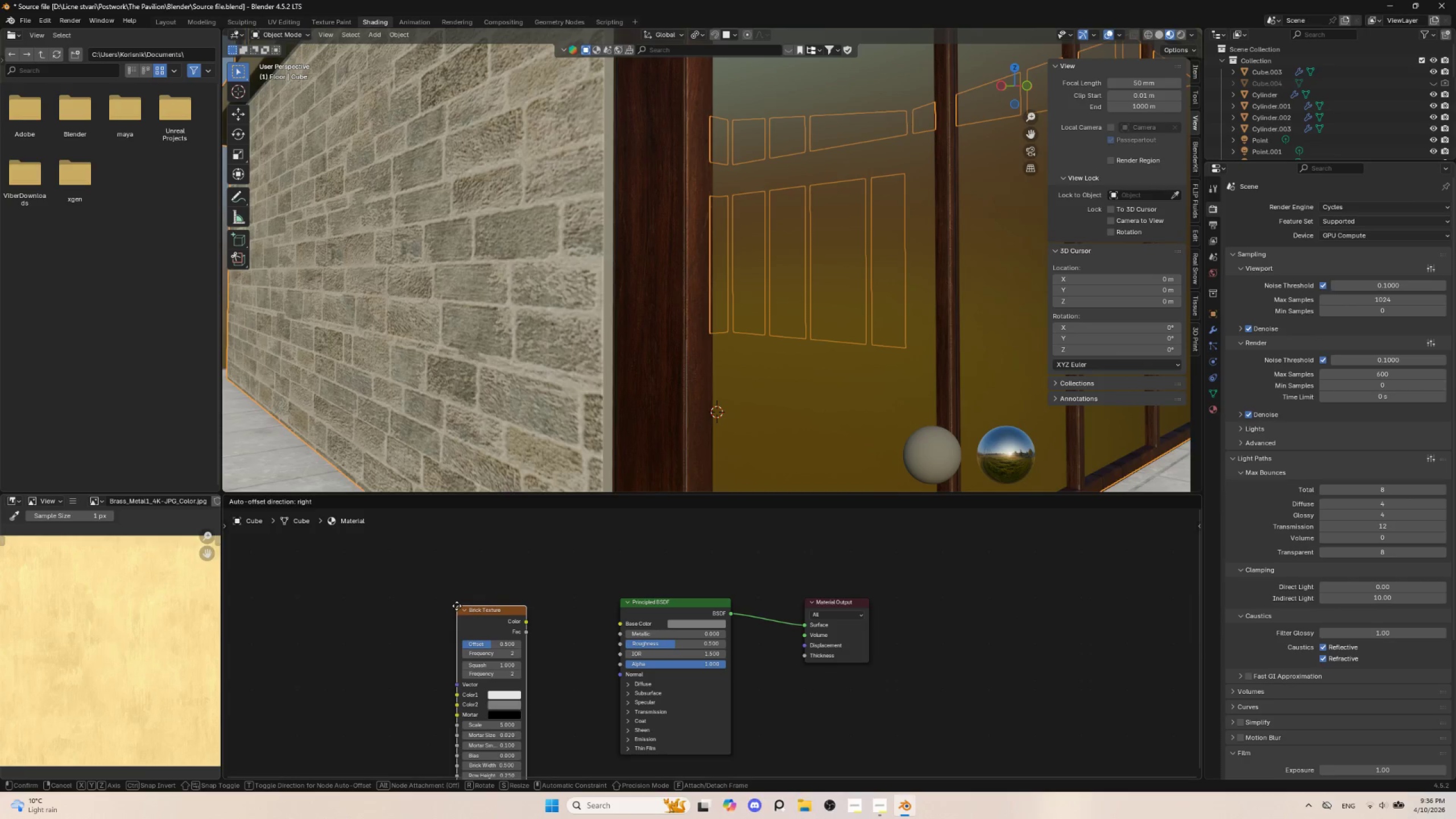 
left_click([464, 592])
 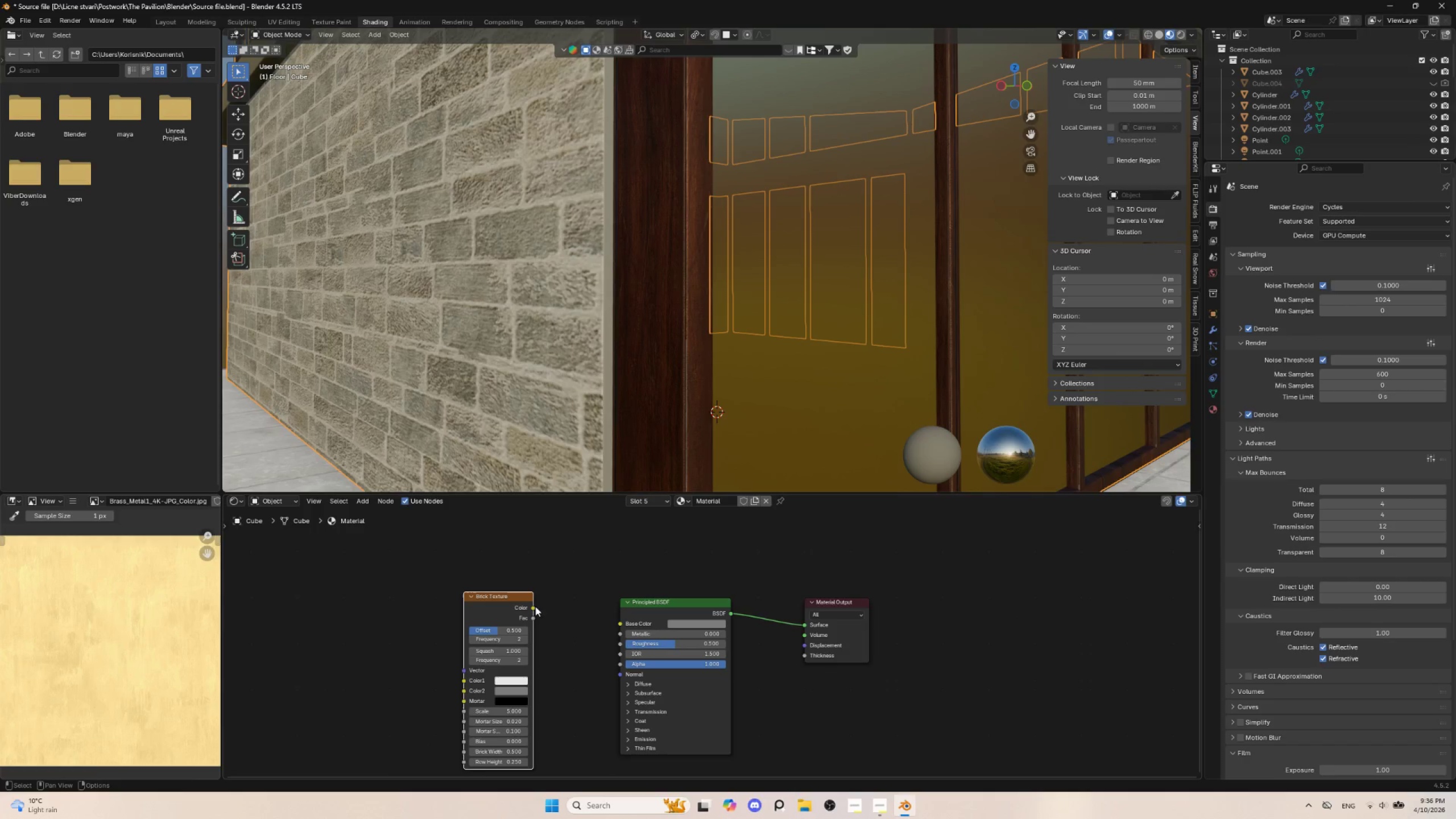 
left_click_drag(start_coordinate=[535, 606], to_coordinate=[627, 621])
 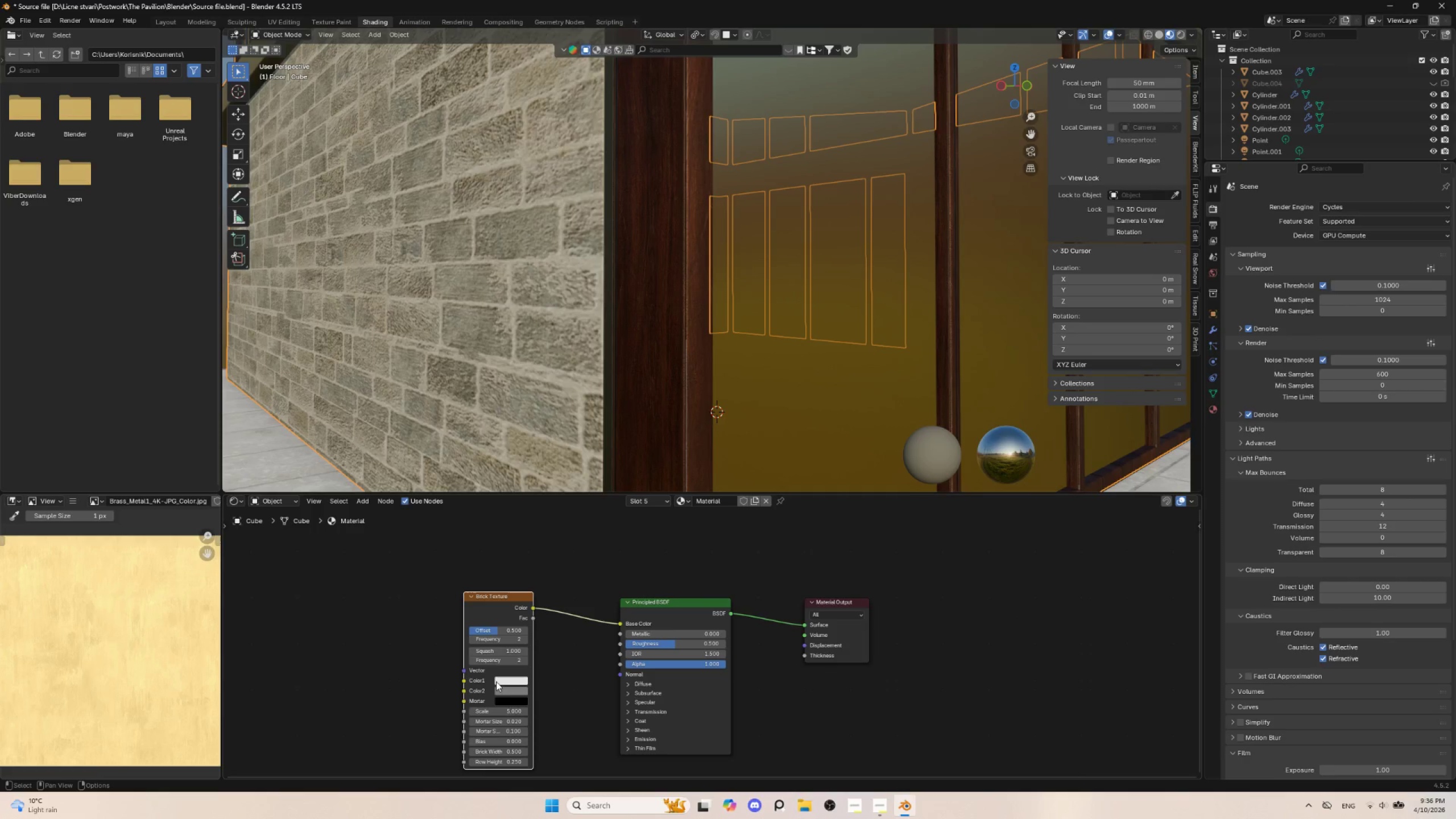 
left_click_drag(start_coordinate=[494, 713], to_coordinate=[355, 198])
 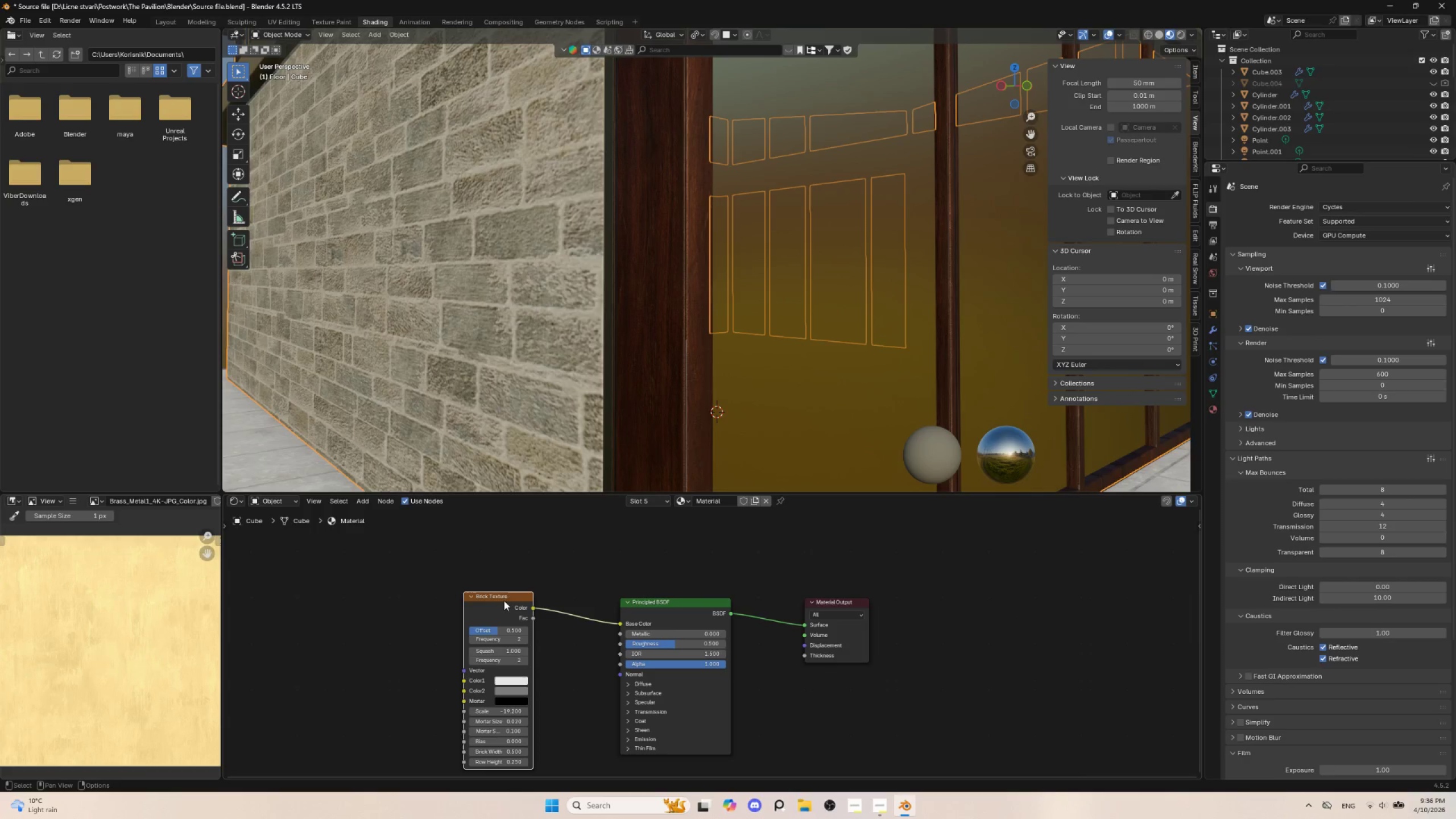 
left_click([502, 595])
 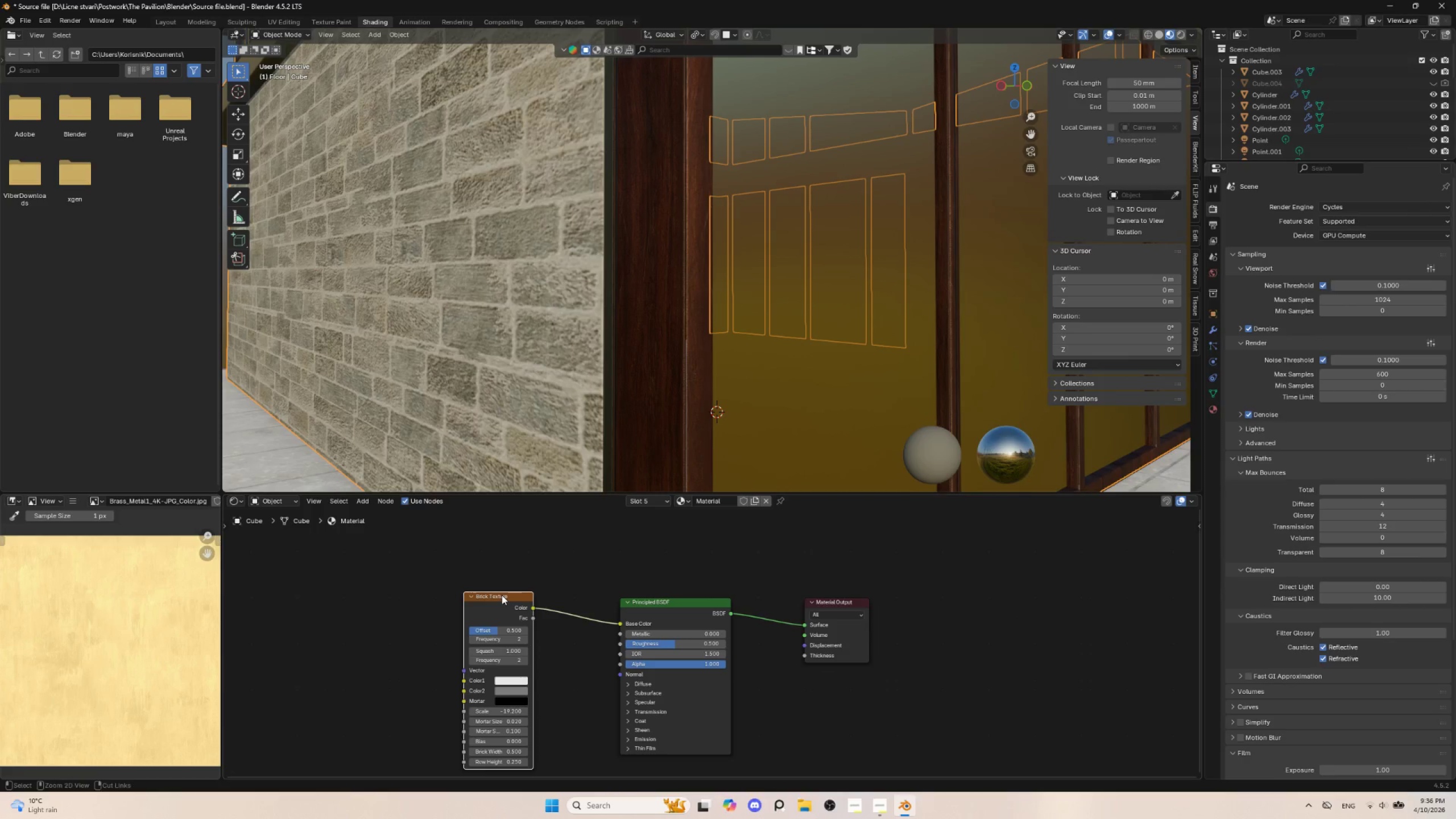 
key(Control+T)
 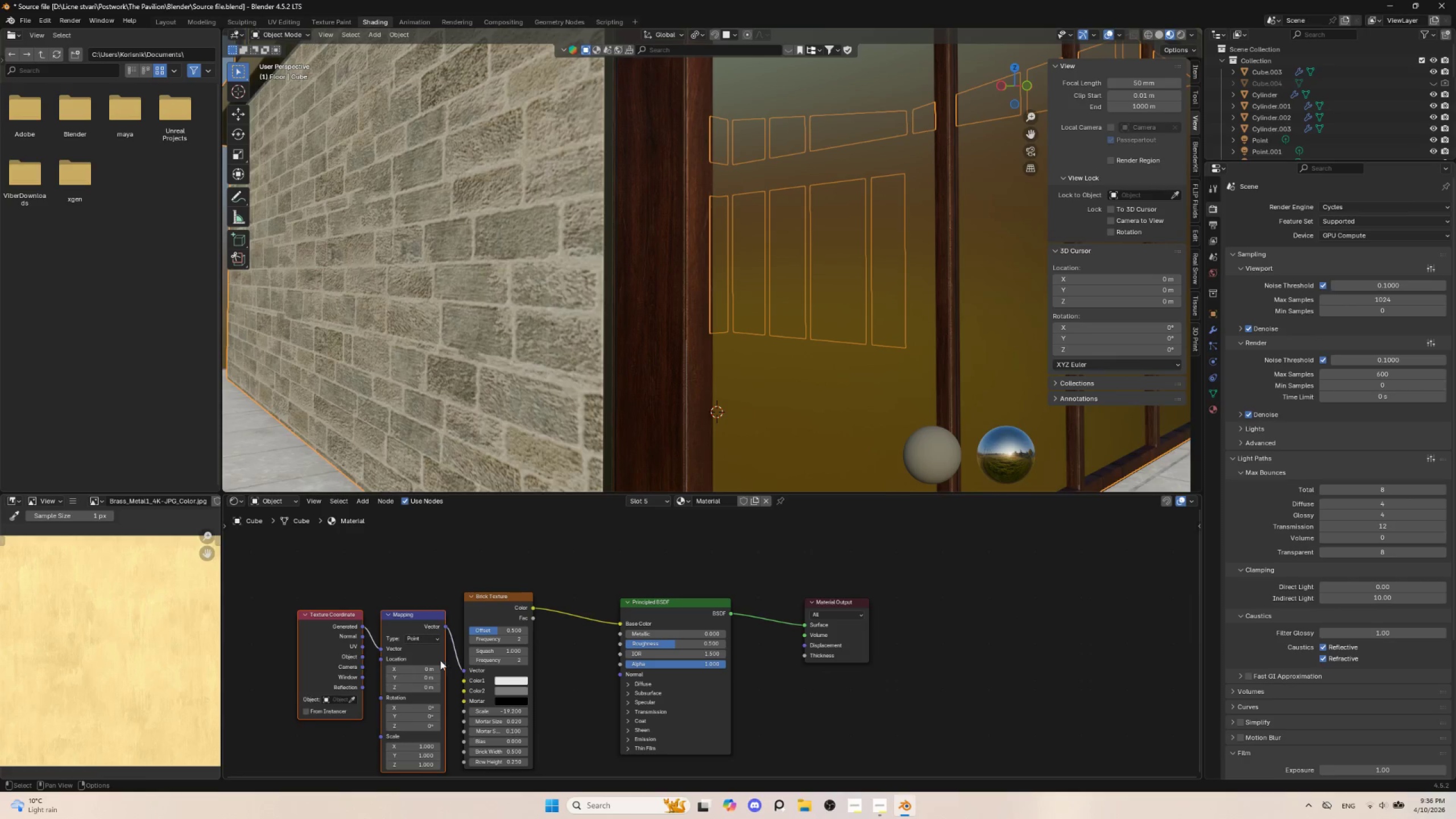 
hold_key(key=ShiftLeft, duration=0.73)
 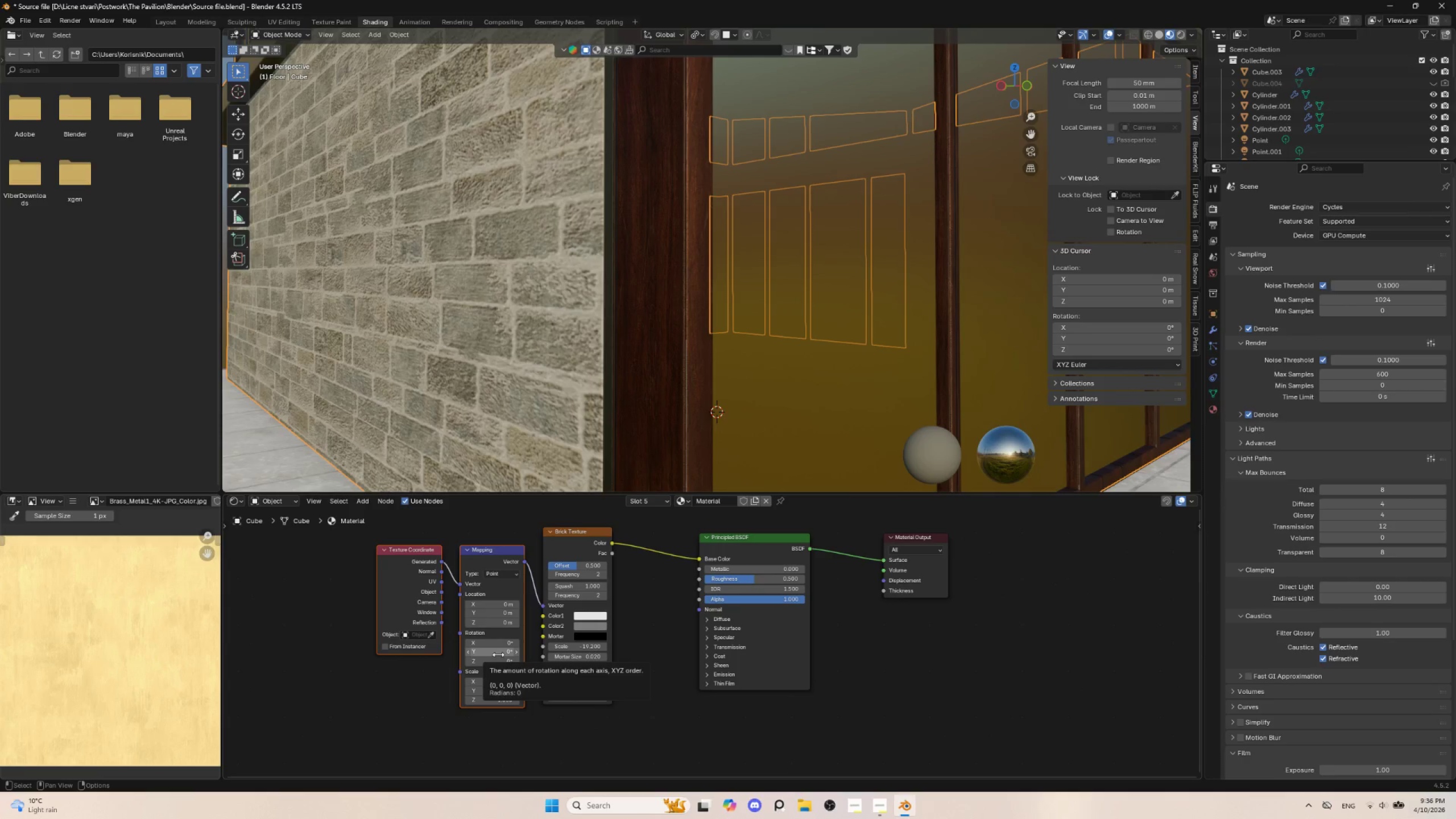 
left_click([498, 655])
 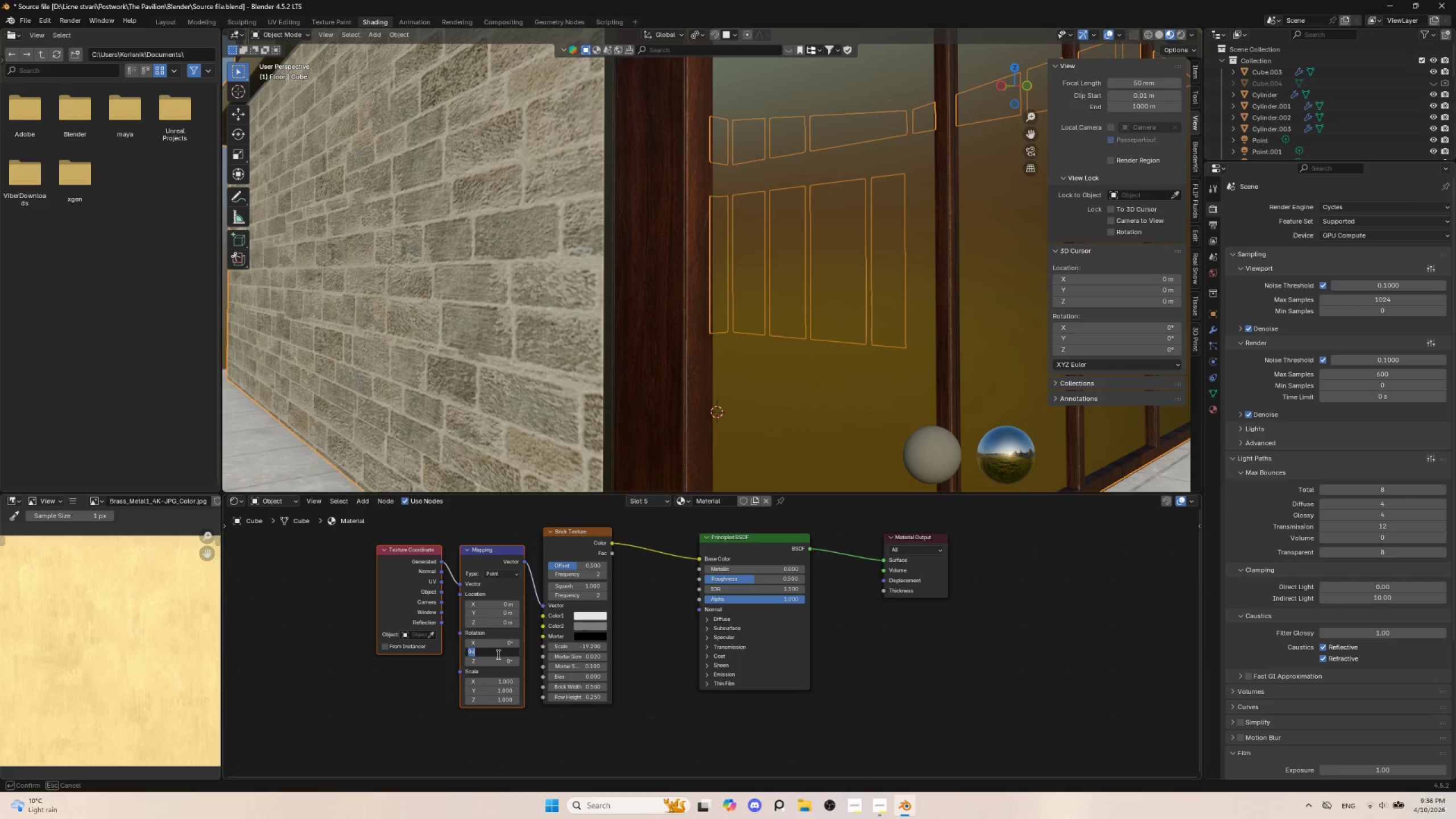 
type(90)
 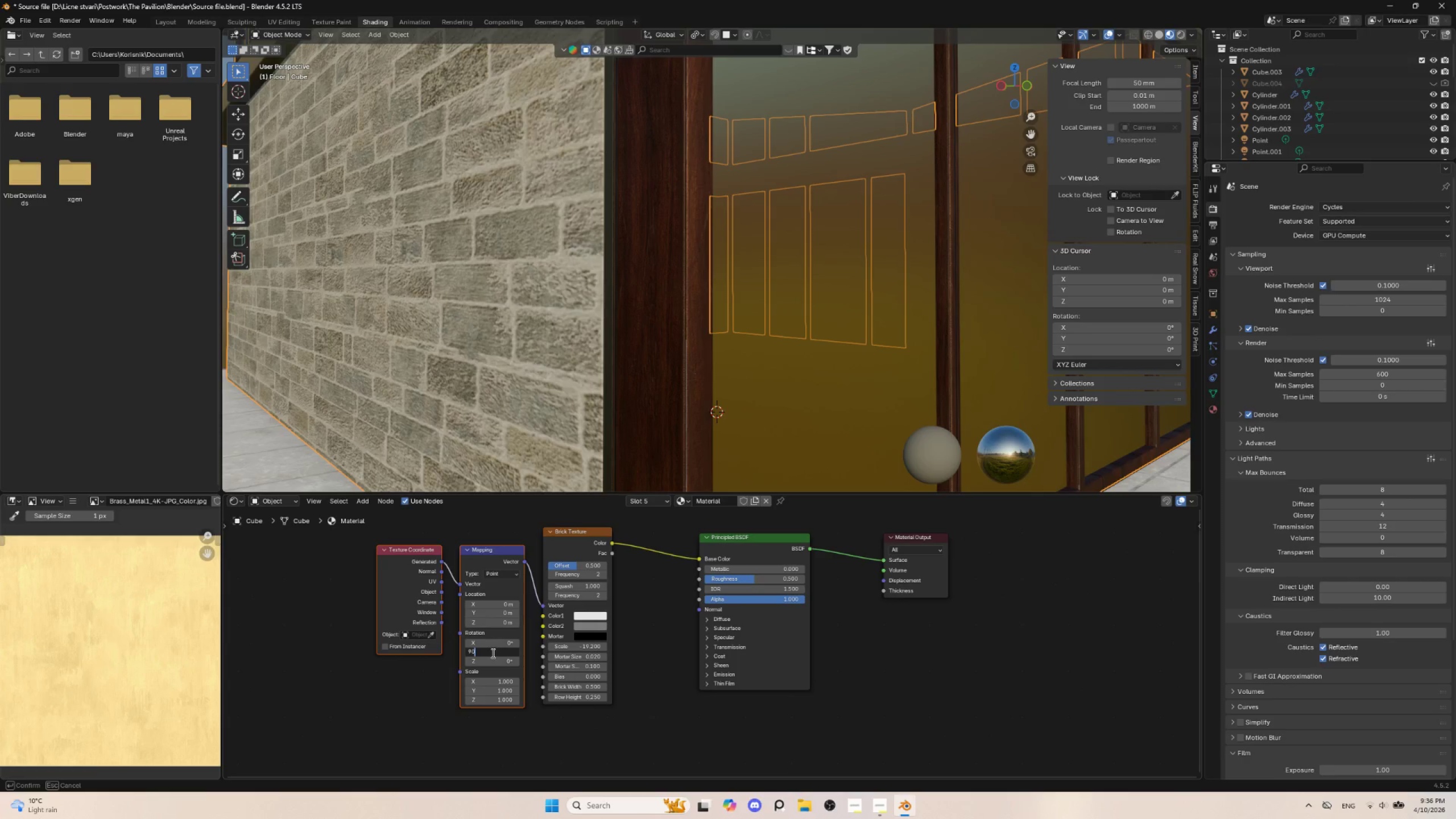 
key(Enter)
 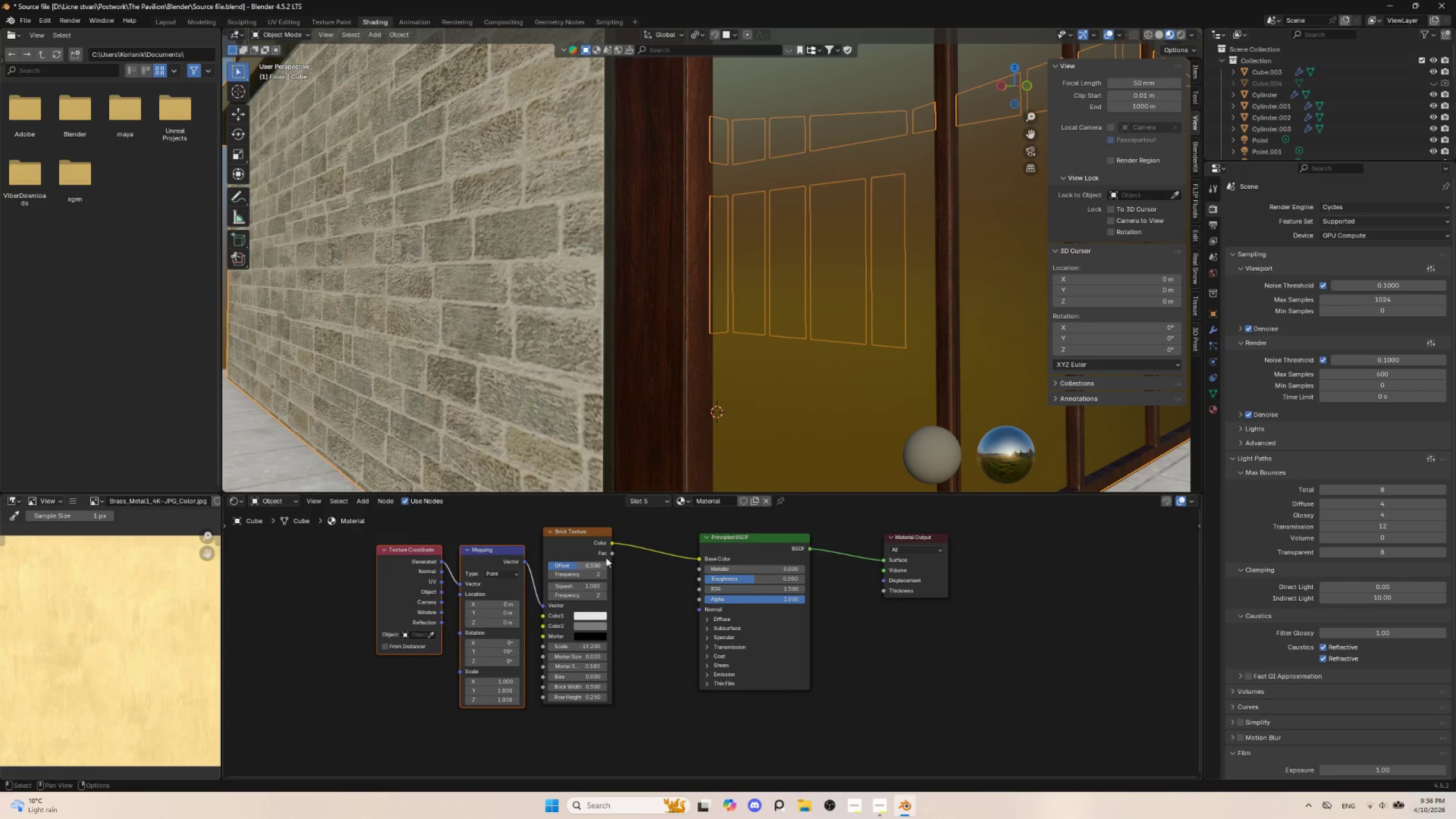 
hold_key(key=ControlLeft, duration=1.06)
hold_key(key=ShiftLeft, duration=1.06)
left_click([582, 531])
 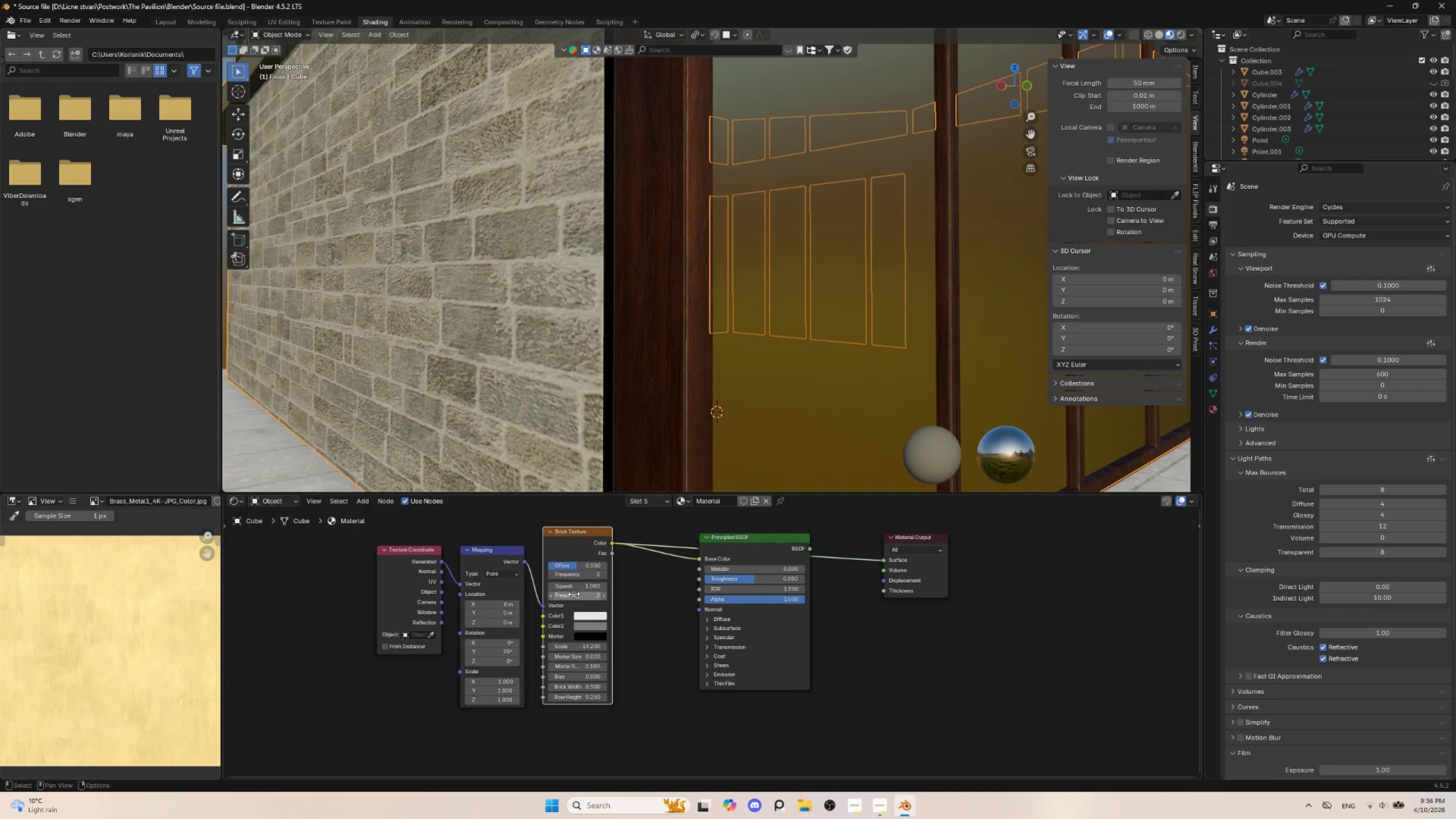 
left_click_drag(start_coordinate=[572, 648], to_coordinate=[628, 640])
 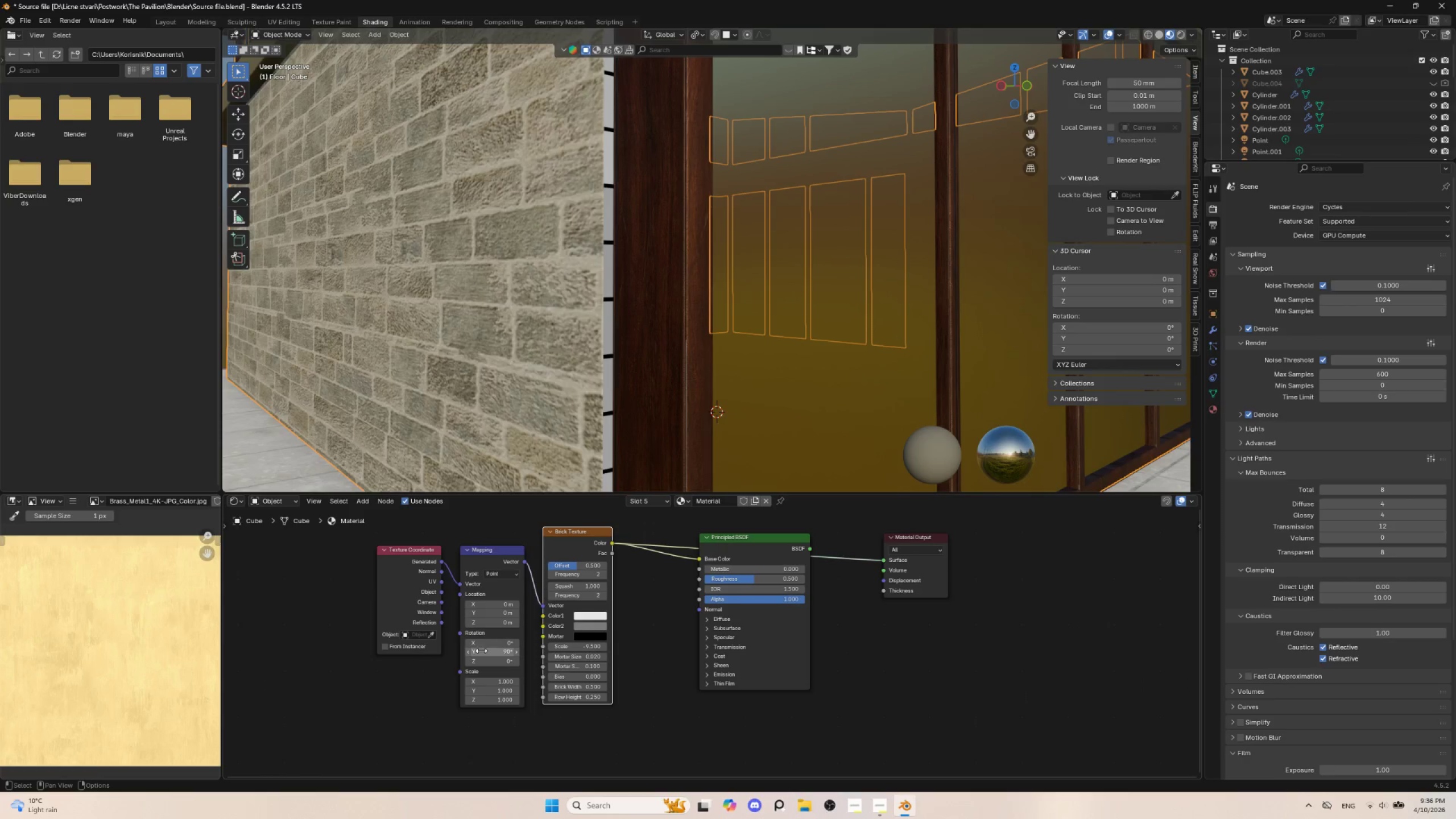 
wait(8.03)
 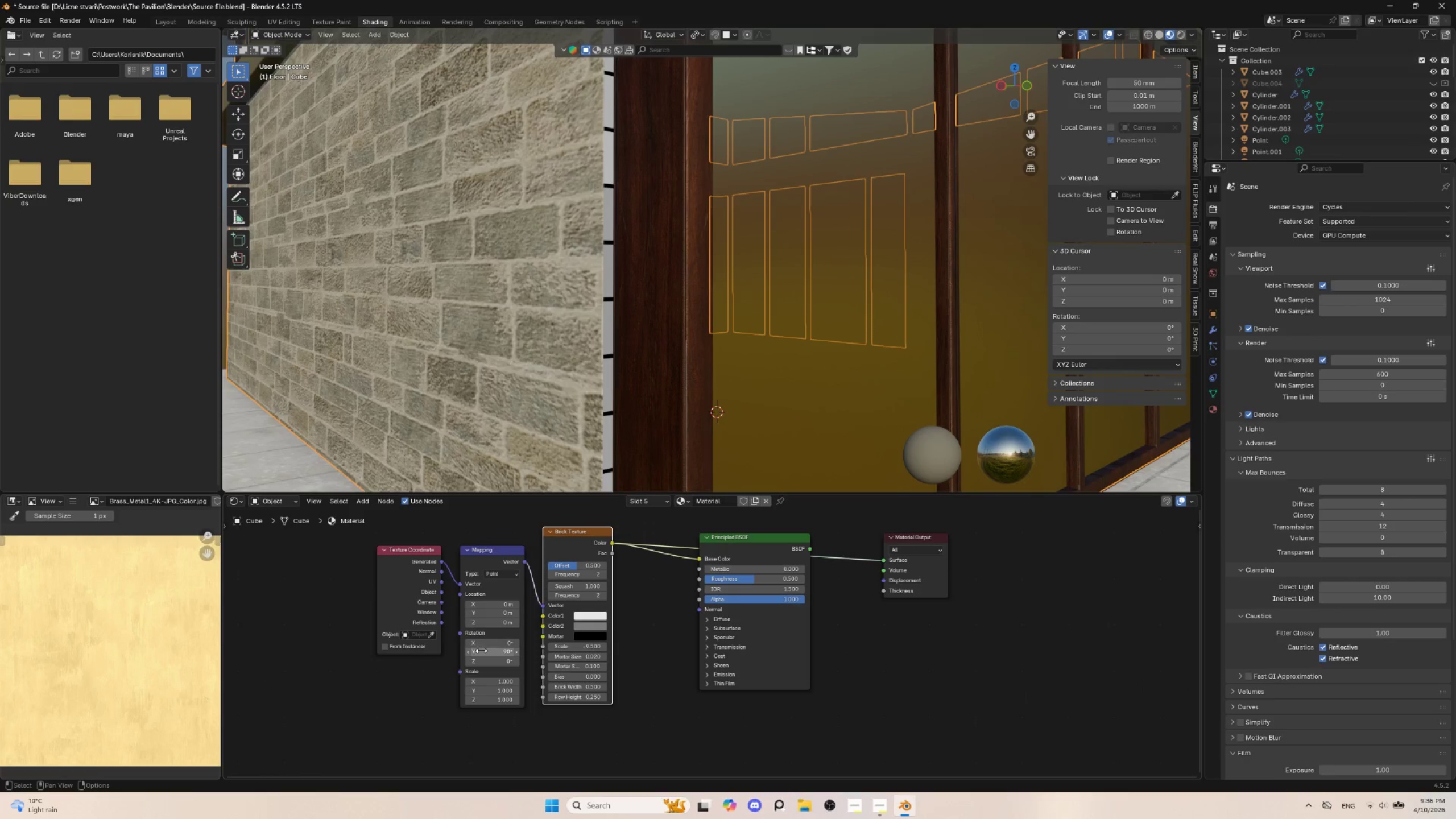 
left_click_drag(start_coordinate=[493, 603], to_coordinate=[499, 603])
 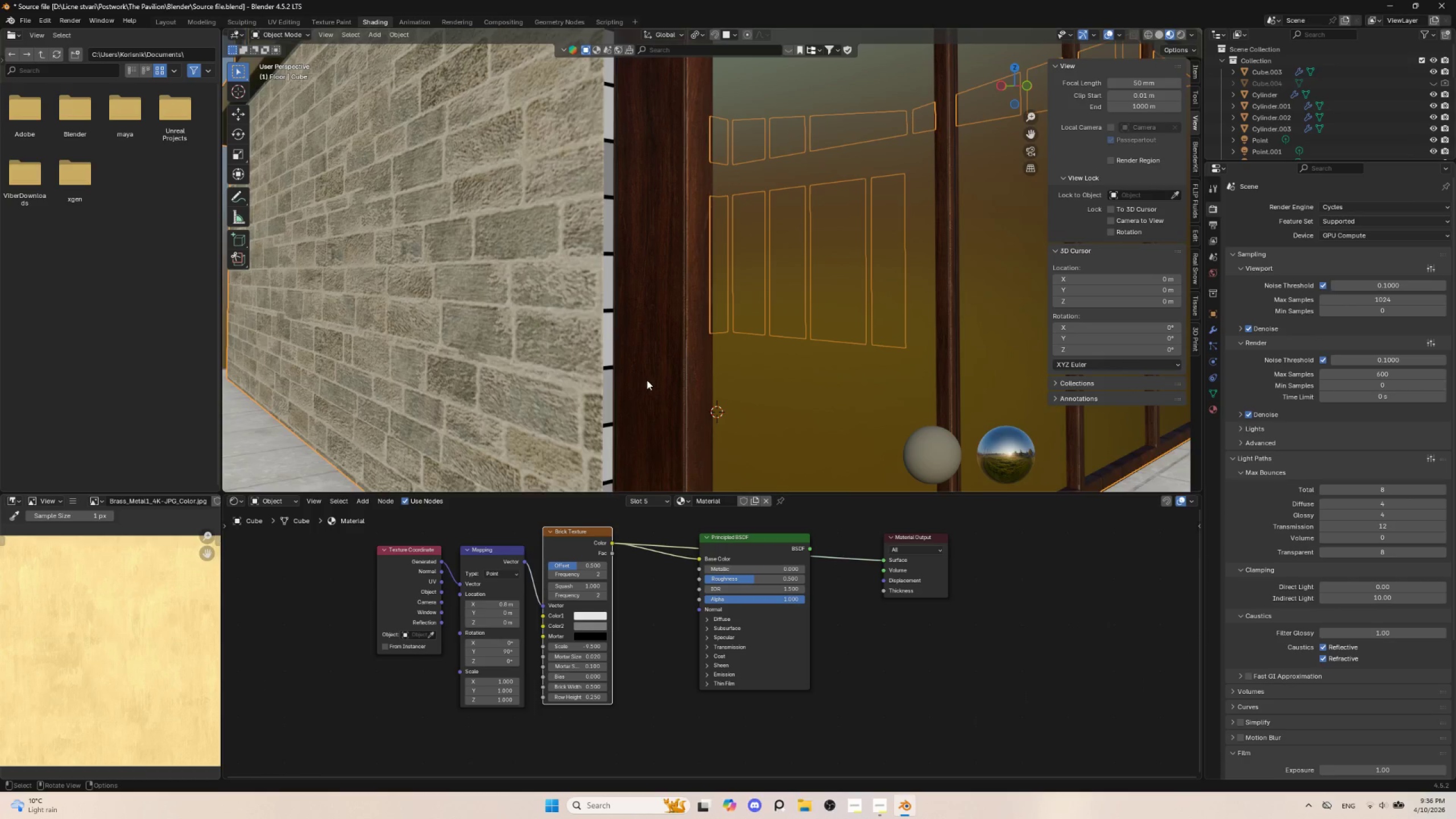 
scroll: coordinate [647, 380], scroll_direction: down, amount: 3.0
 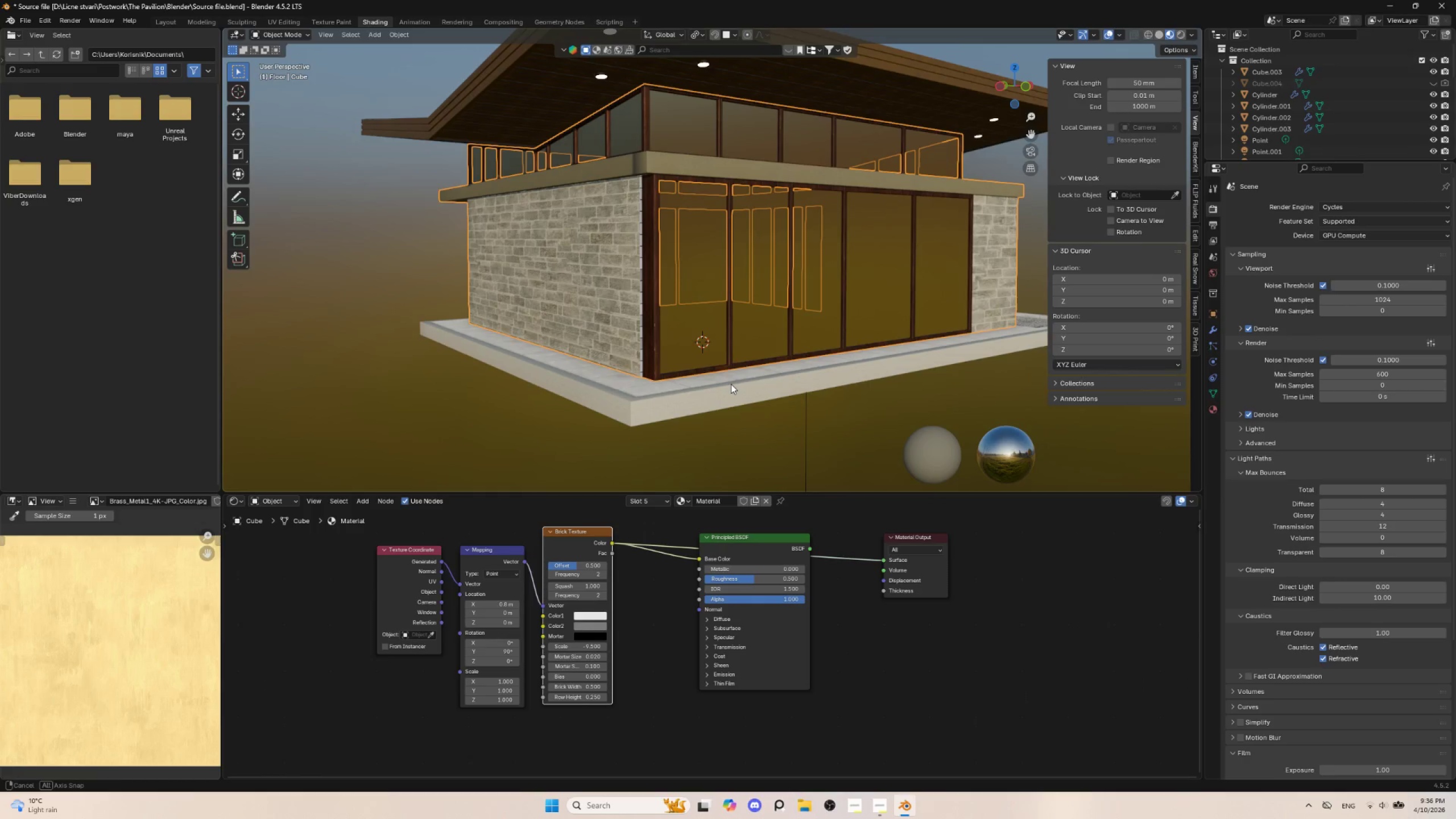 
scroll: coordinate [735, 396], scroll_direction: up, amount: 1.0
 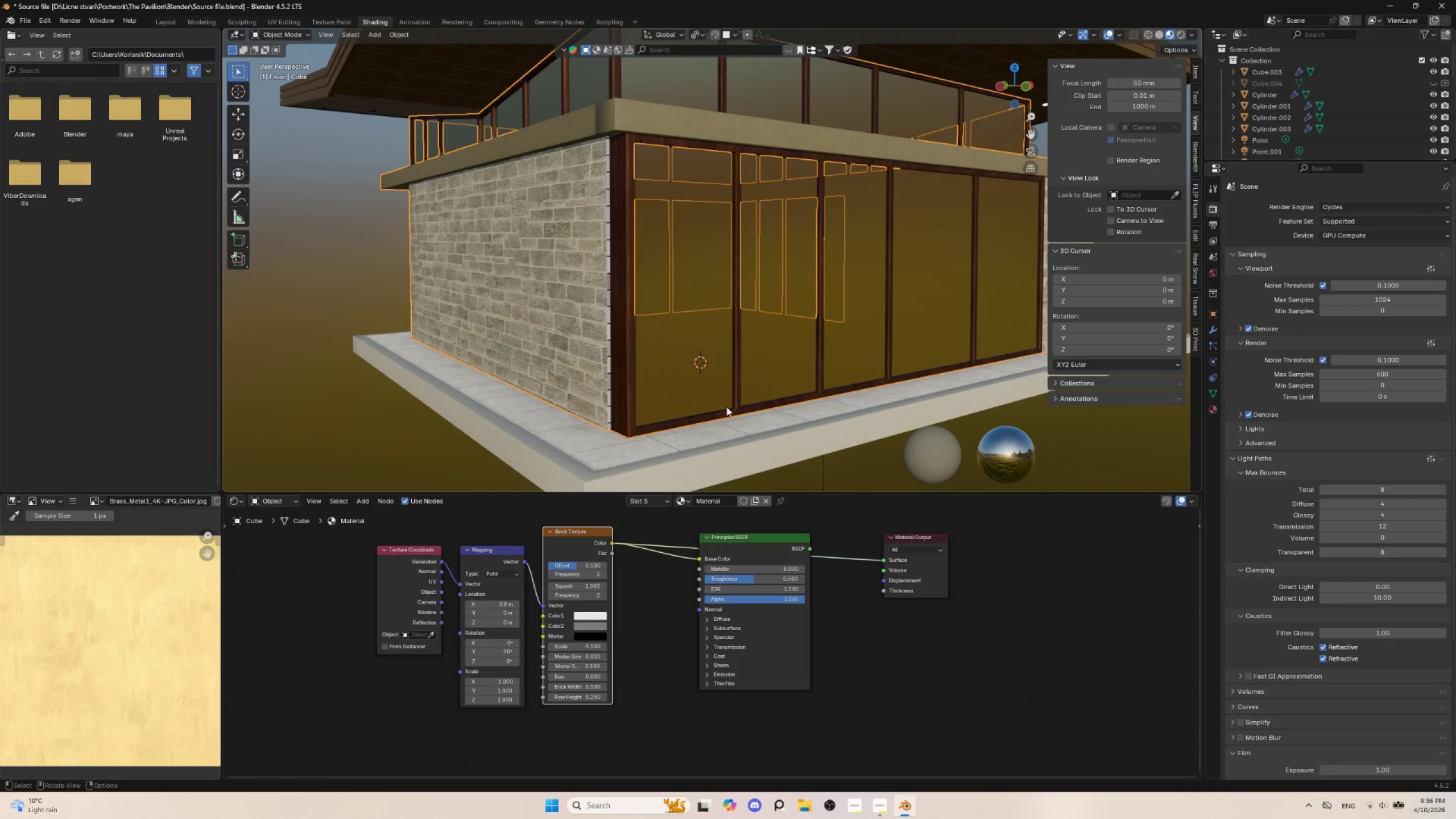 
hold_key(key=ShiftLeft, duration=0.8)
 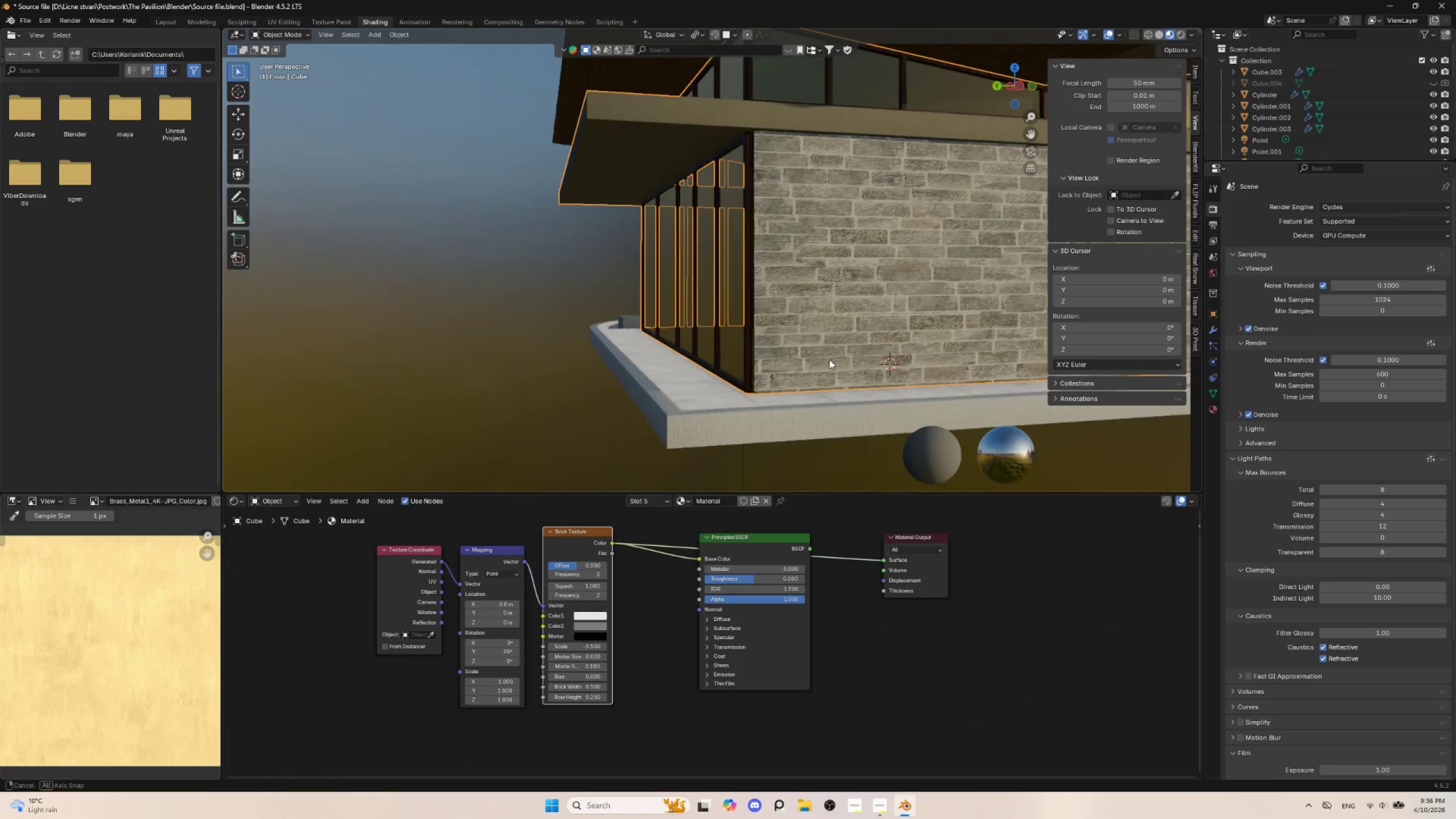 
scroll: coordinate [829, 362], scroll_direction: up, amount: 3.0
 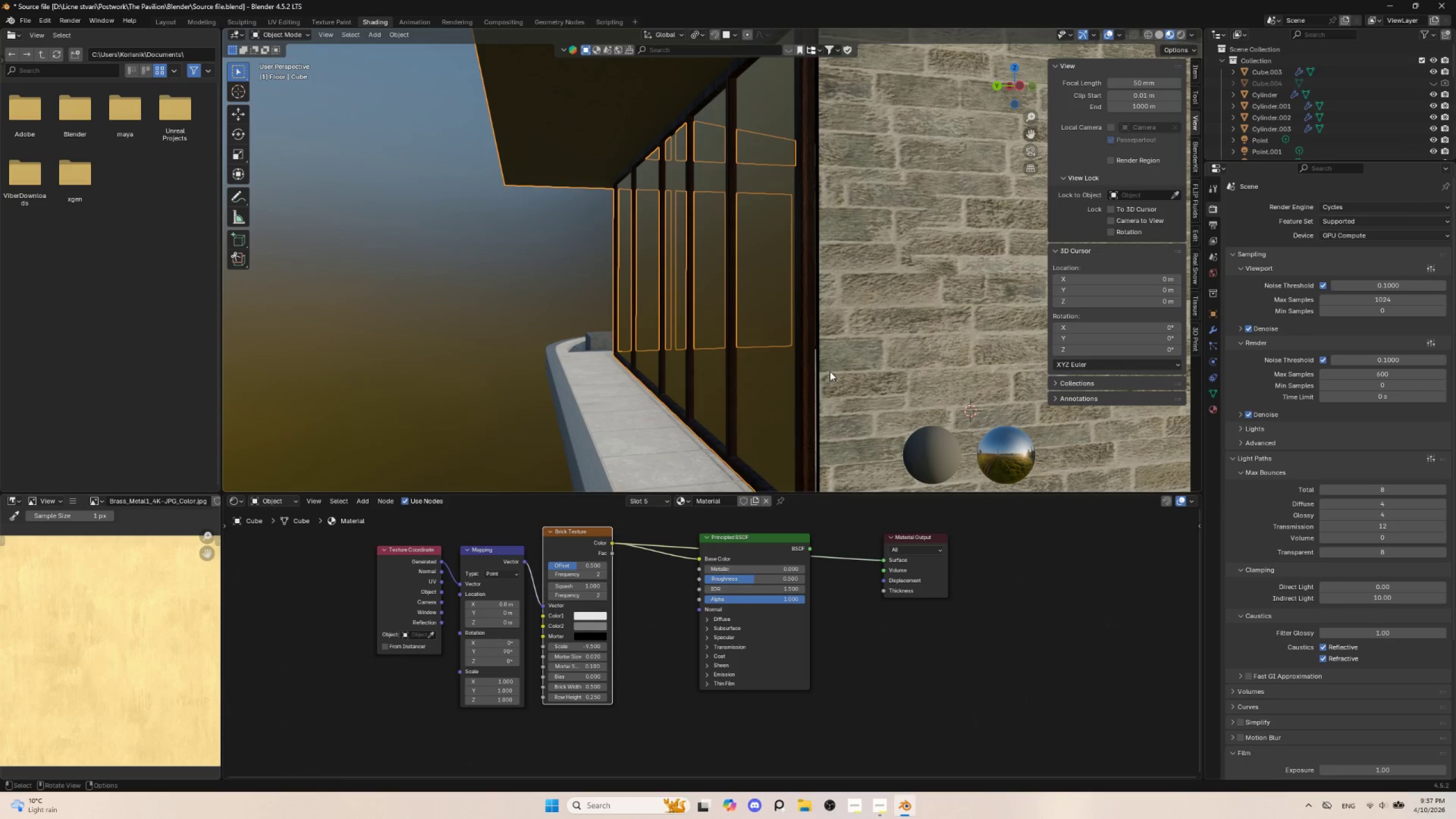 
hold_key(key=ShiftLeft, duration=0.66)
 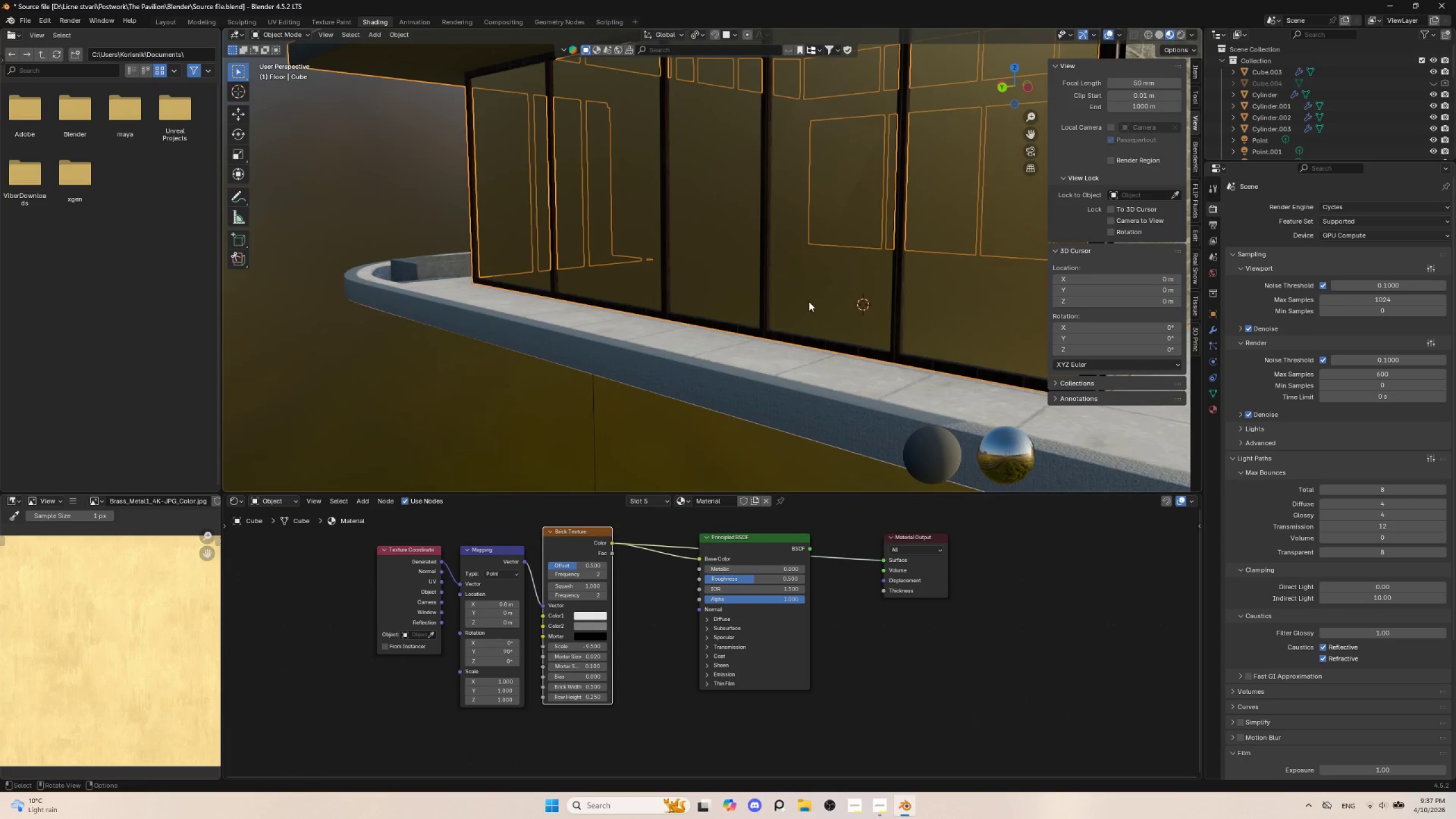 
hold_key(key=ShiftLeft, duration=0.78)
 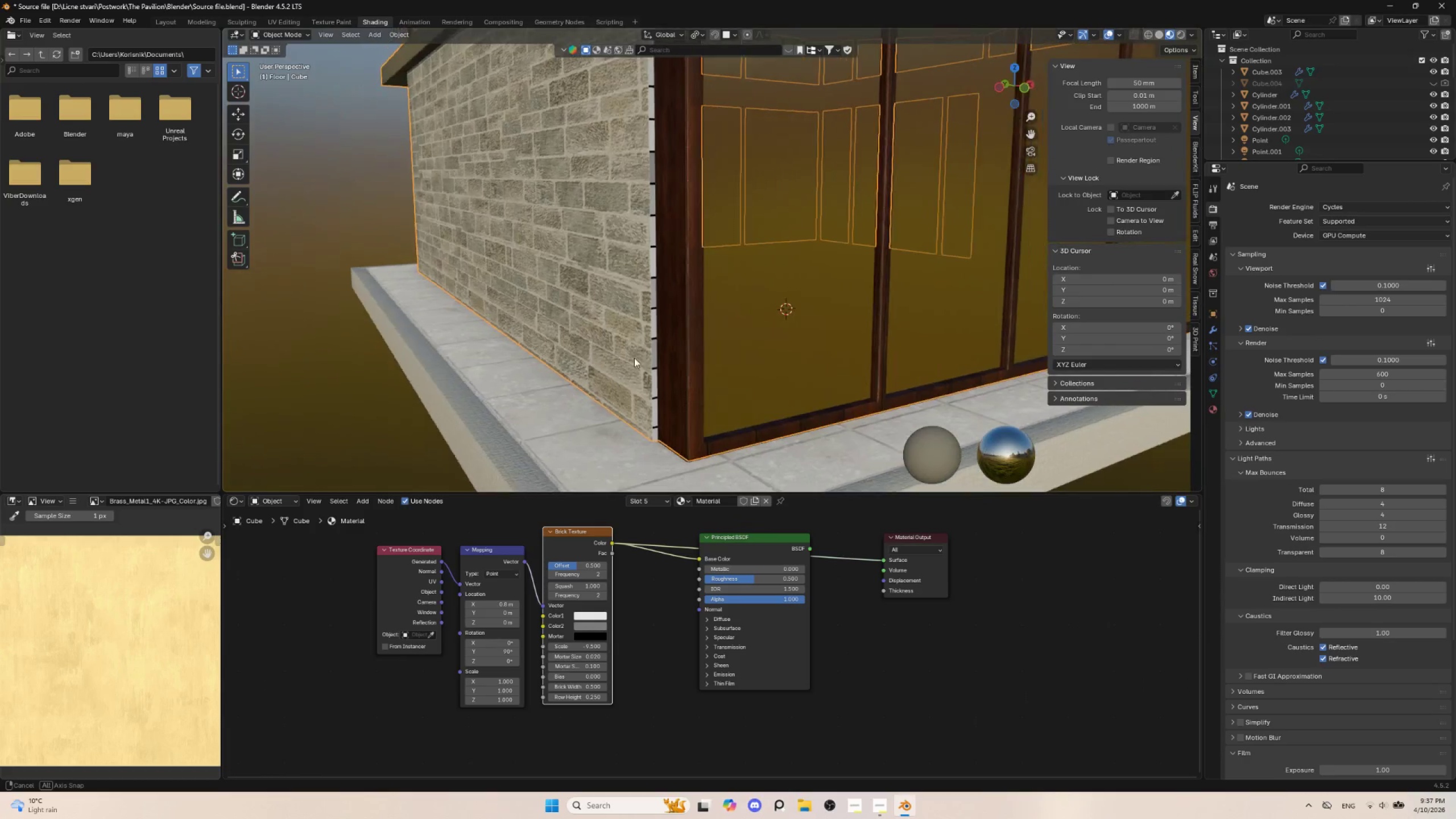 
key(Control+Z)
 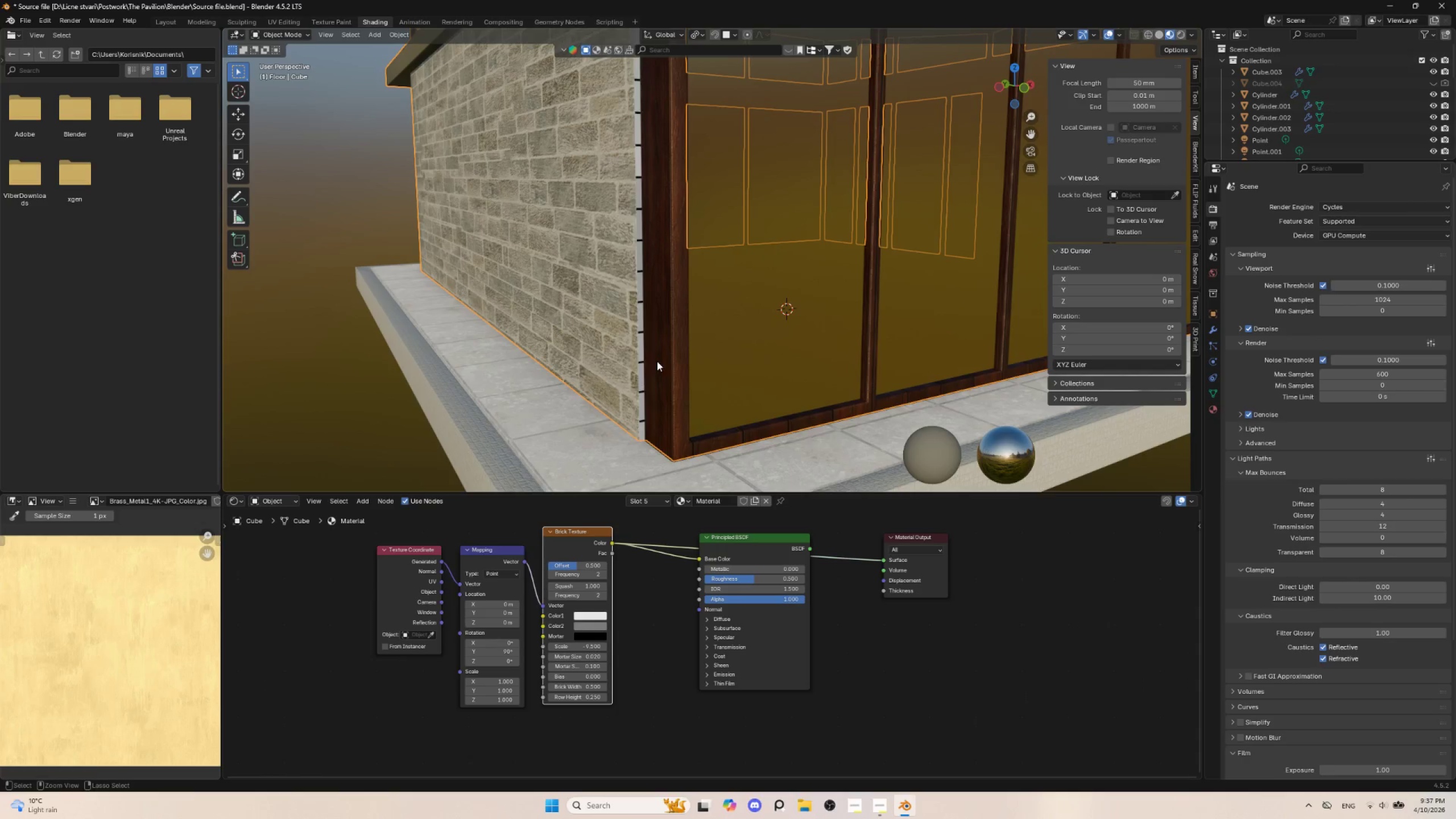 
key(Control+Z)
 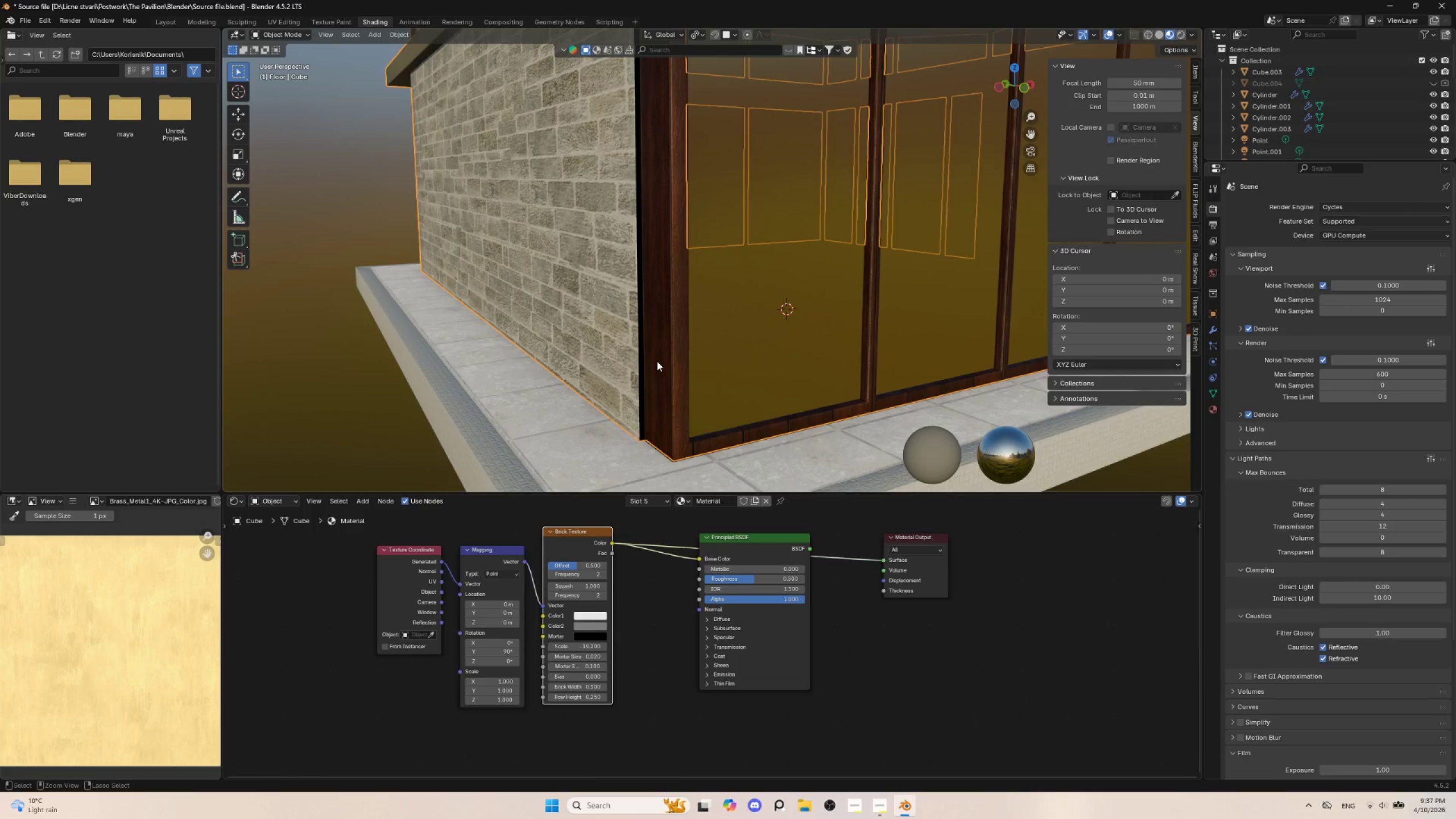 
key(Control+Z)
 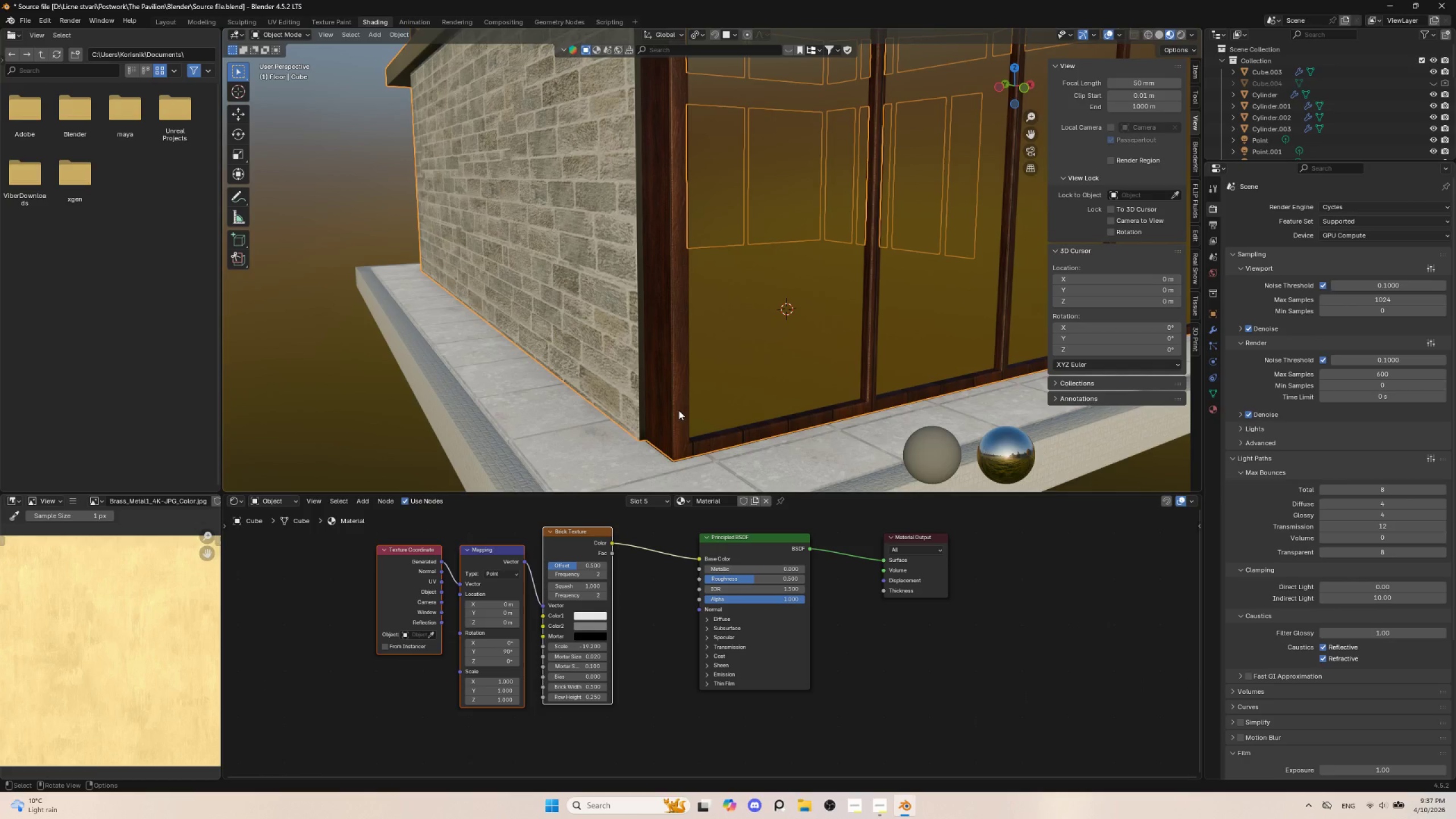 
scroll: coordinate [679, 410], scroll_direction: up, amount: 2.0
 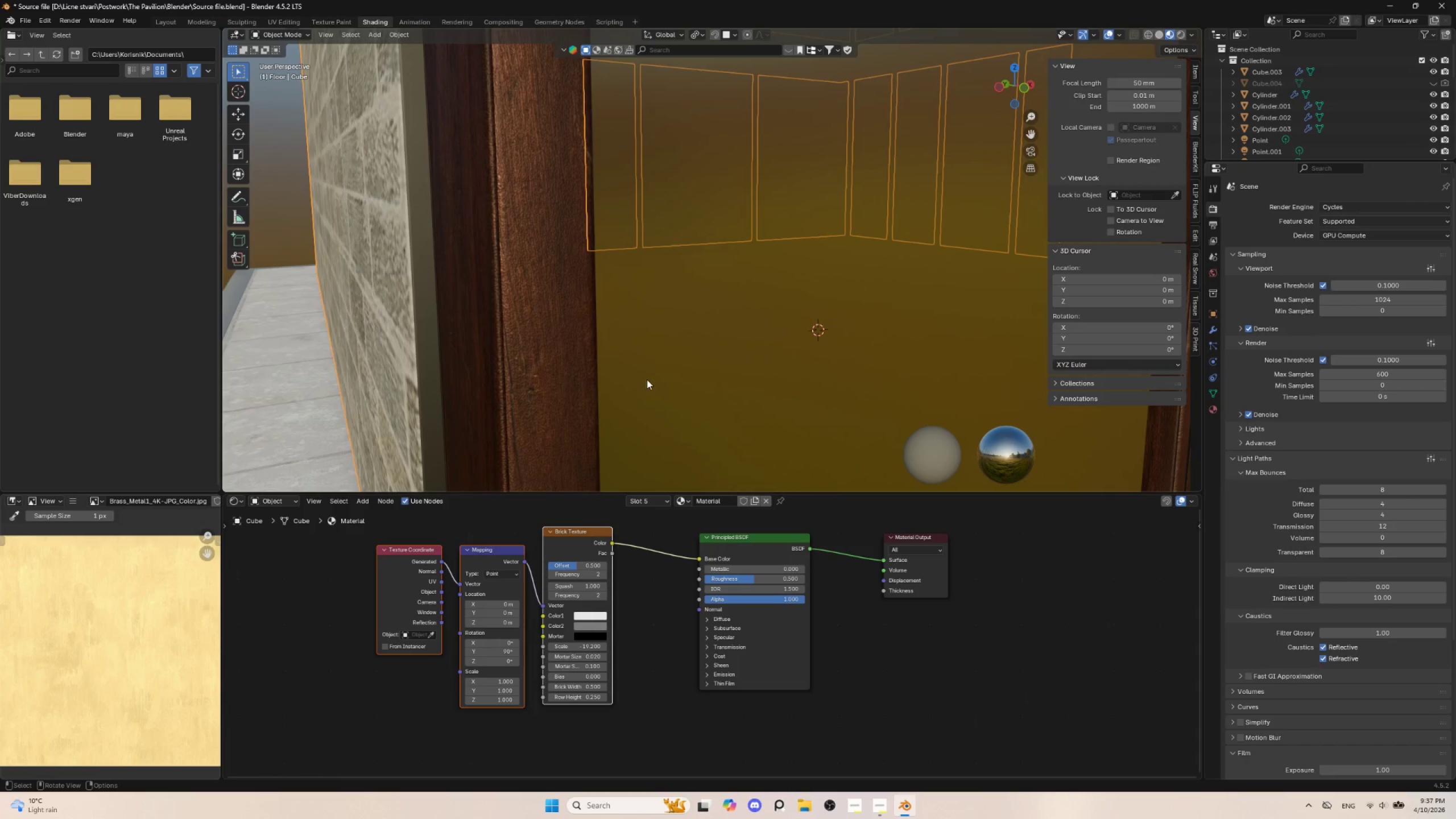 
scroll: coordinate [646, 377], scroll_direction: down, amount: 2.0
 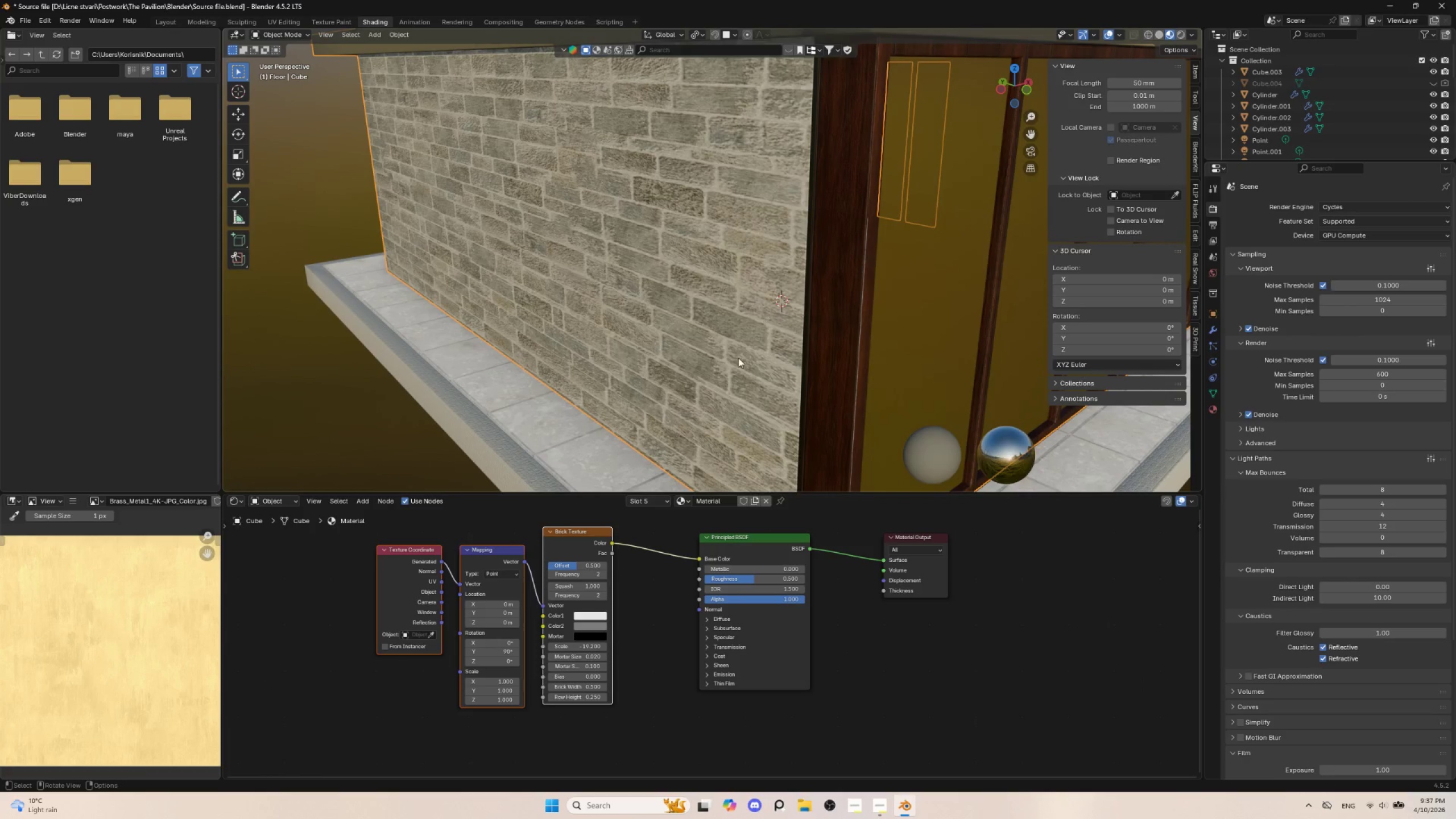 
key(Control+Z)
 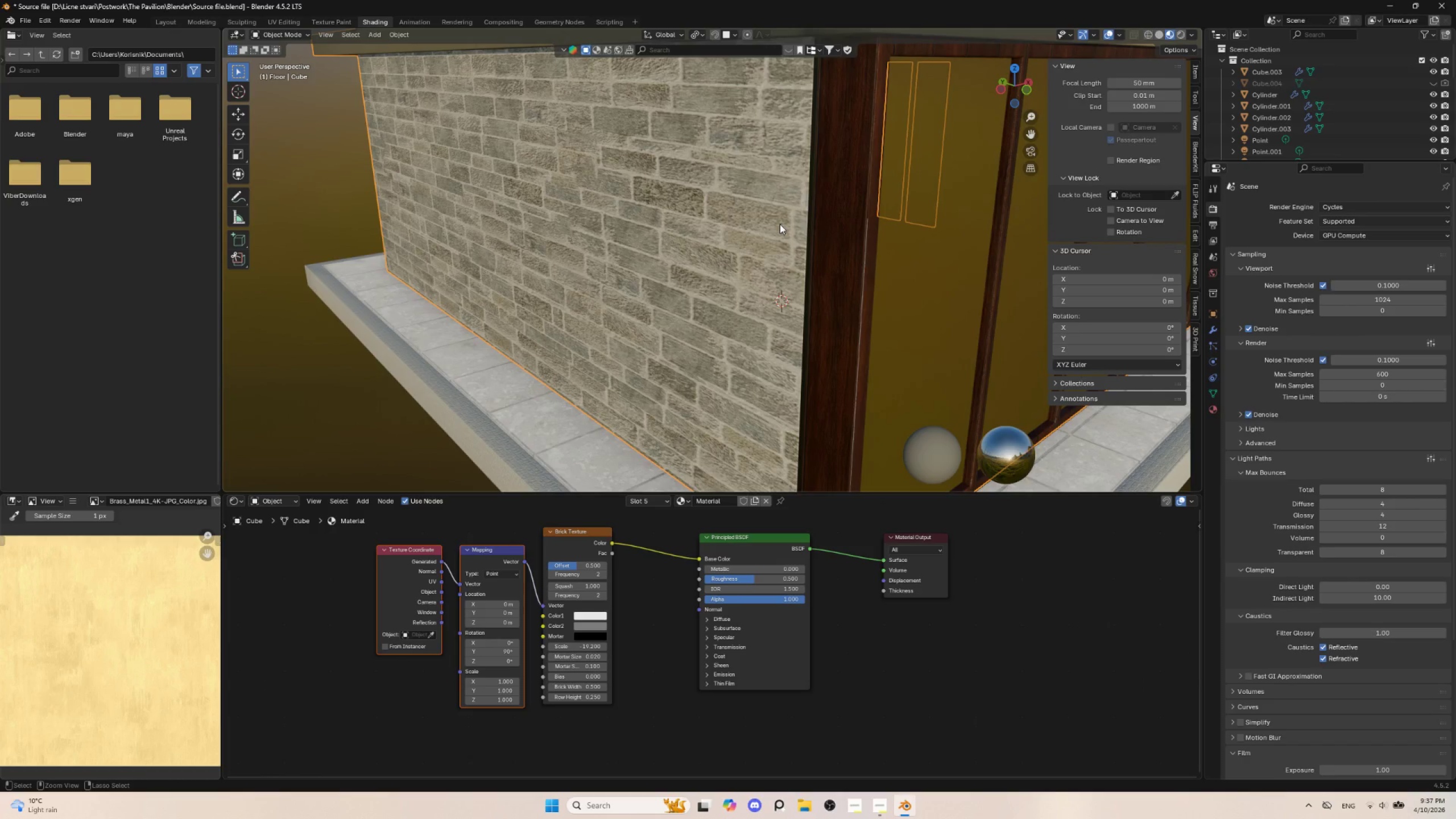 
key(Control+Z)
 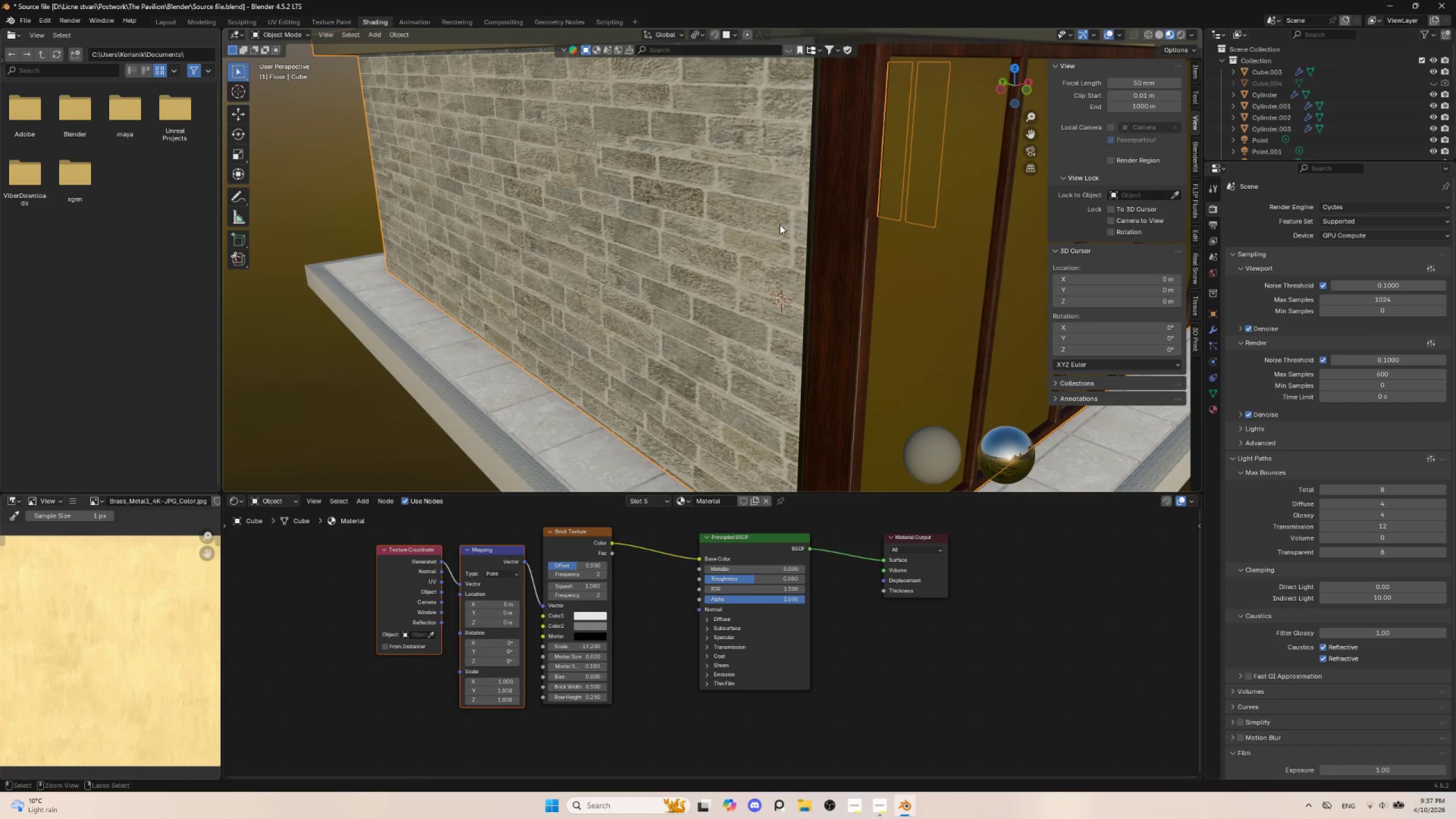 
key(Control+Z)
 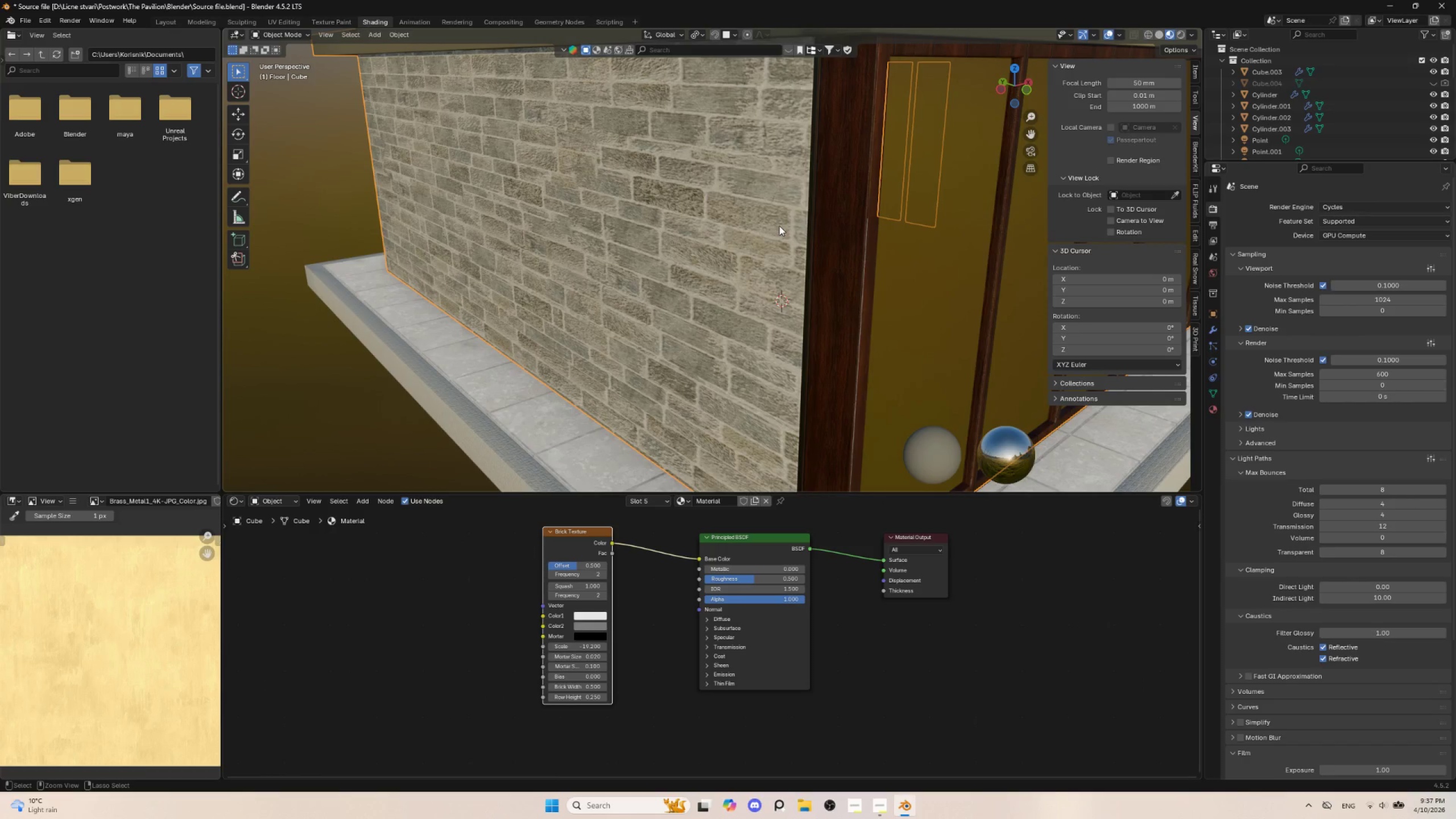 
key(Control+Z)
 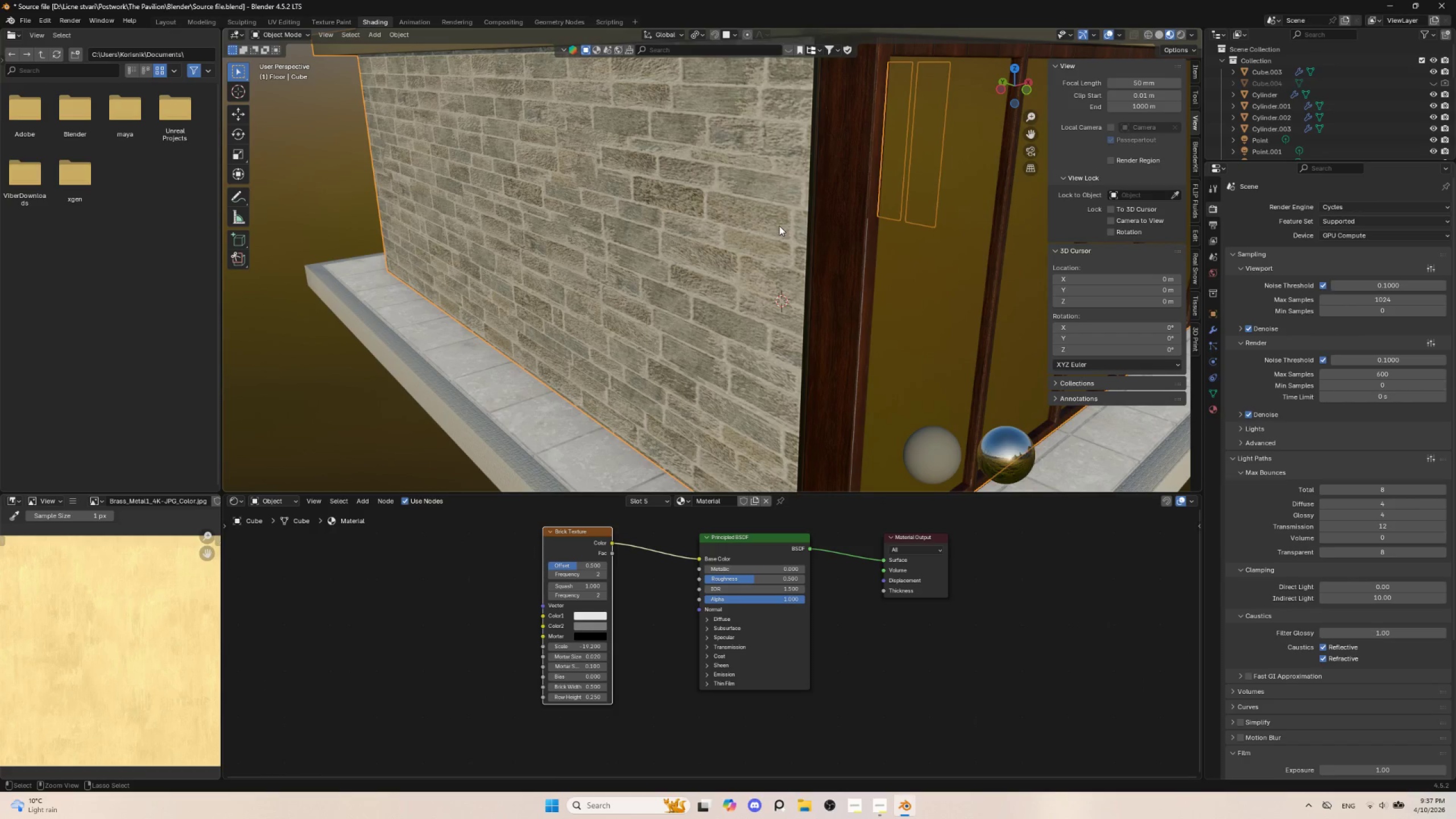 
key(Control+Z)
 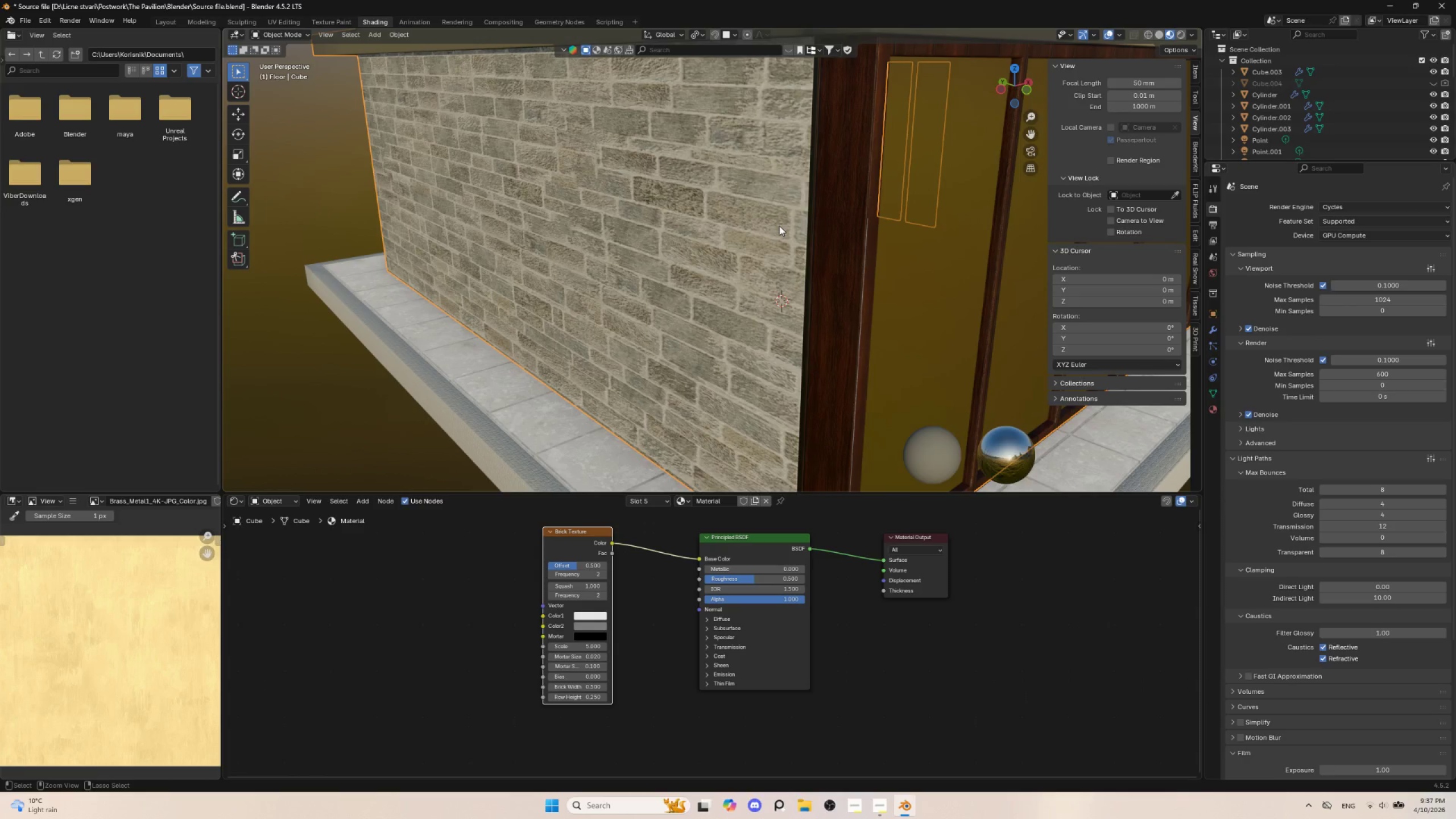 
key(Control+Z)
 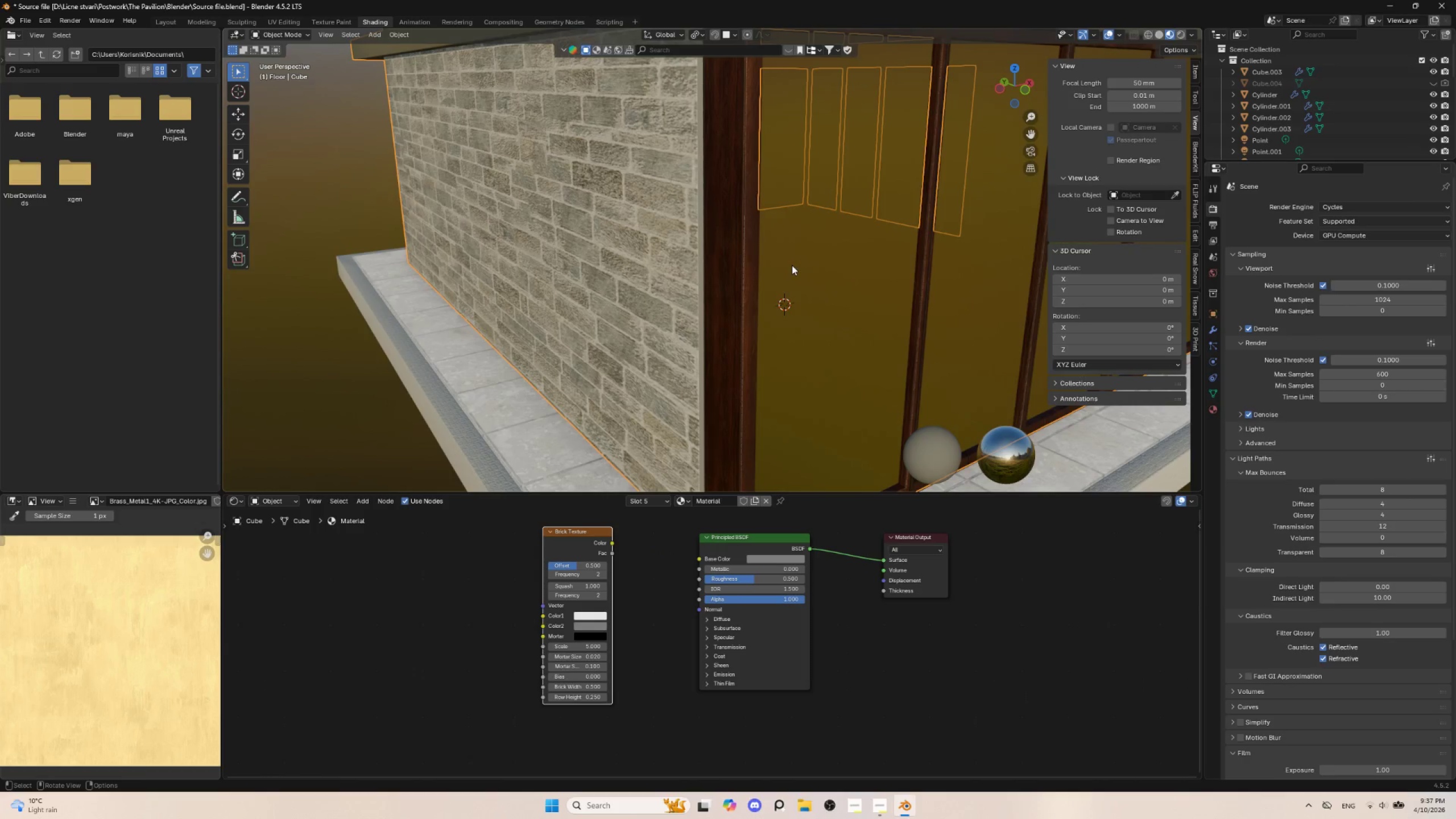 
scroll: coordinate [725, 287], scroll_direction: up, amount: 2.0
 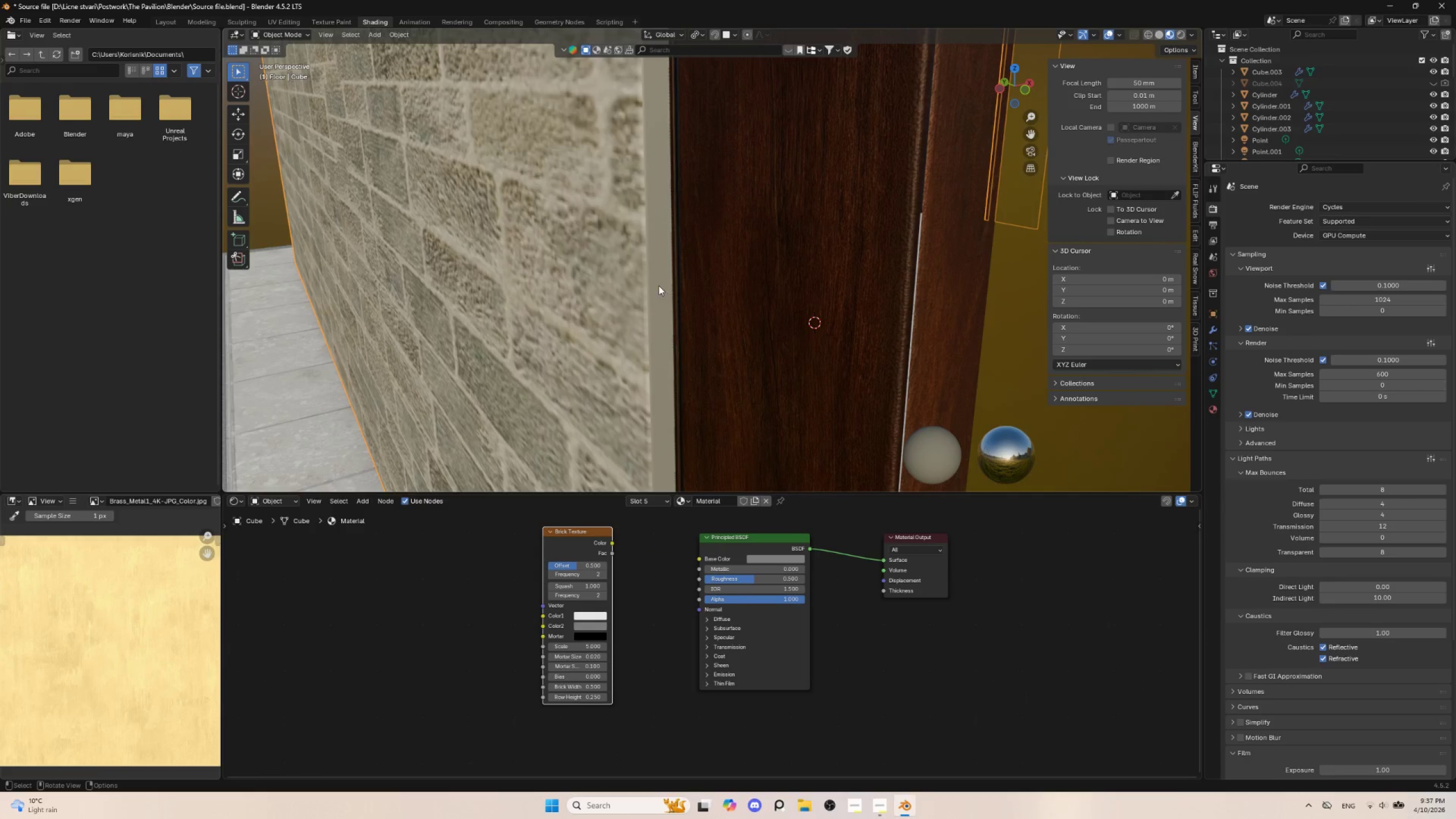 
left_click([655, 281])
 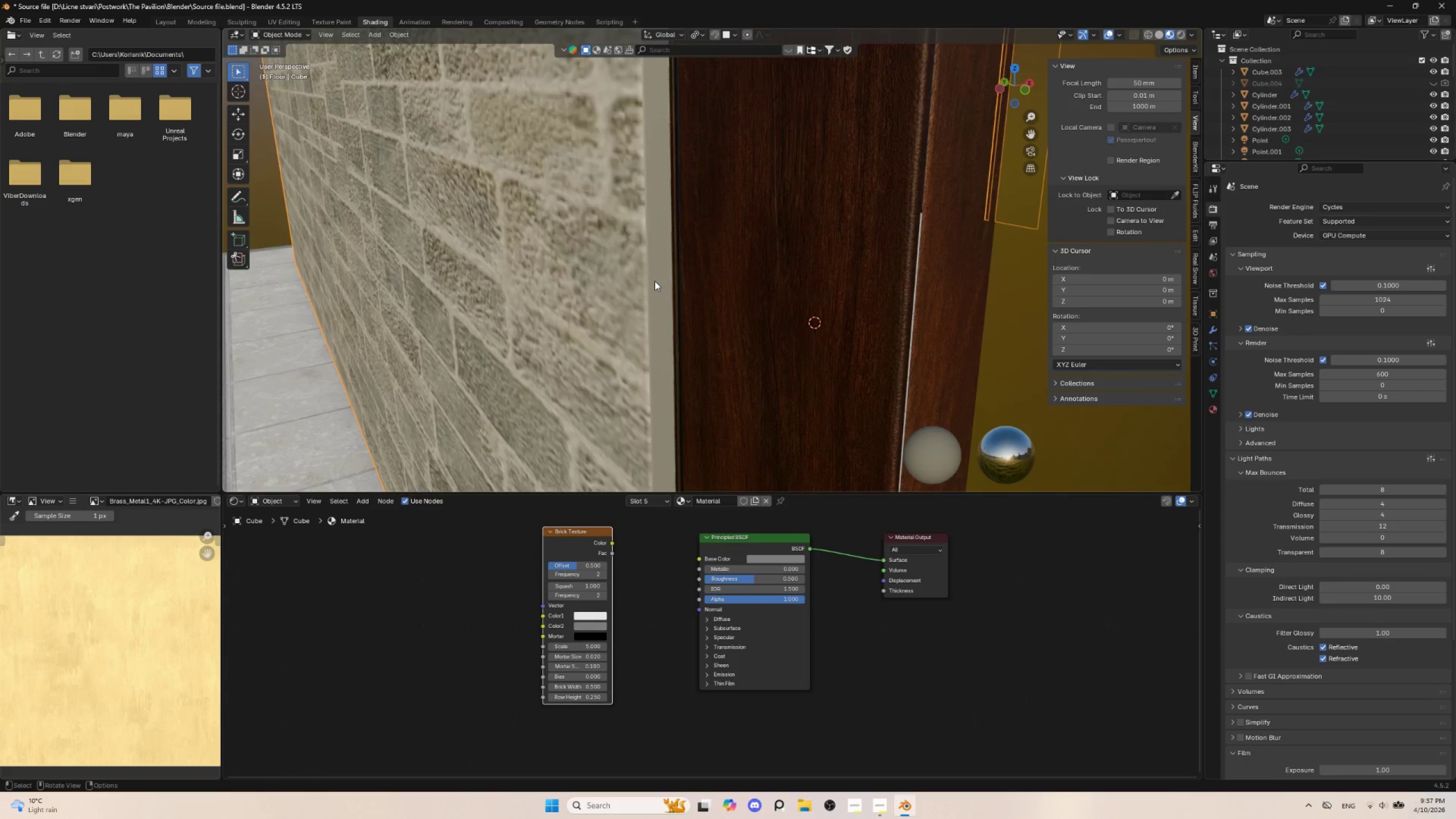 
scroll: coordinate [655, 281], scroll_direction: down, amount: 3.0
 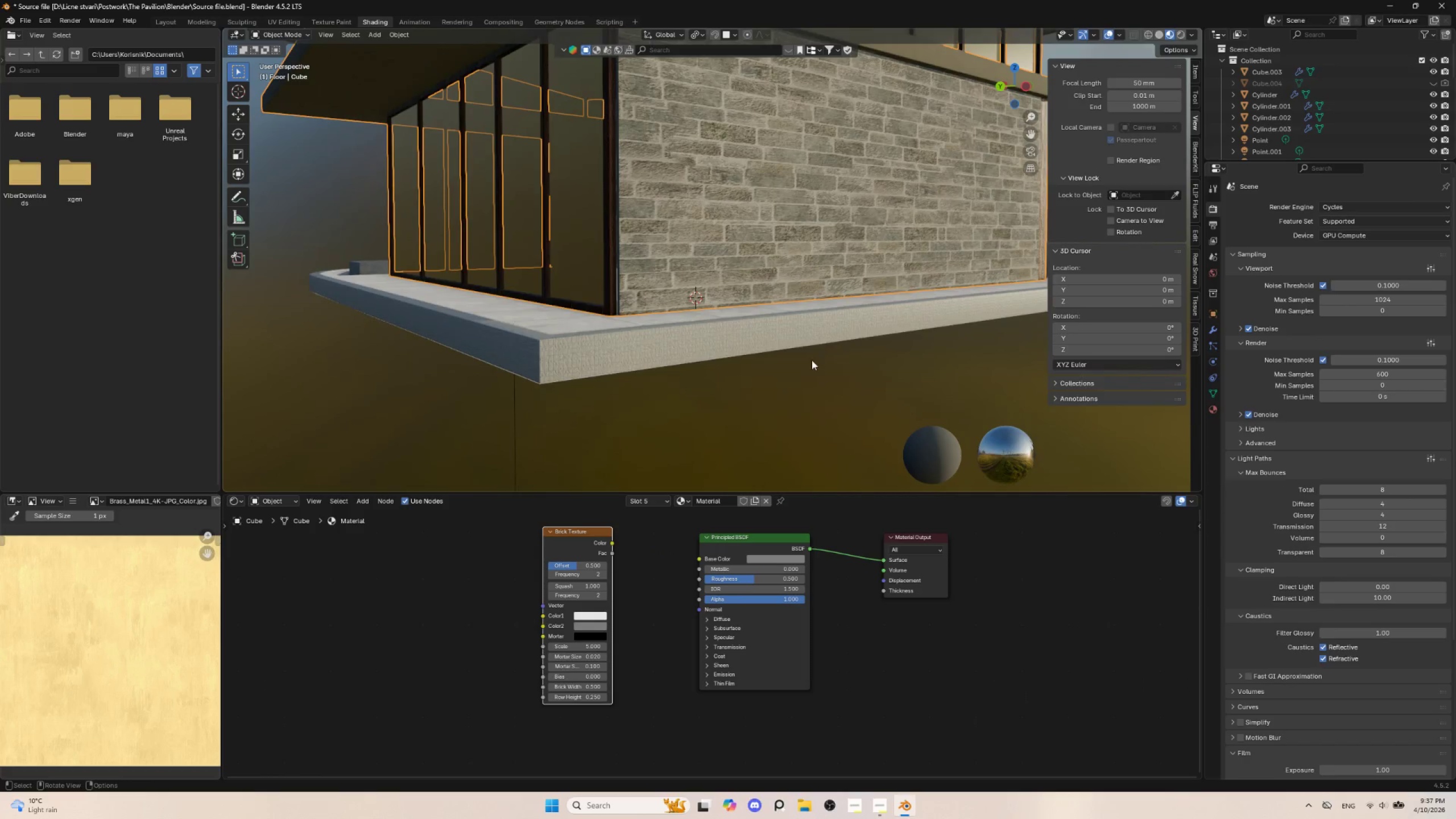 
left_click([830, 367])
 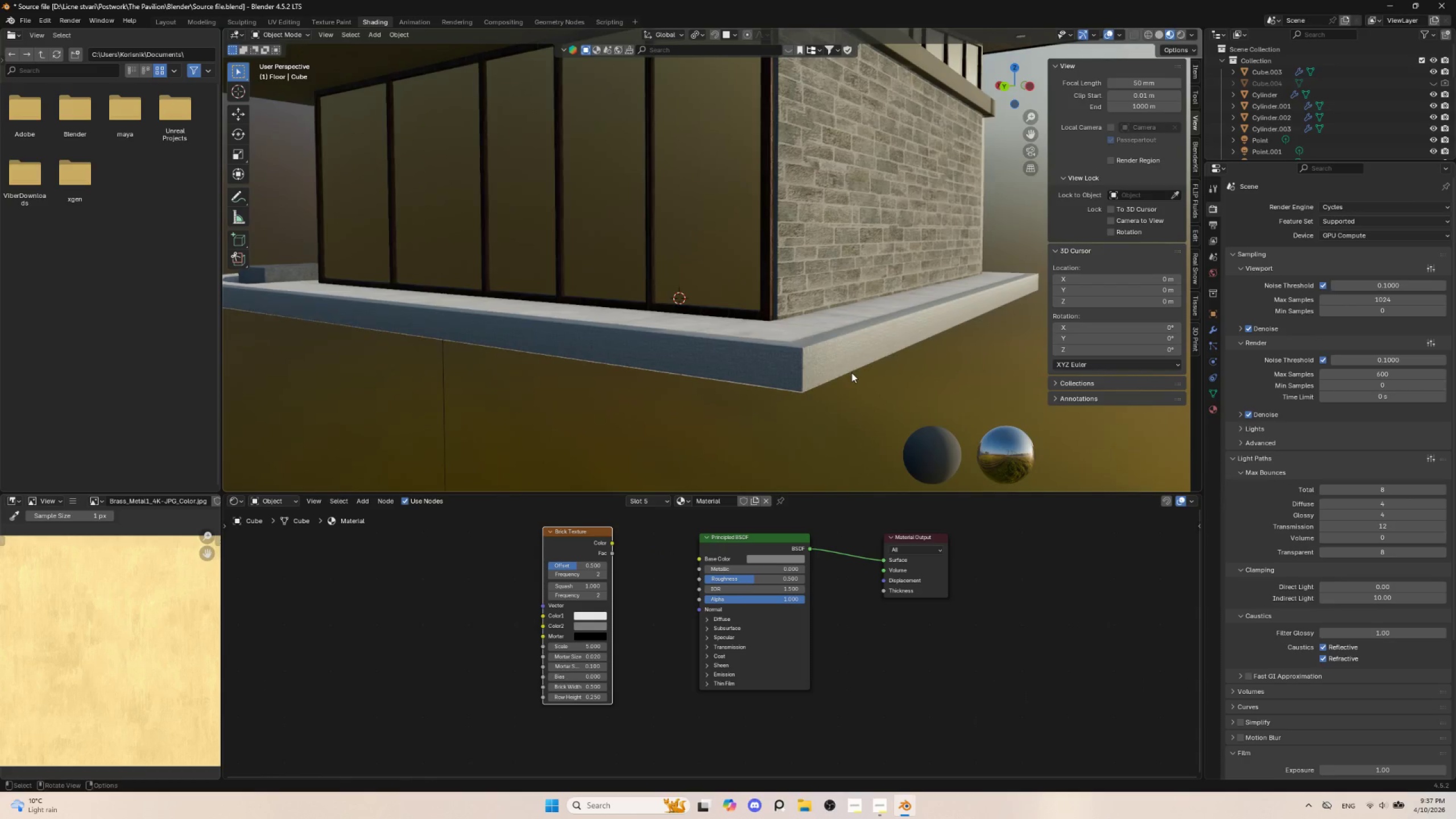 
scroll: coordinate [848, 374], scroll_direction: up, amount: 1.0
 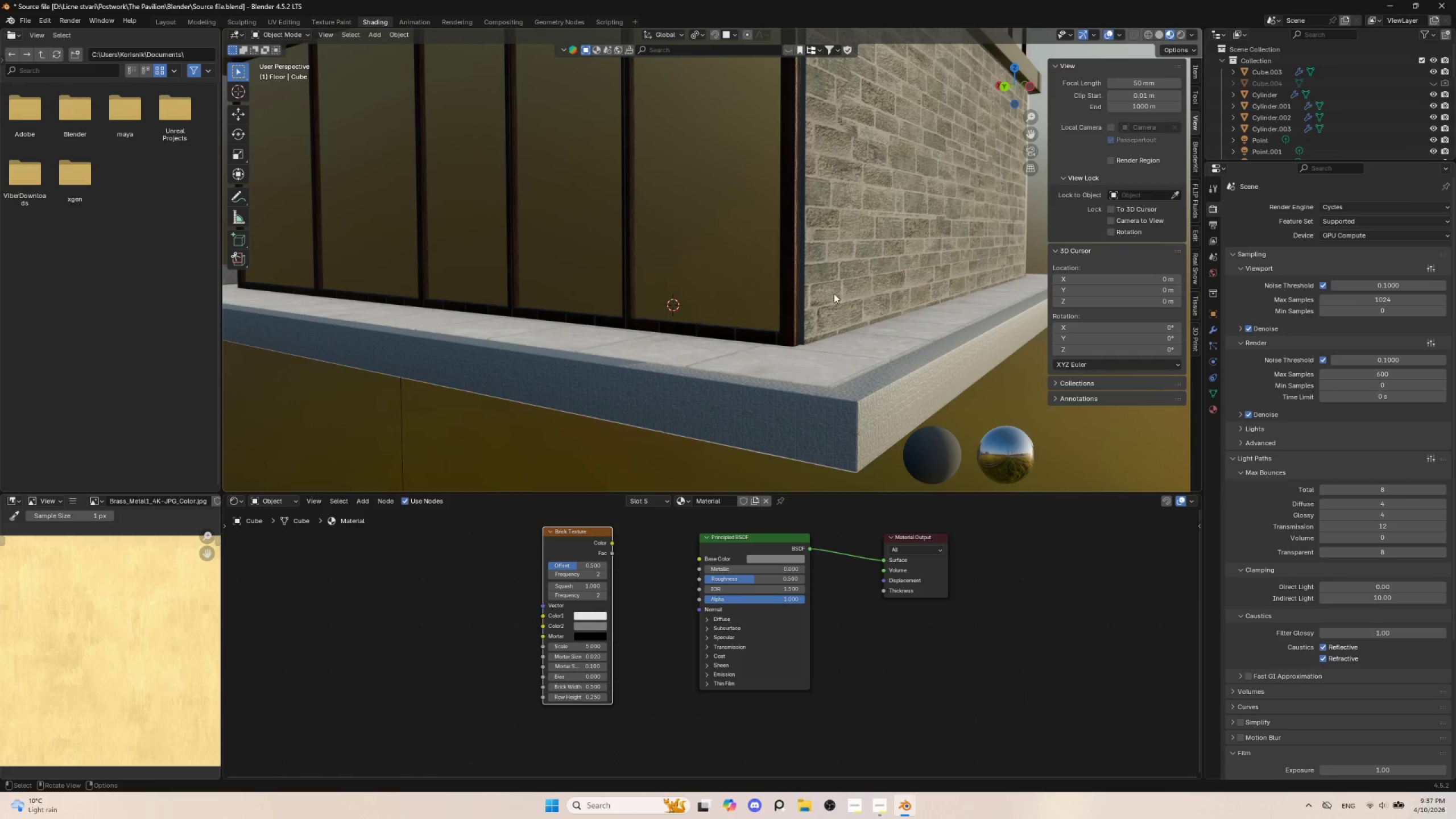 
left_click([833, 291])
 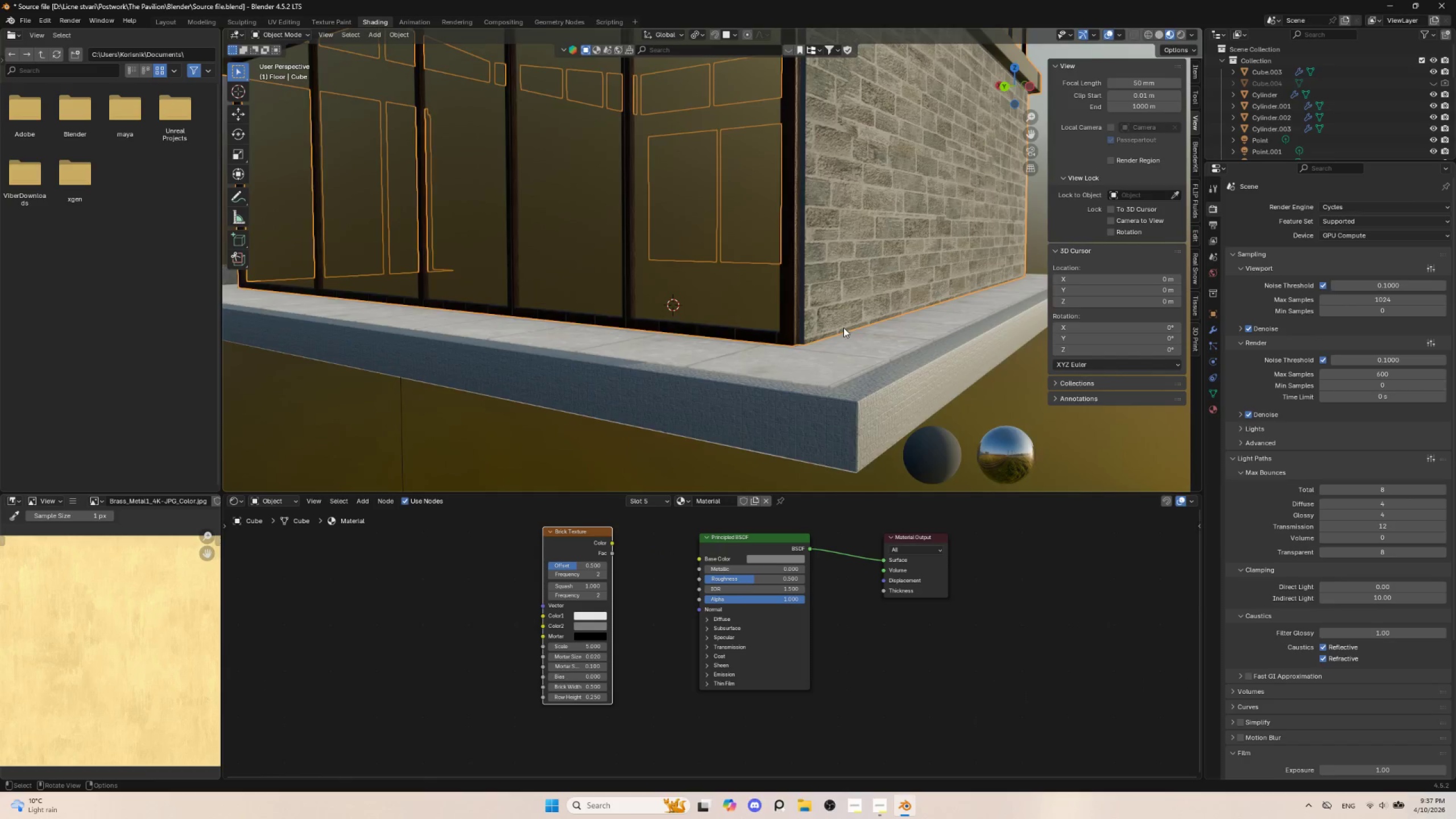 
scroll: coordinate [843, 328], scroll_direction: down, amount: 1.0
 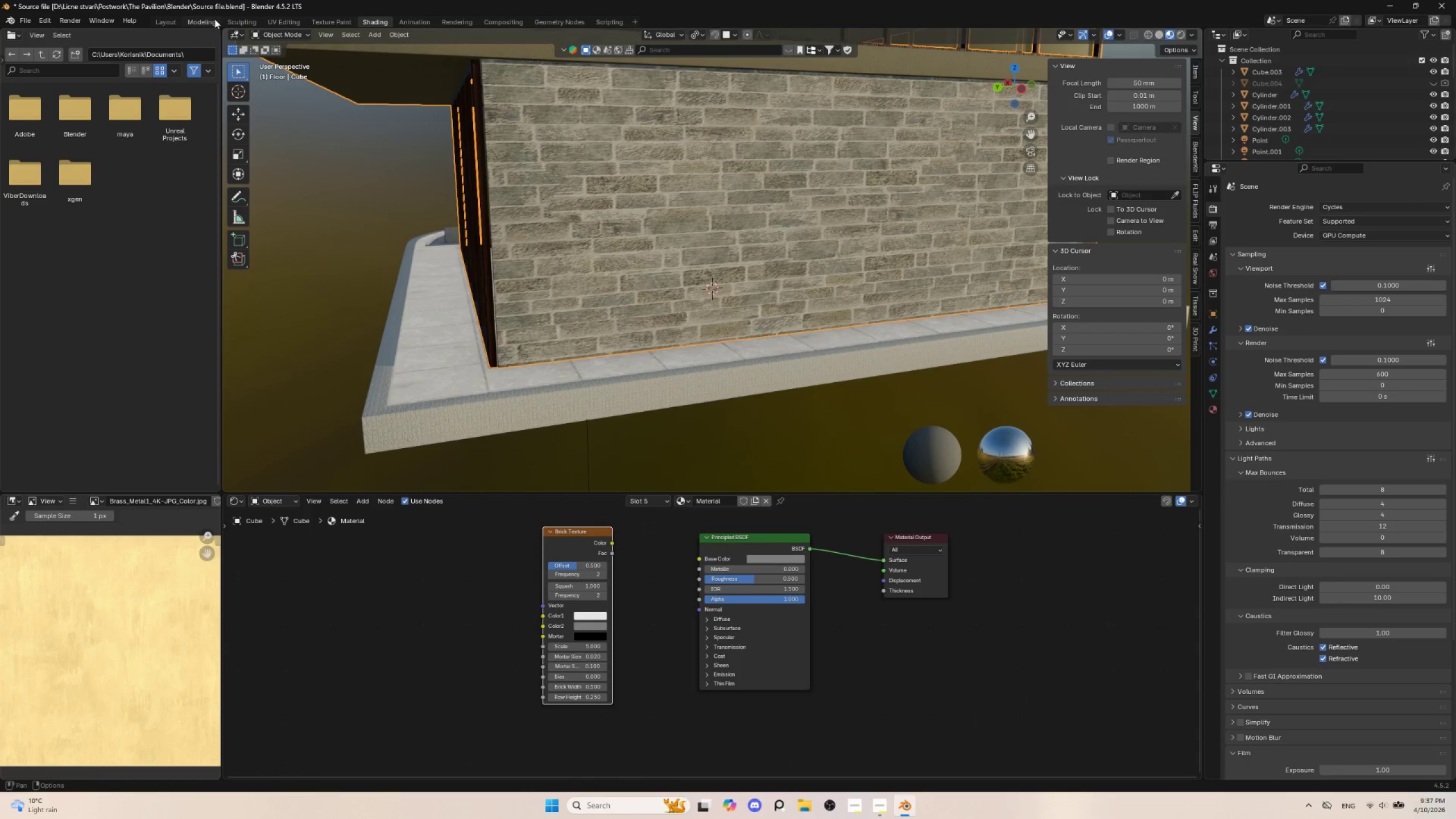 
left_click([172, 22])
 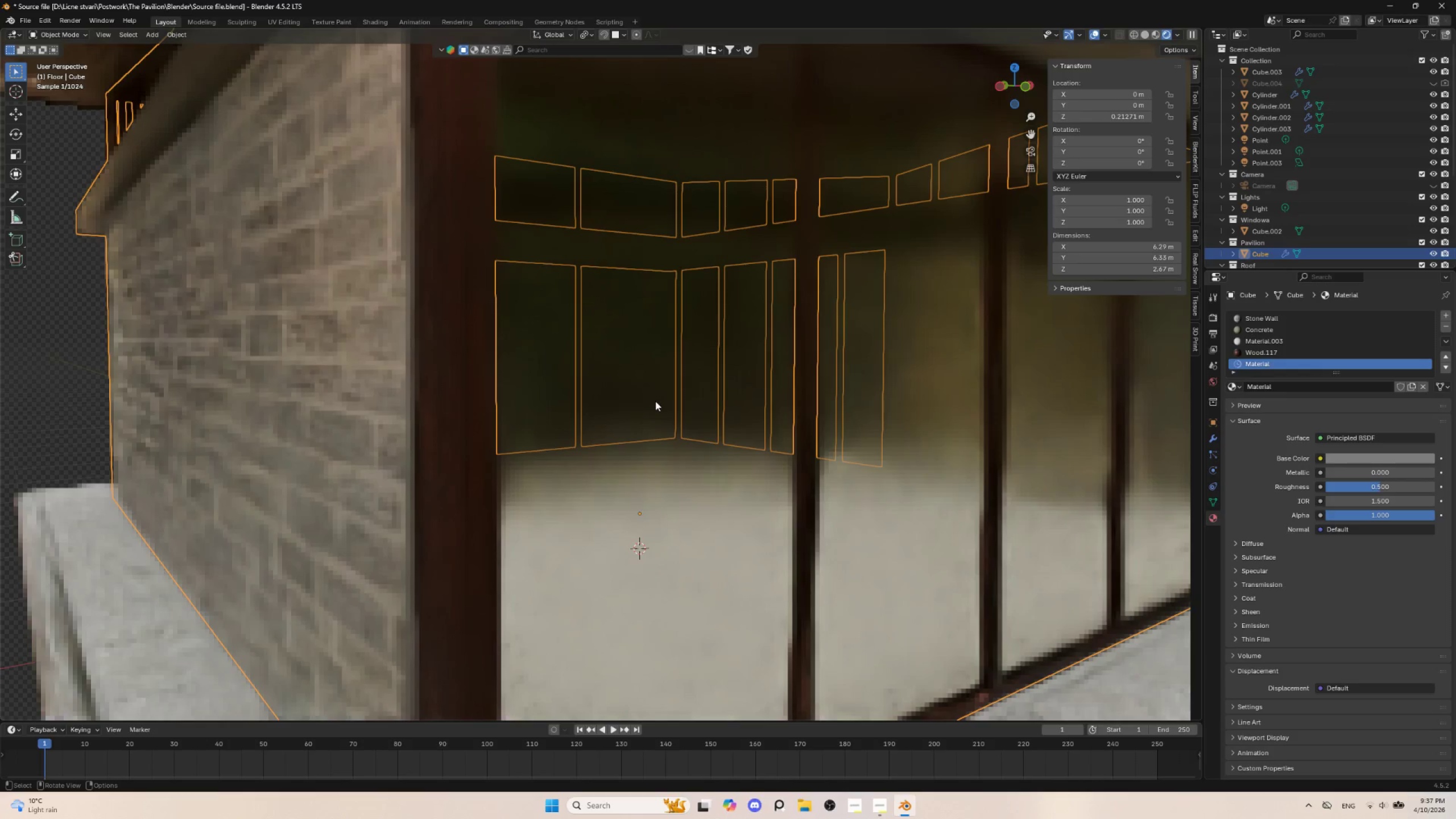 
scroll: coordinate [654, 402], scroll_direction: down, amount: 5.0
 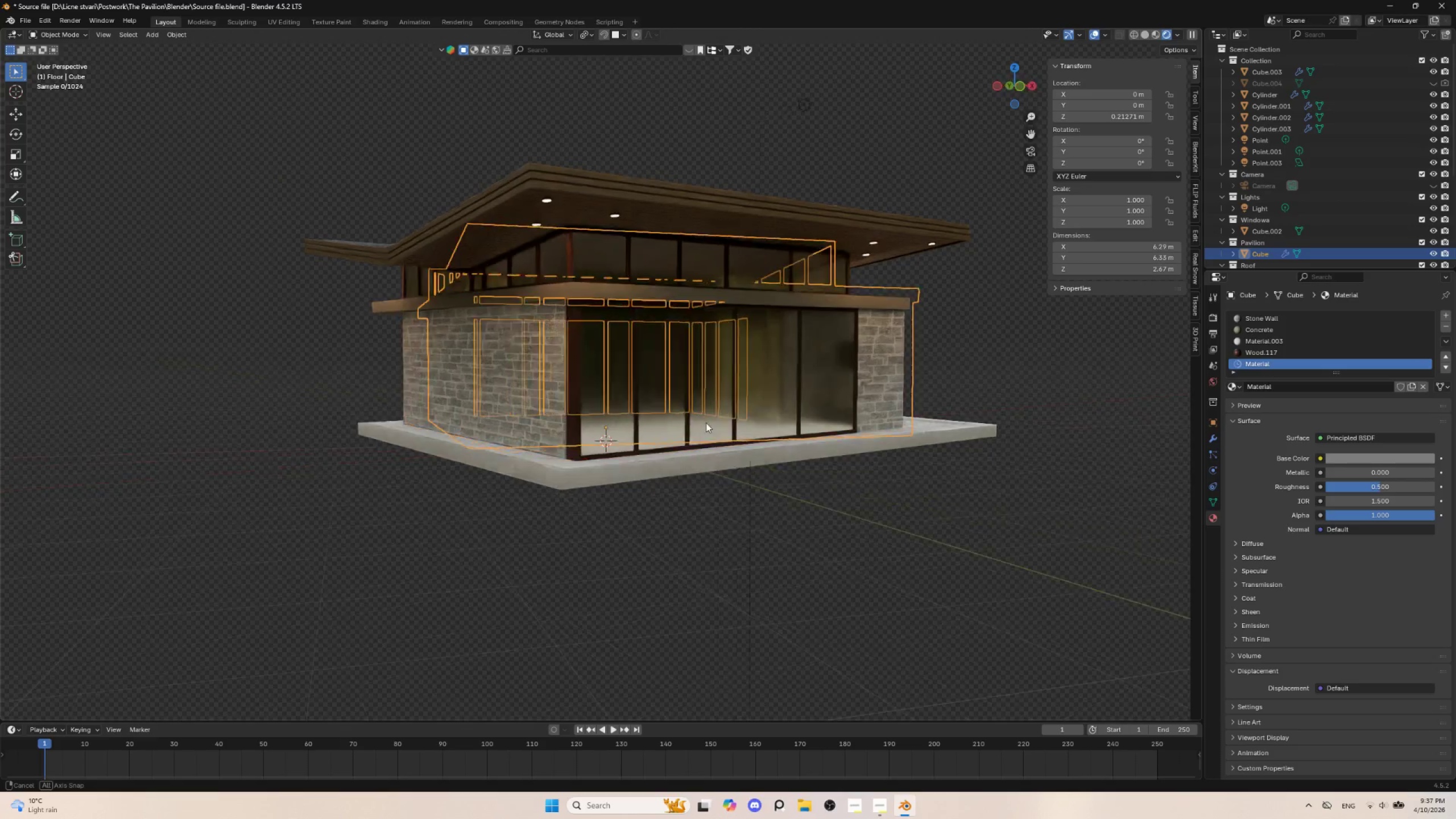 
hold_key(key=AltLeft, duration=0.44)
 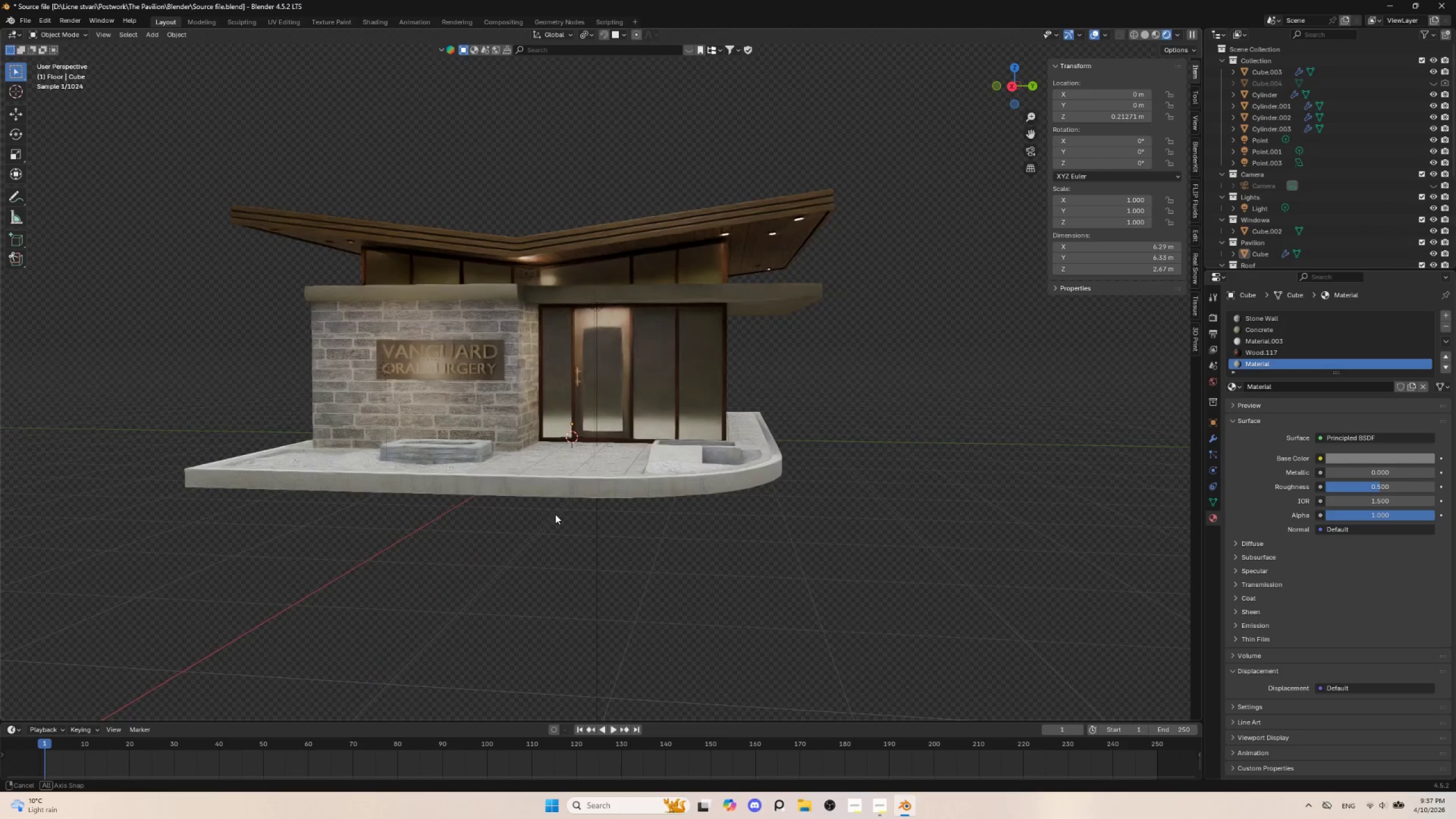 
scroll: coordinate [624, 524], scroll_direction: up, amount: 3.0
 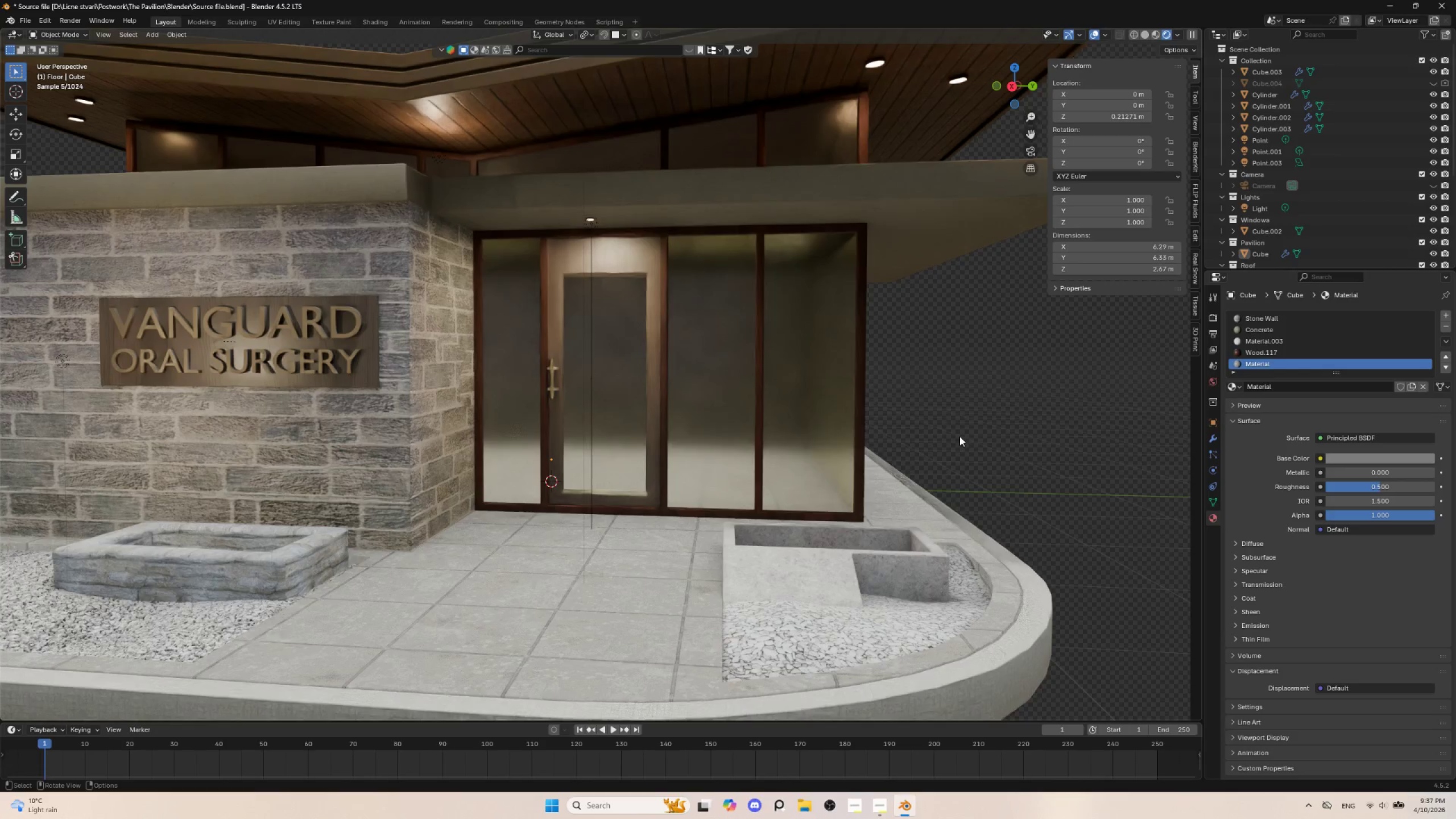 
scroll: coordinate [962, 435], scroll_direction: down, amount: 2.0
 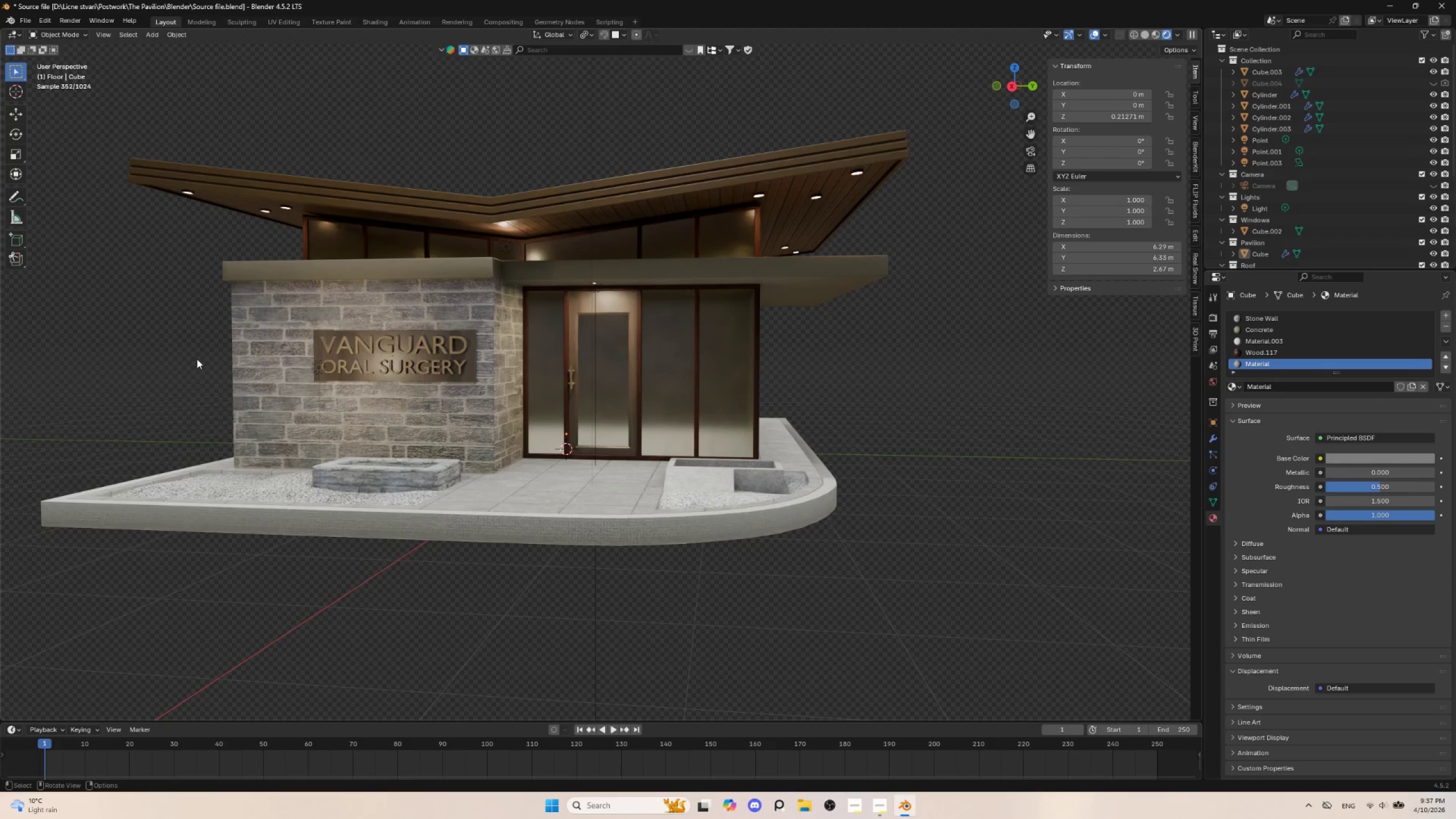 
wait(7.06)
 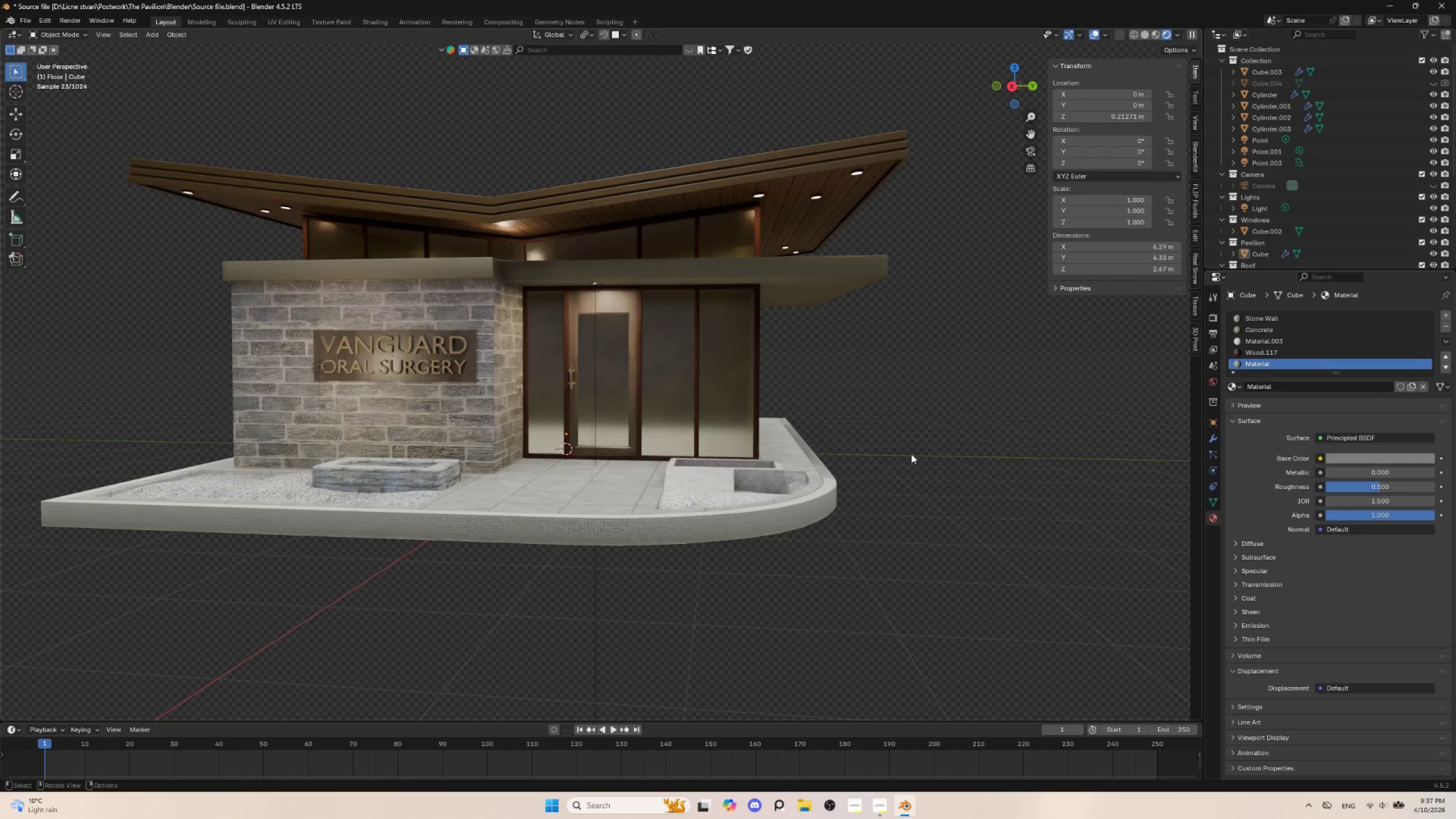 
hold_key(key=ShiftLeft, duration=1.09)
 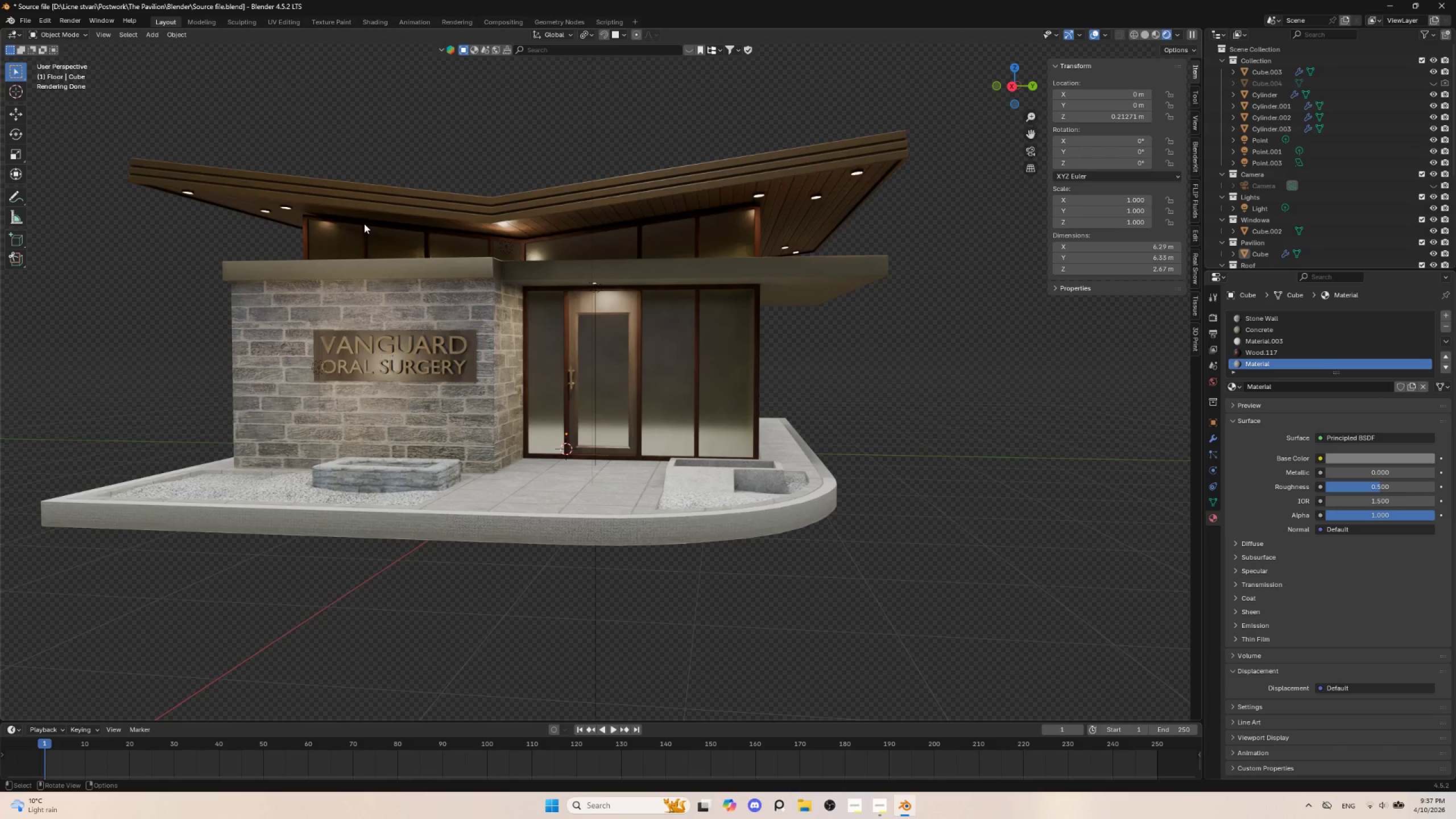 
left_click([364, 224])
 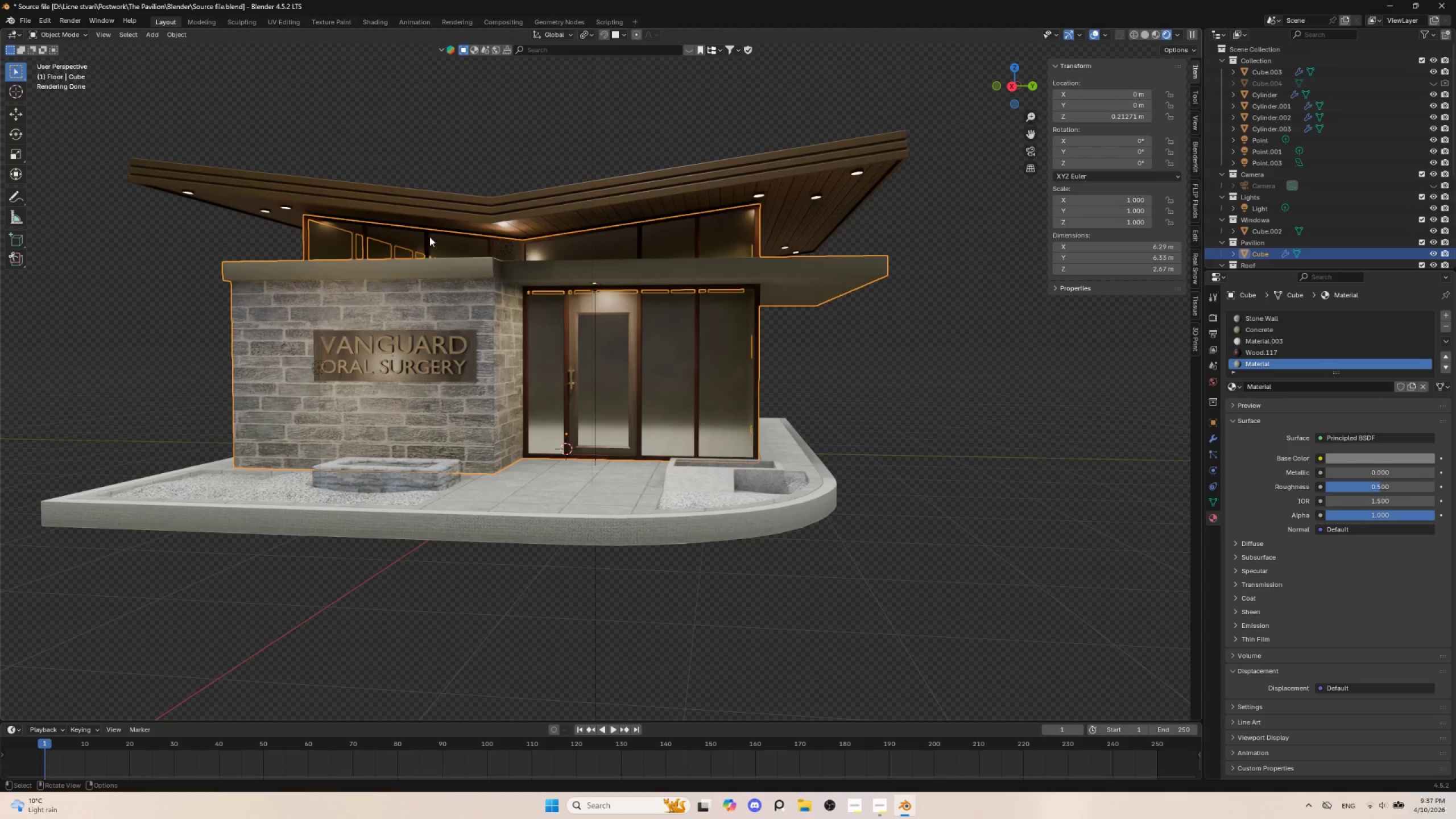 
key(NumpadDivide)
 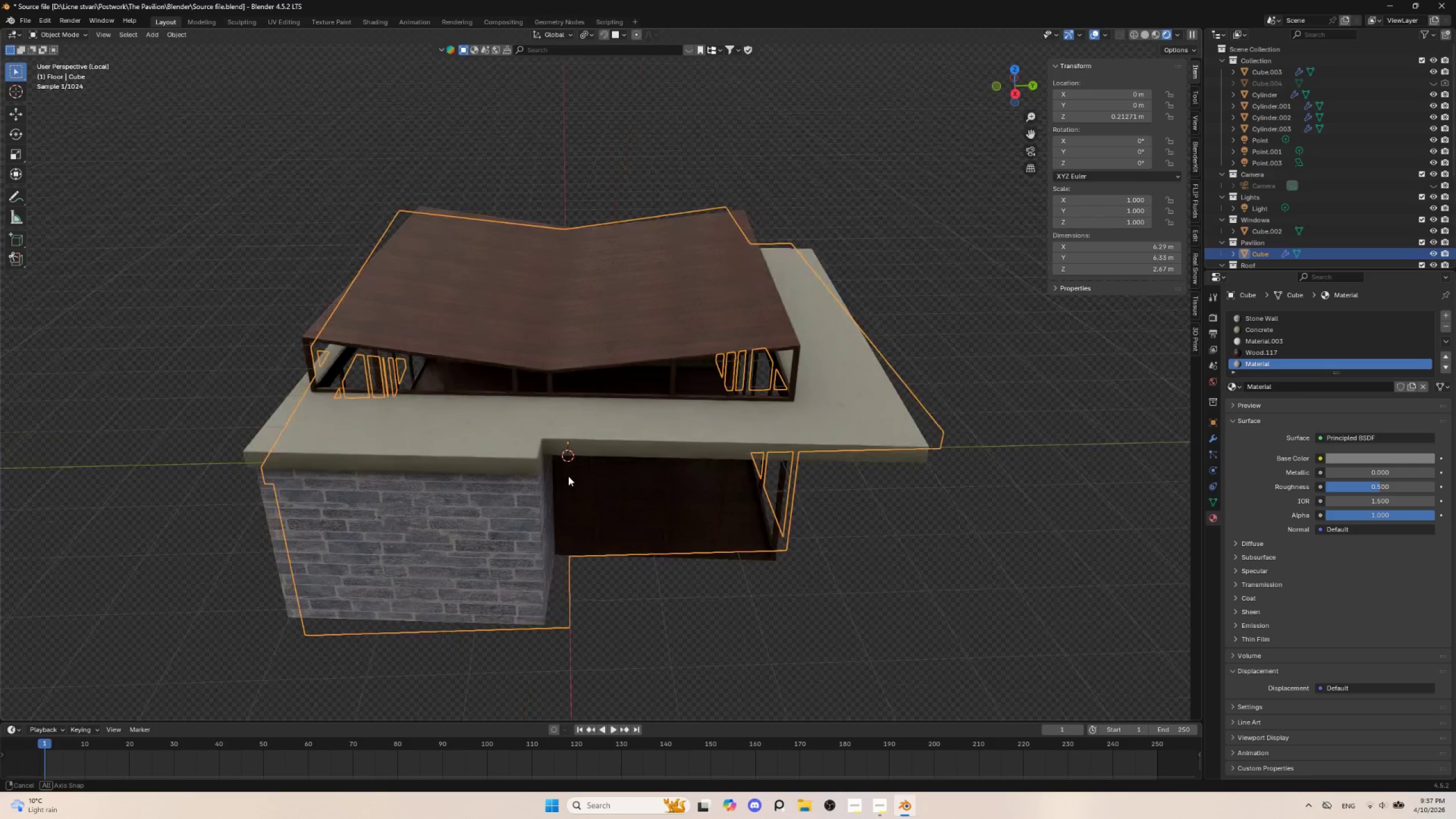 
left_click([456, 322])
 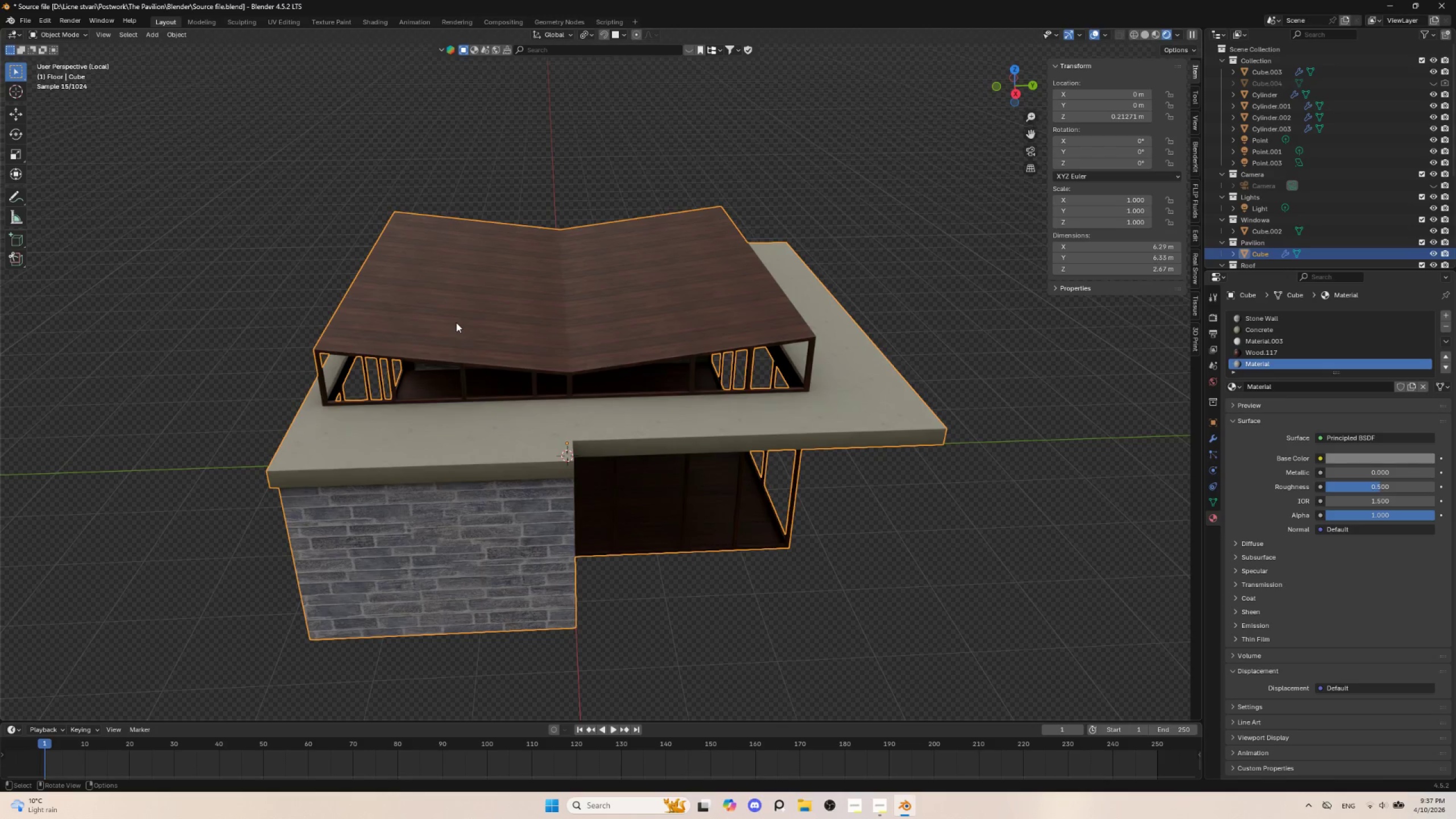 
key(Tab)
 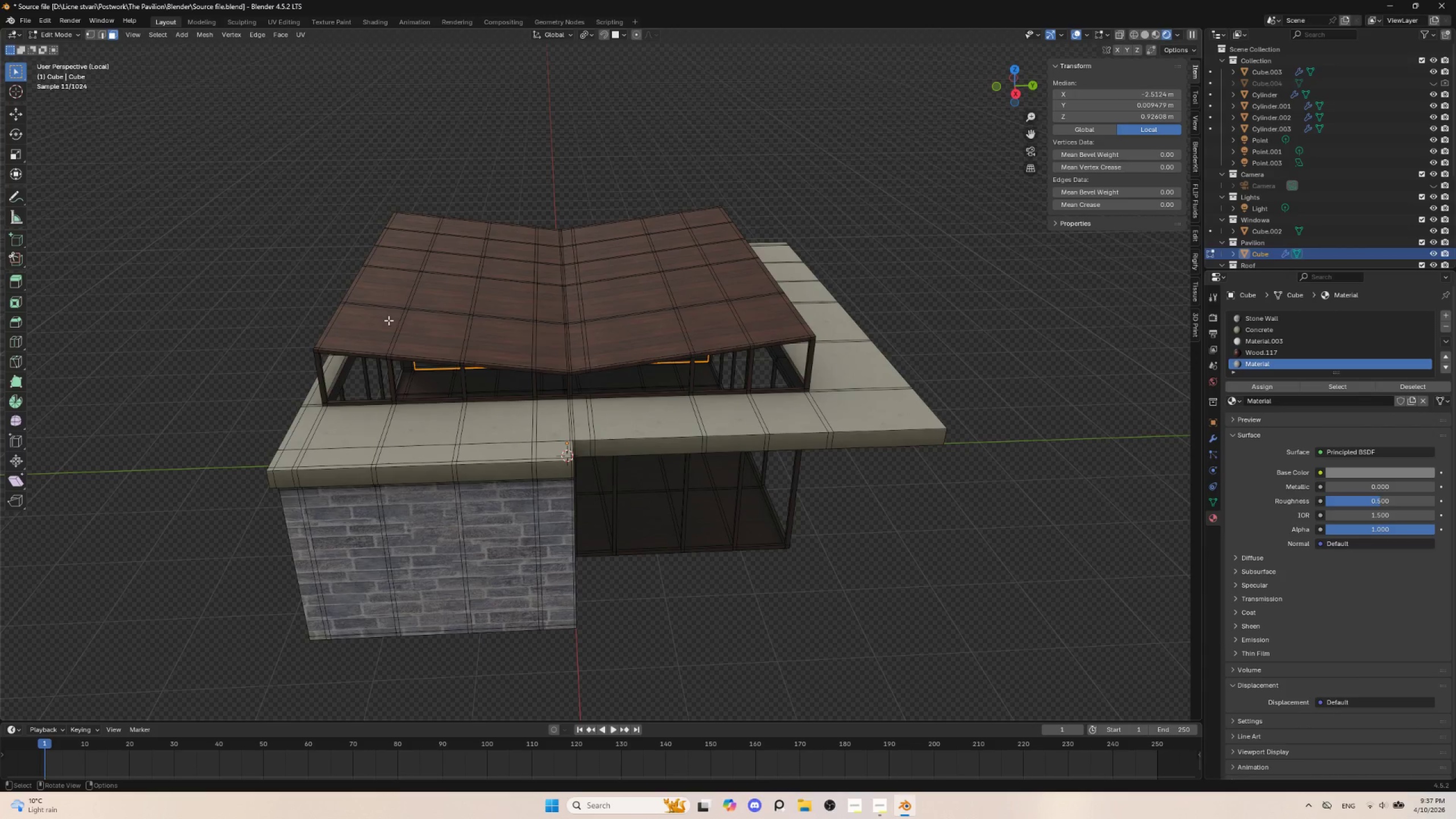 
left_click([378, 320])
 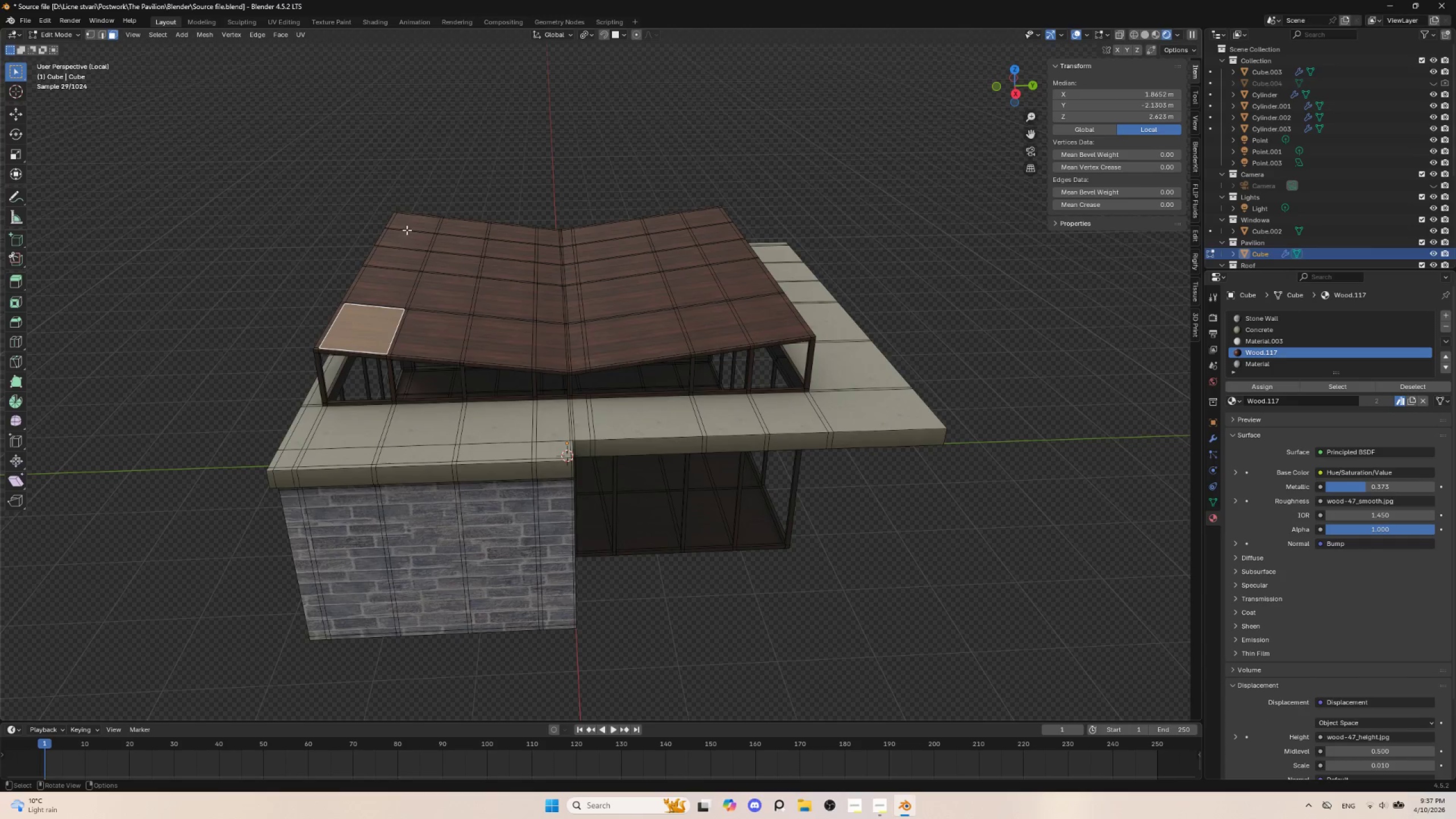 
hold_key(key=ShiftLeft, duration=1.31)
left_click_drag(start_coordinate=[408, 222], to_coordinate=[436, 263])
 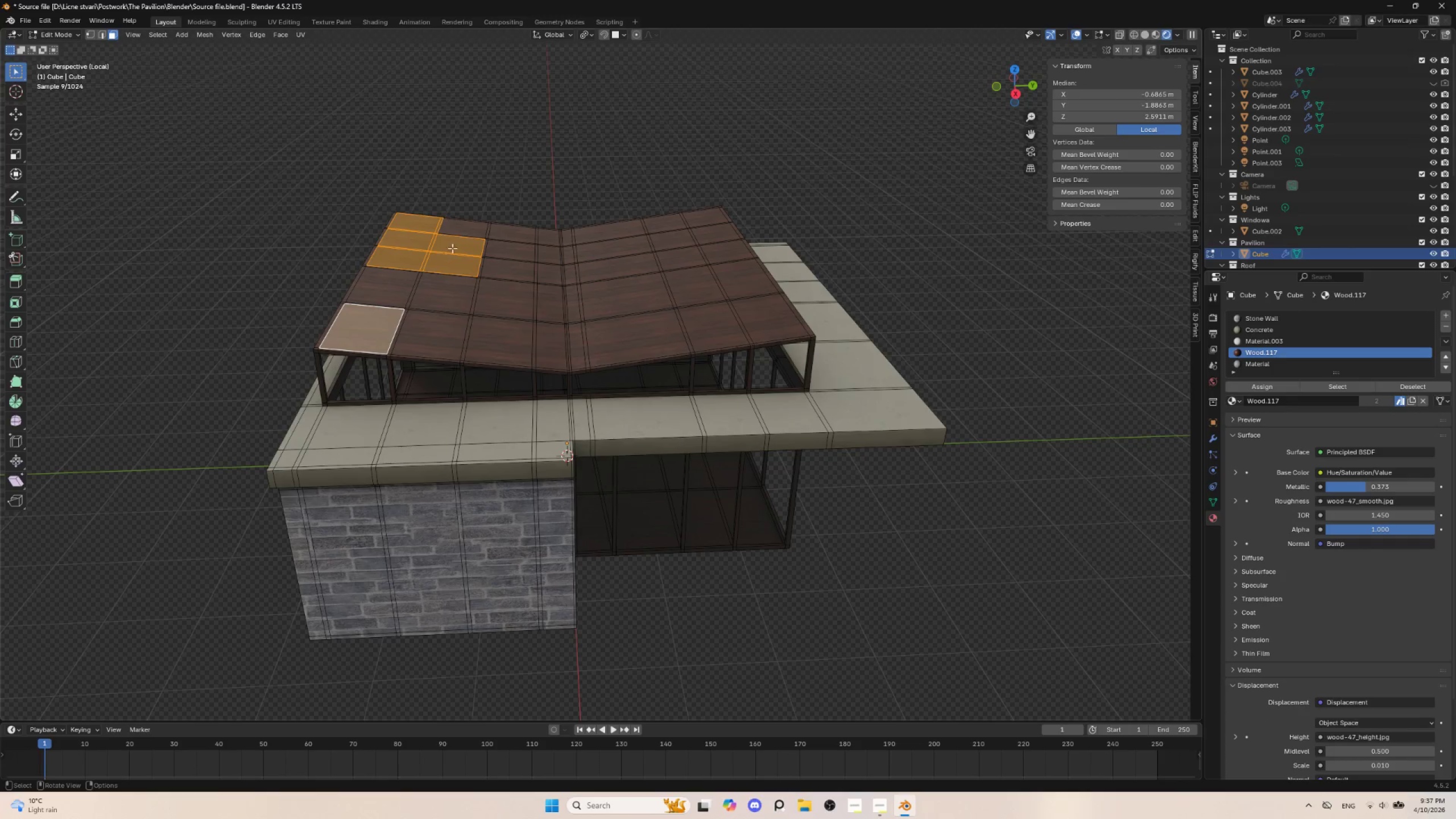 
hold_key(key=ShiftLeft, duration=0.73)
left_click_drag(start_coordinate=[452, 225], to_coordinate=[474, 245])
 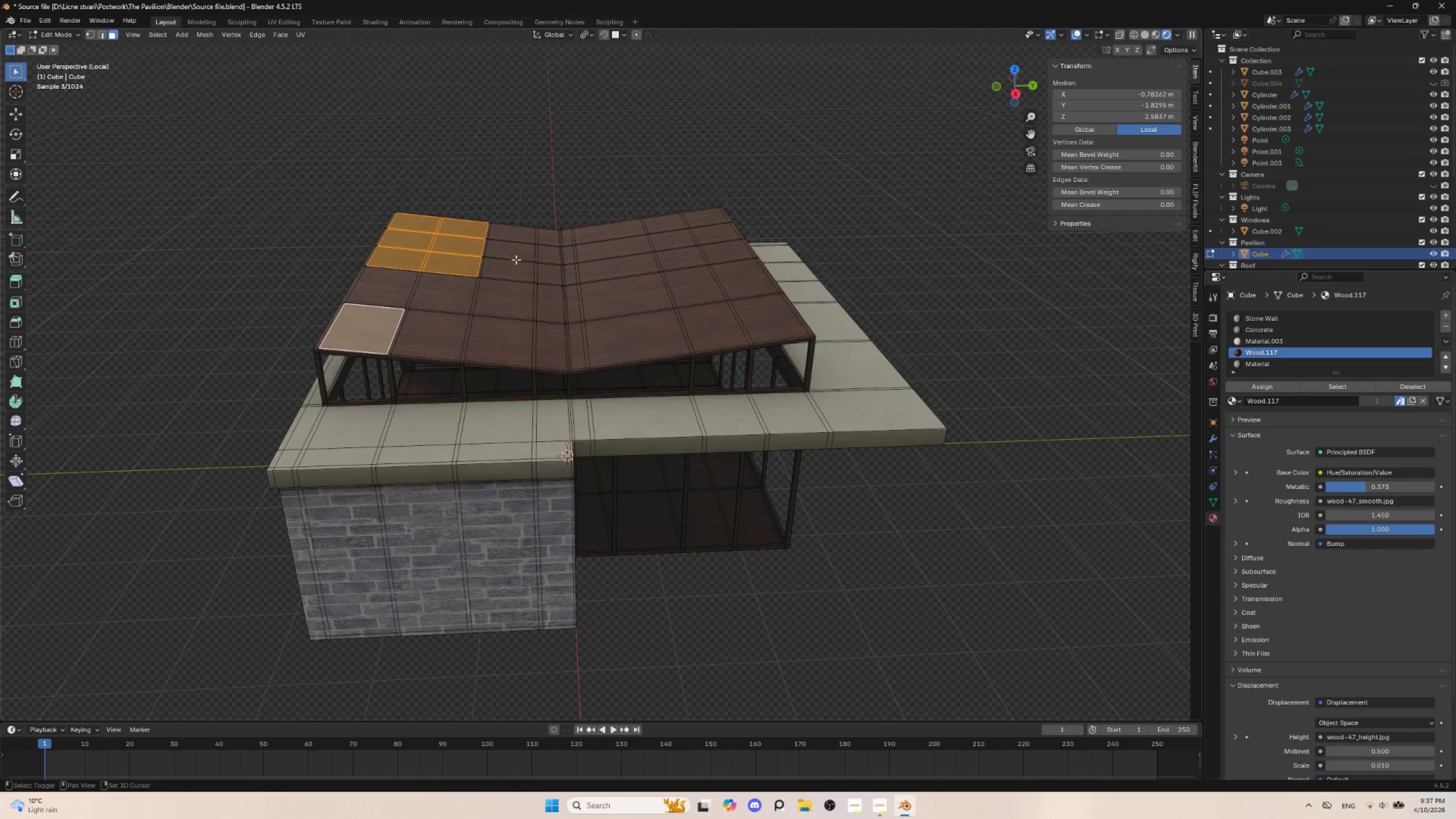 
hold_key(key=ShiftLeft, duration=1.91)
 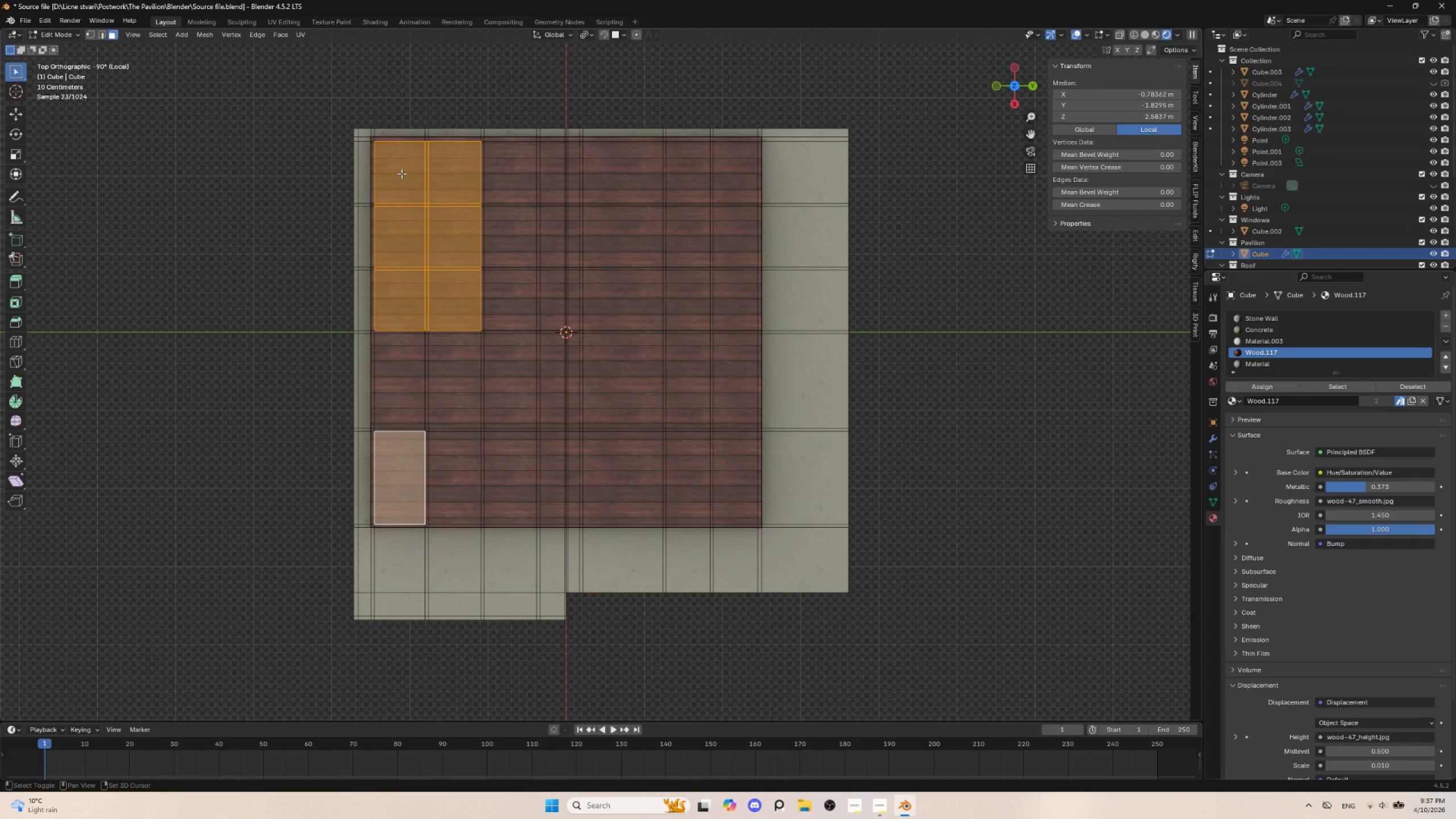 
hold_key(key=AltLeft, duration=0.89)
 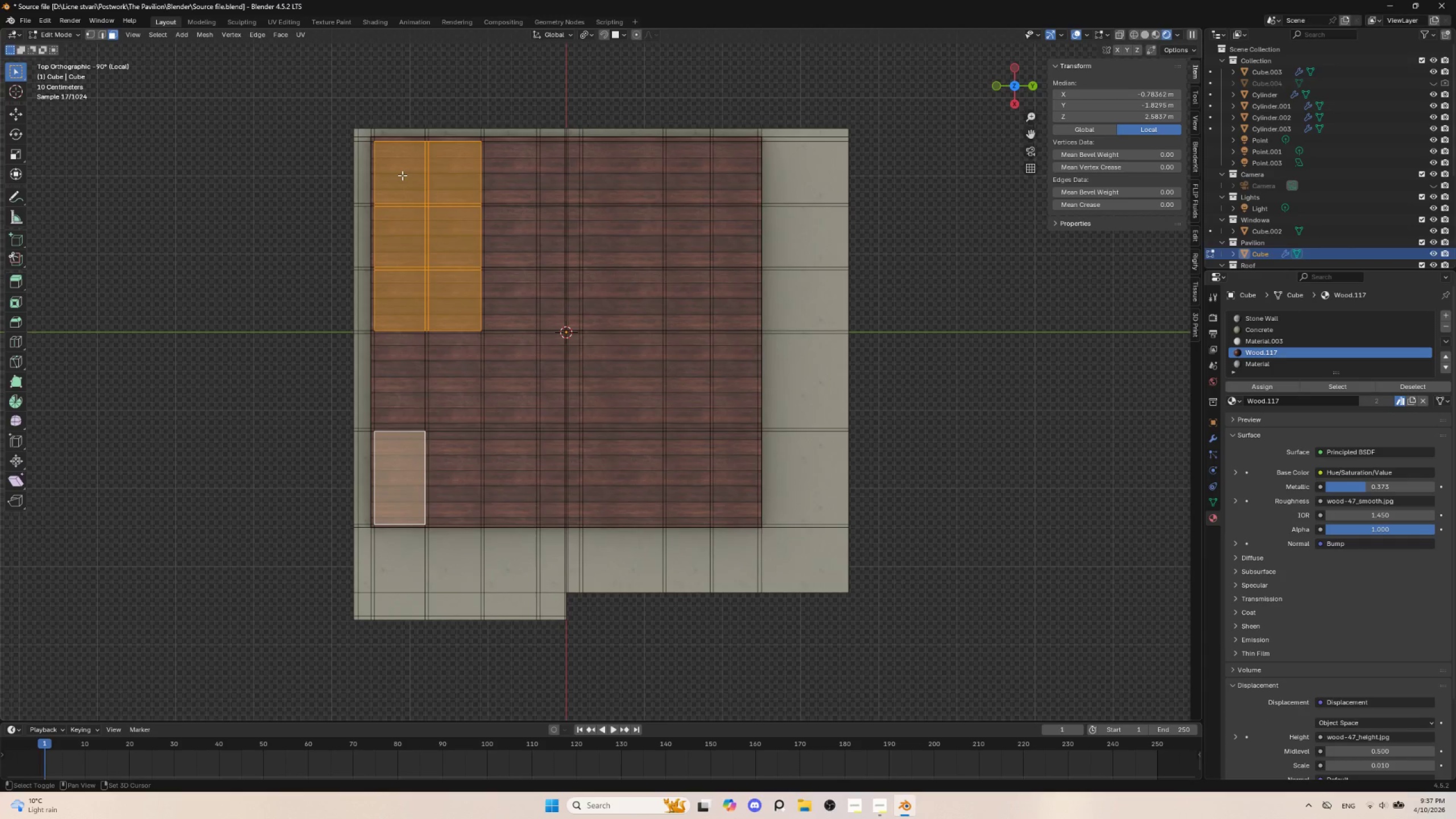 
hold_key(key=AltLeft, duration=7.41)
hold_key(key=ShiftLeft, duration=1.5)
left_click_drag(start_coordinate=[402, 173], to_coordinate=[739, 501])
 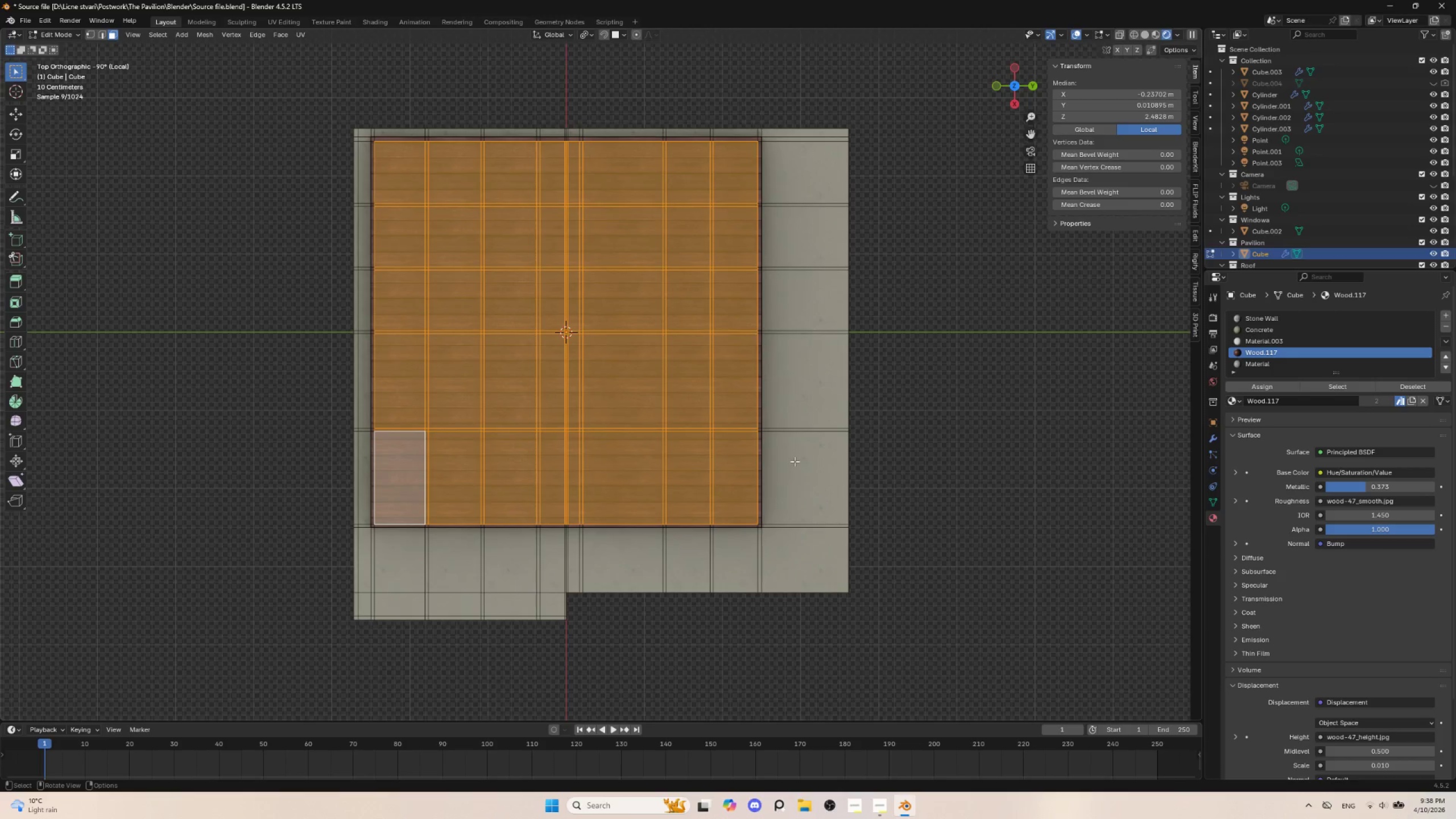 
hold_key(key=ShiftLeft, duration=1.5)
 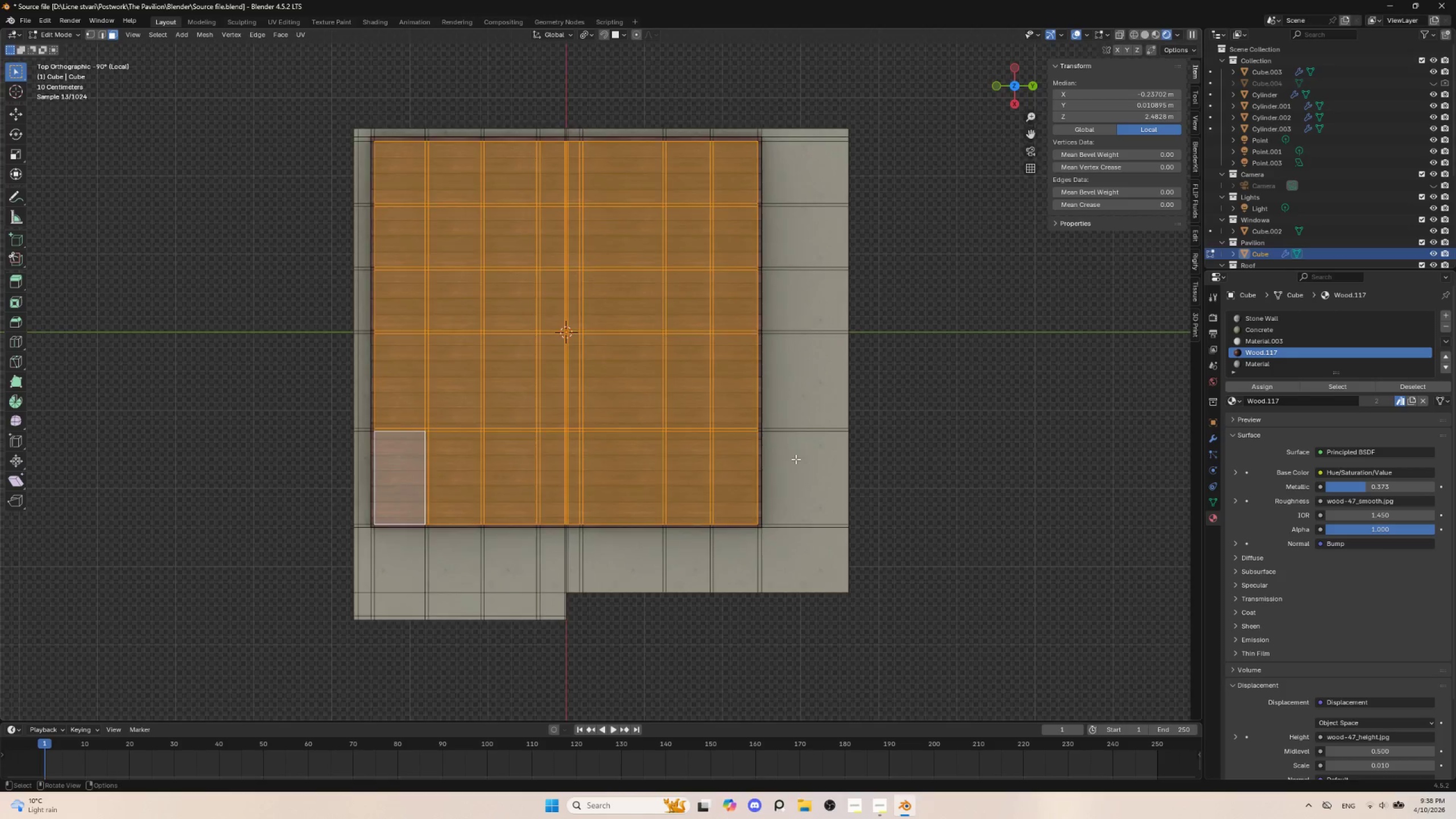 
key(Shift+ShiftLeft)
 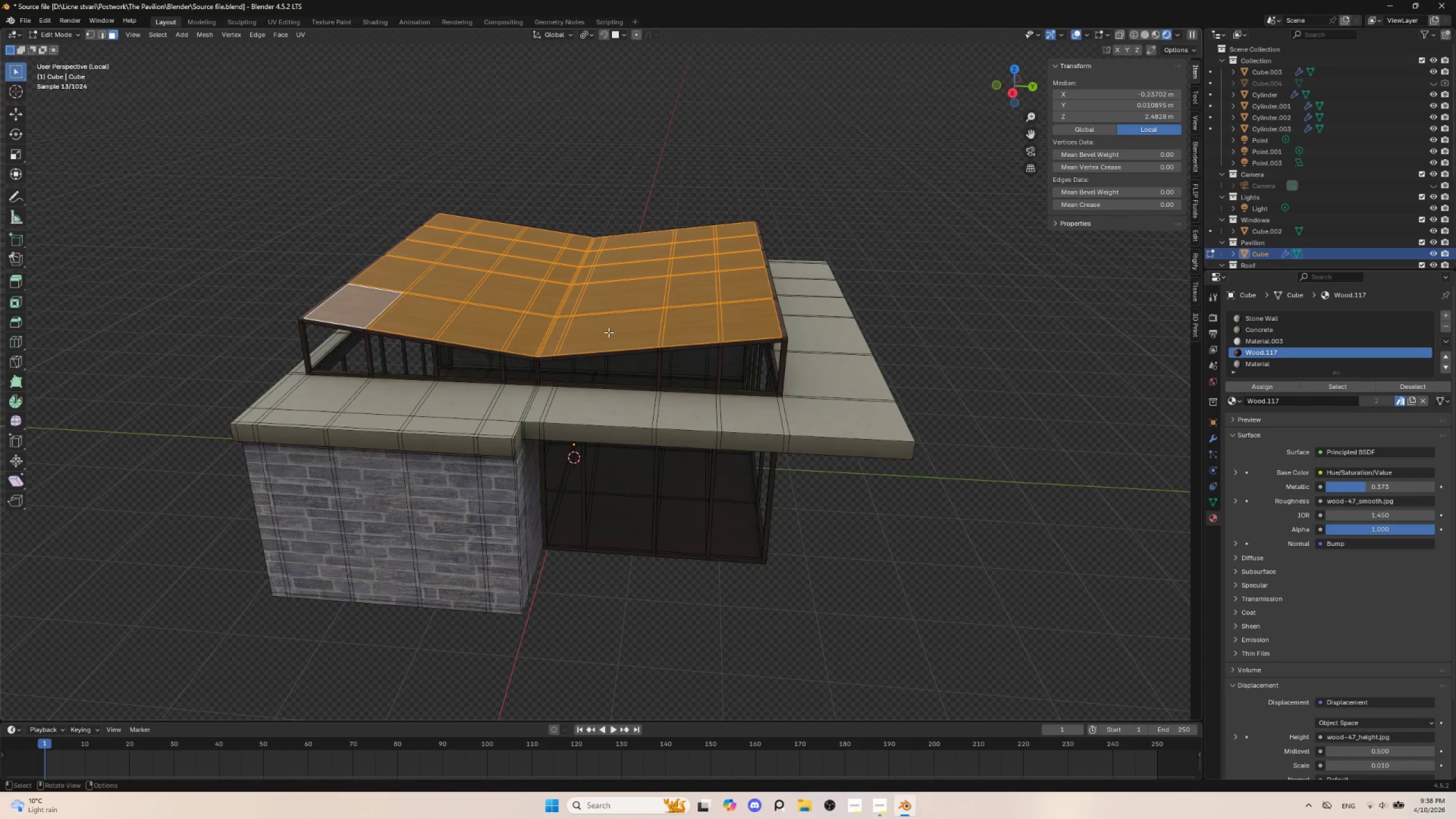 
key(H)
 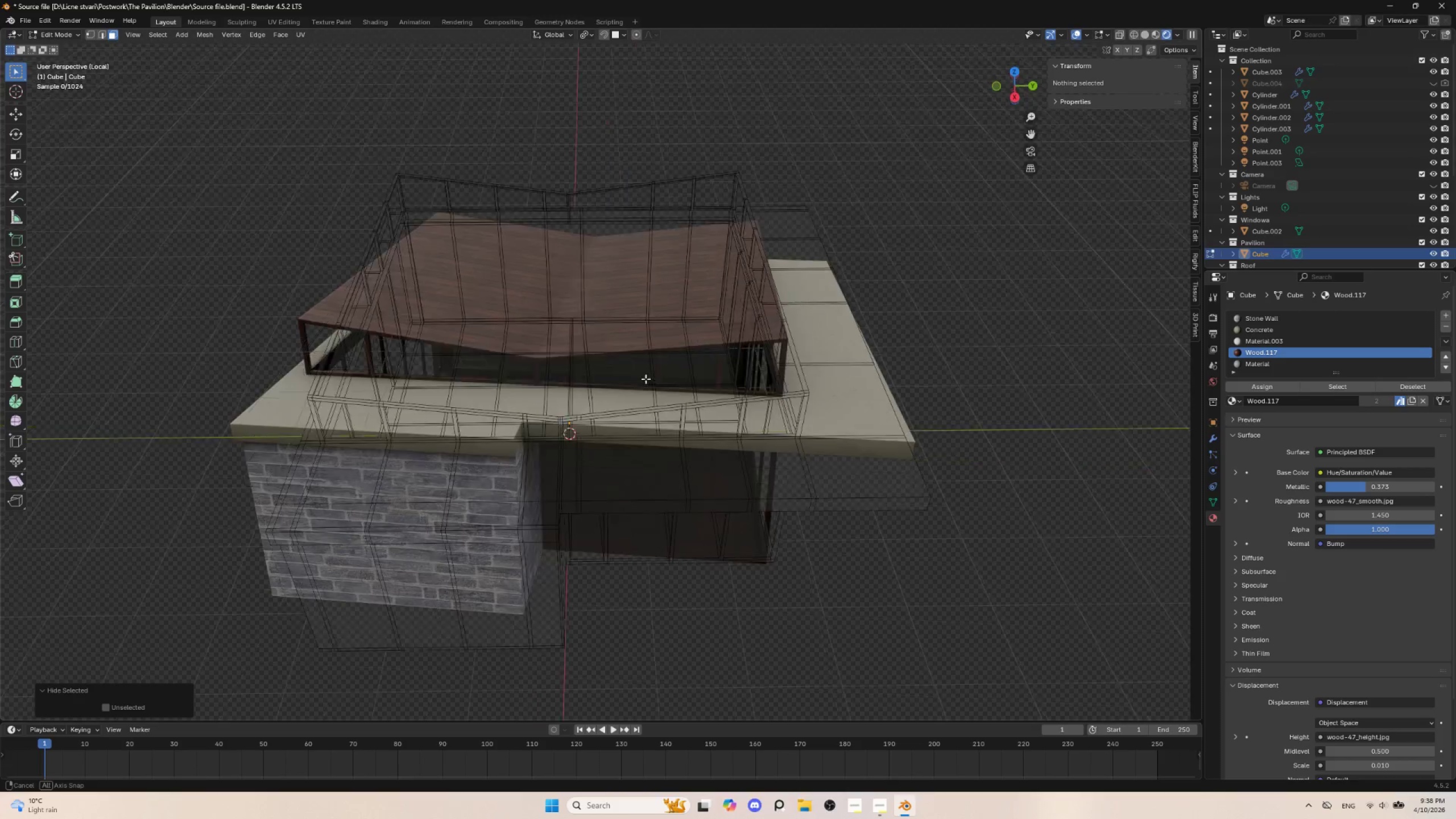 
hold_key(key=AltLeft, duration=0.48)
 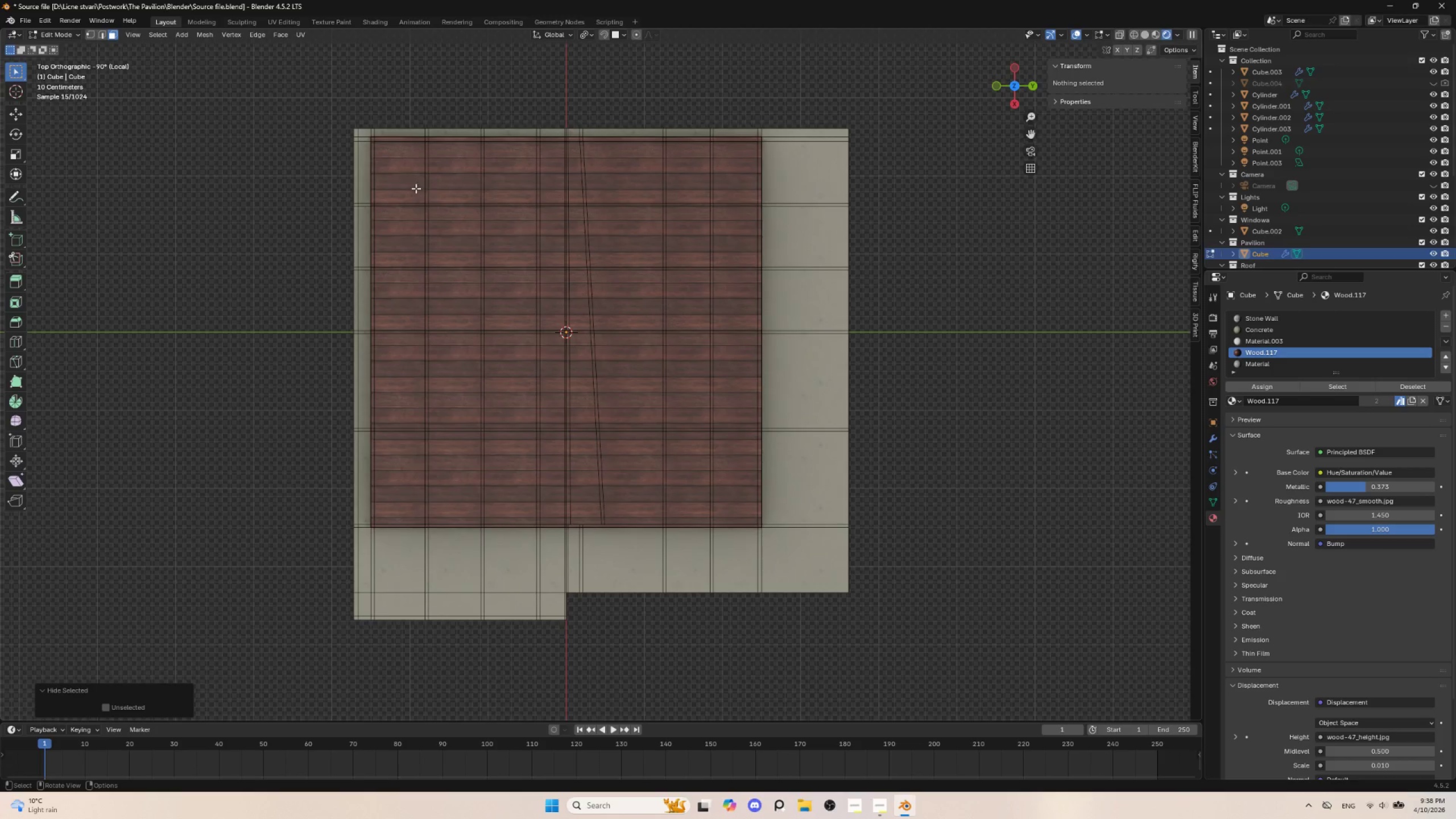 
hold_key(key=ShiftLeft, duration=1.53)
left_click_drag(start_coordinate=[400, 173], to_coordinate=[743, 497])
 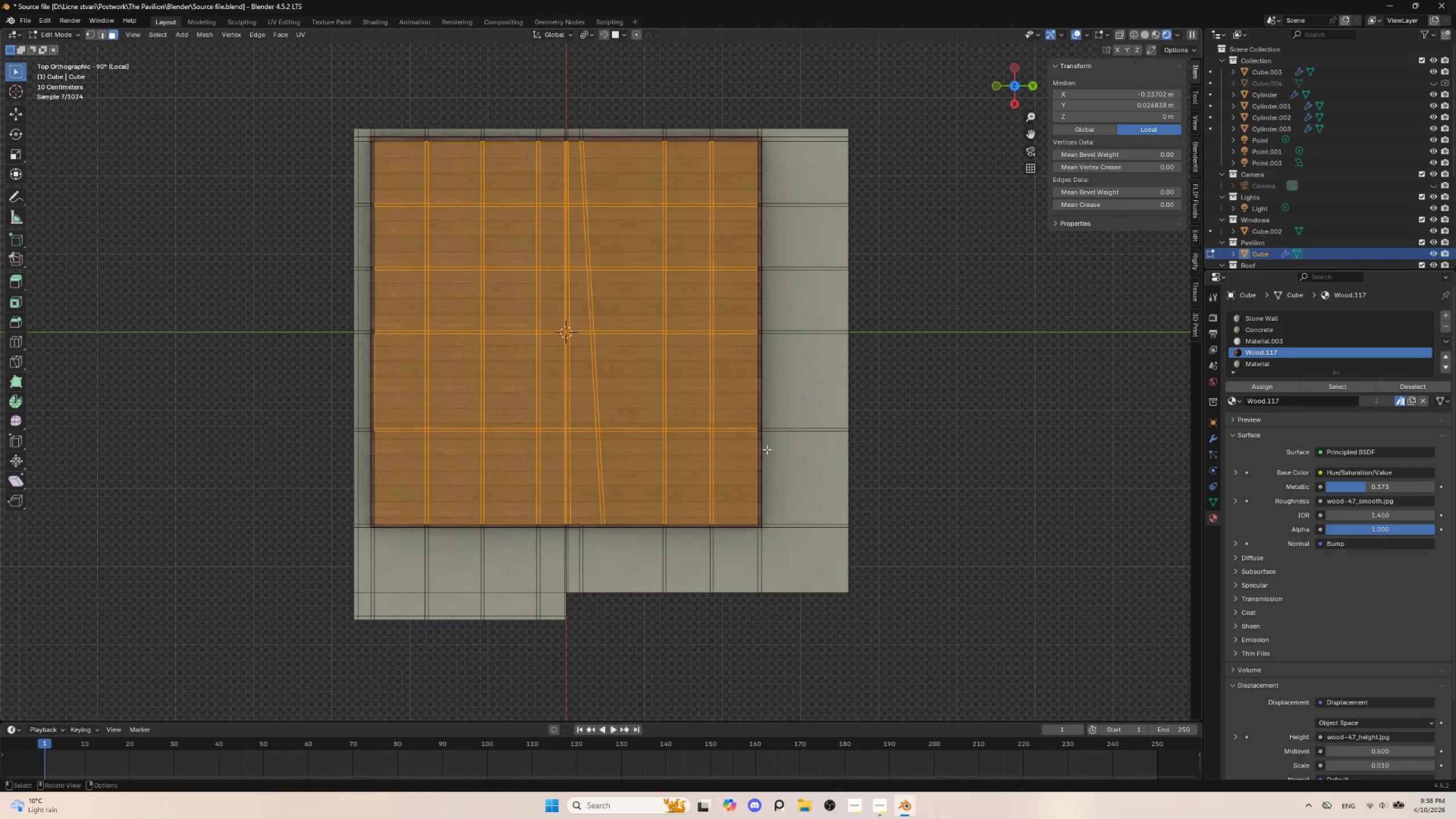 
hold_key(key=ShiftLeft, duration=0.55)
 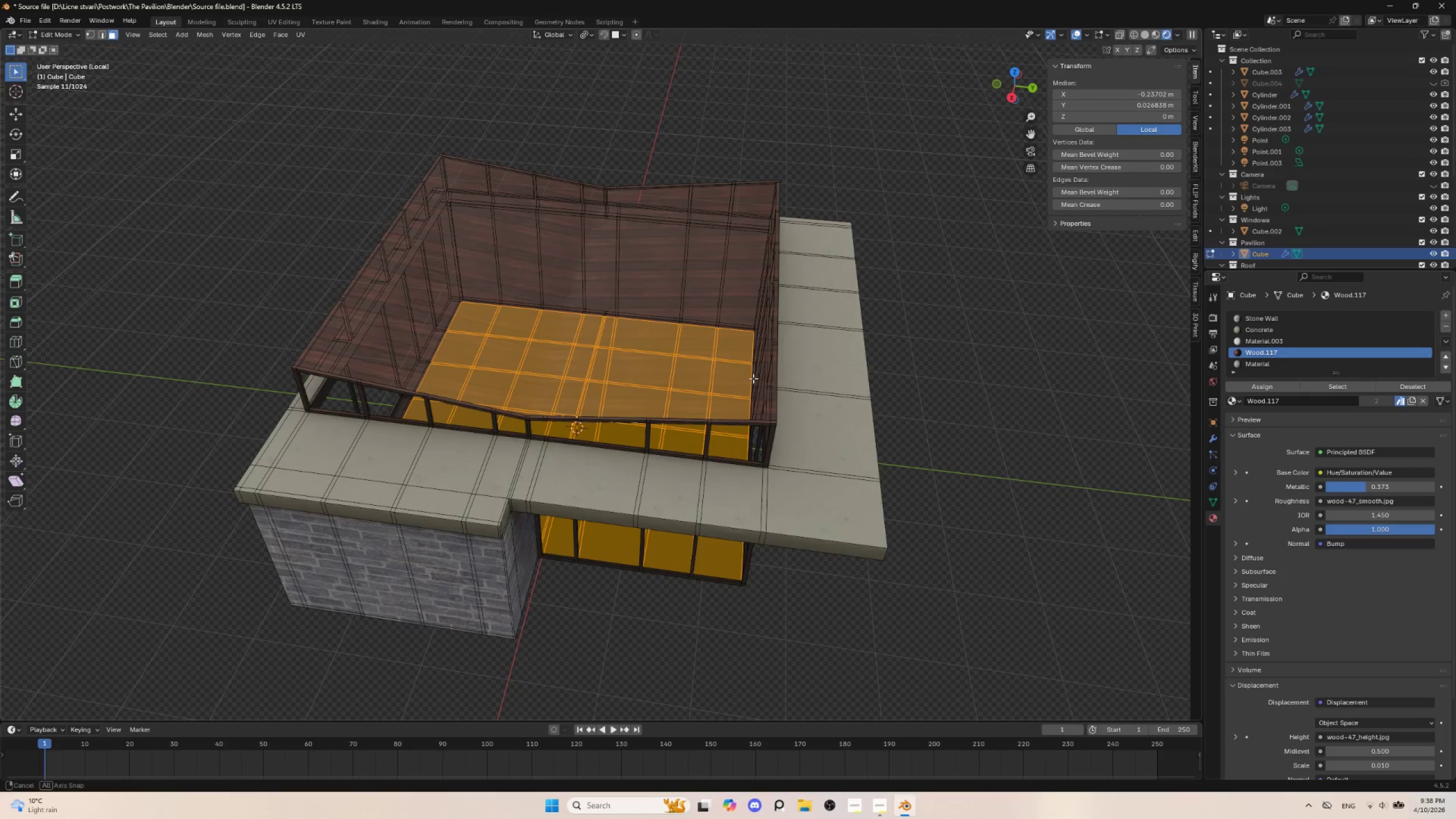 
left_click([887, 171])
 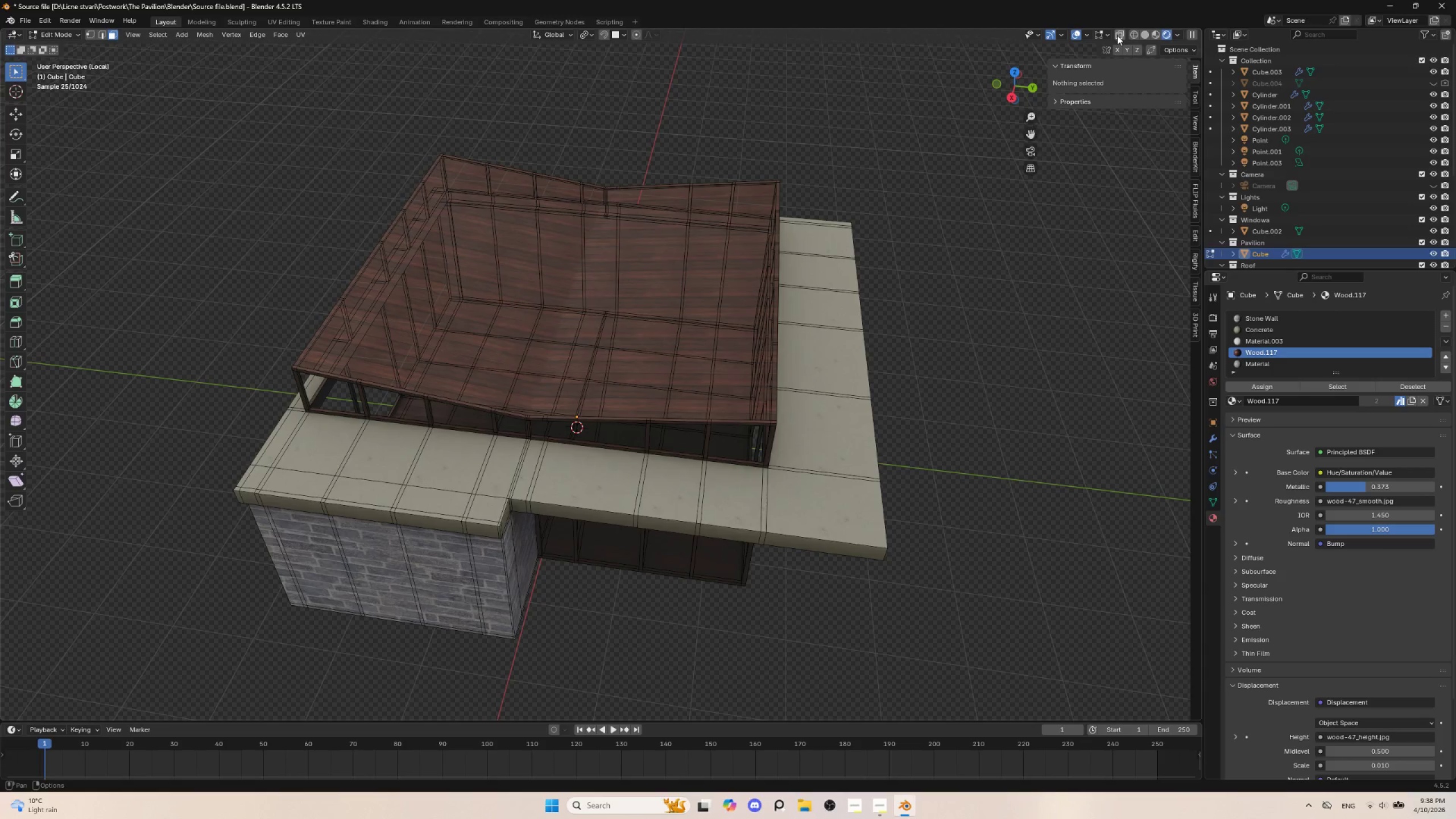 
key(Tab)
 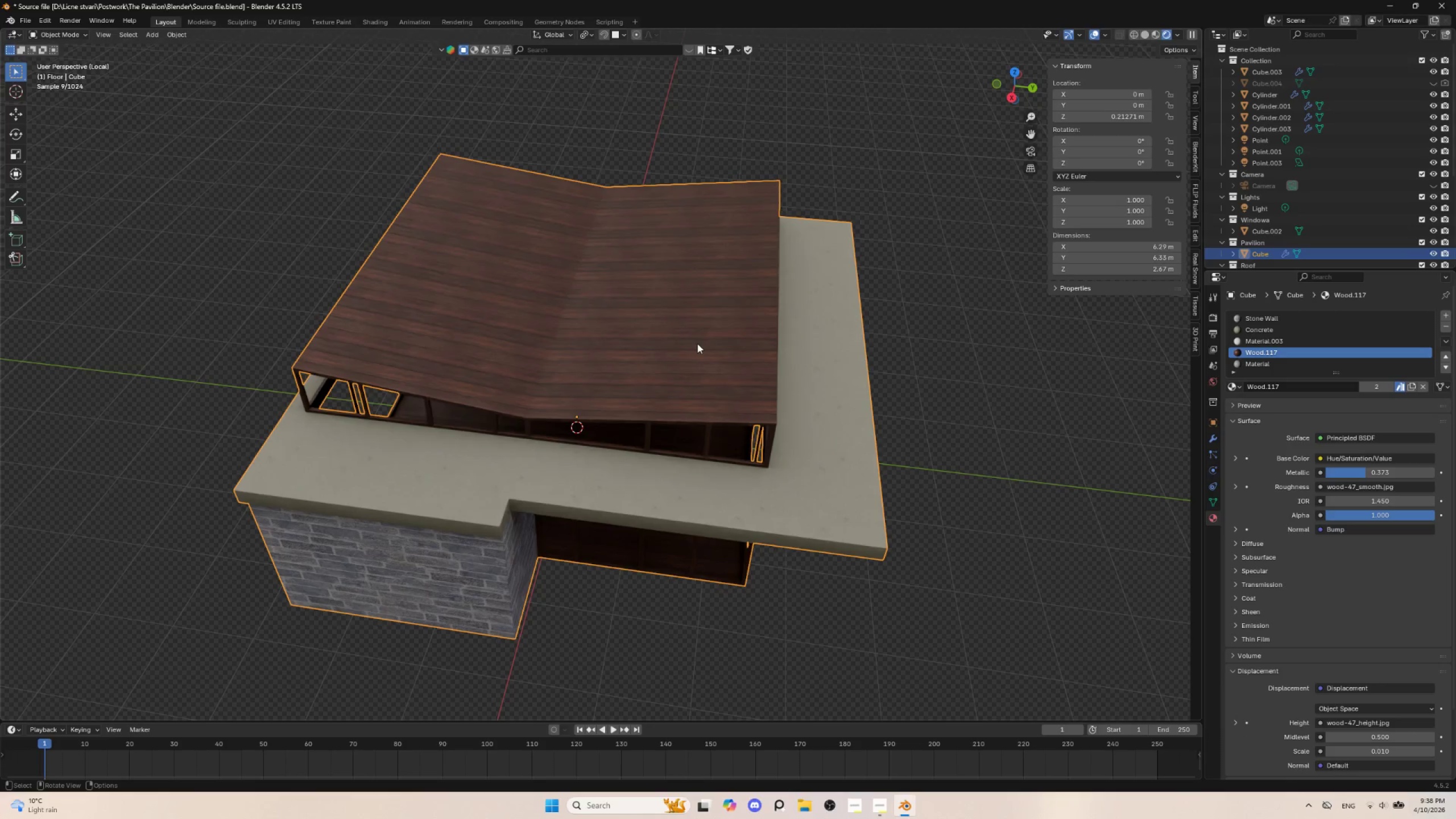 
key(Tab)
 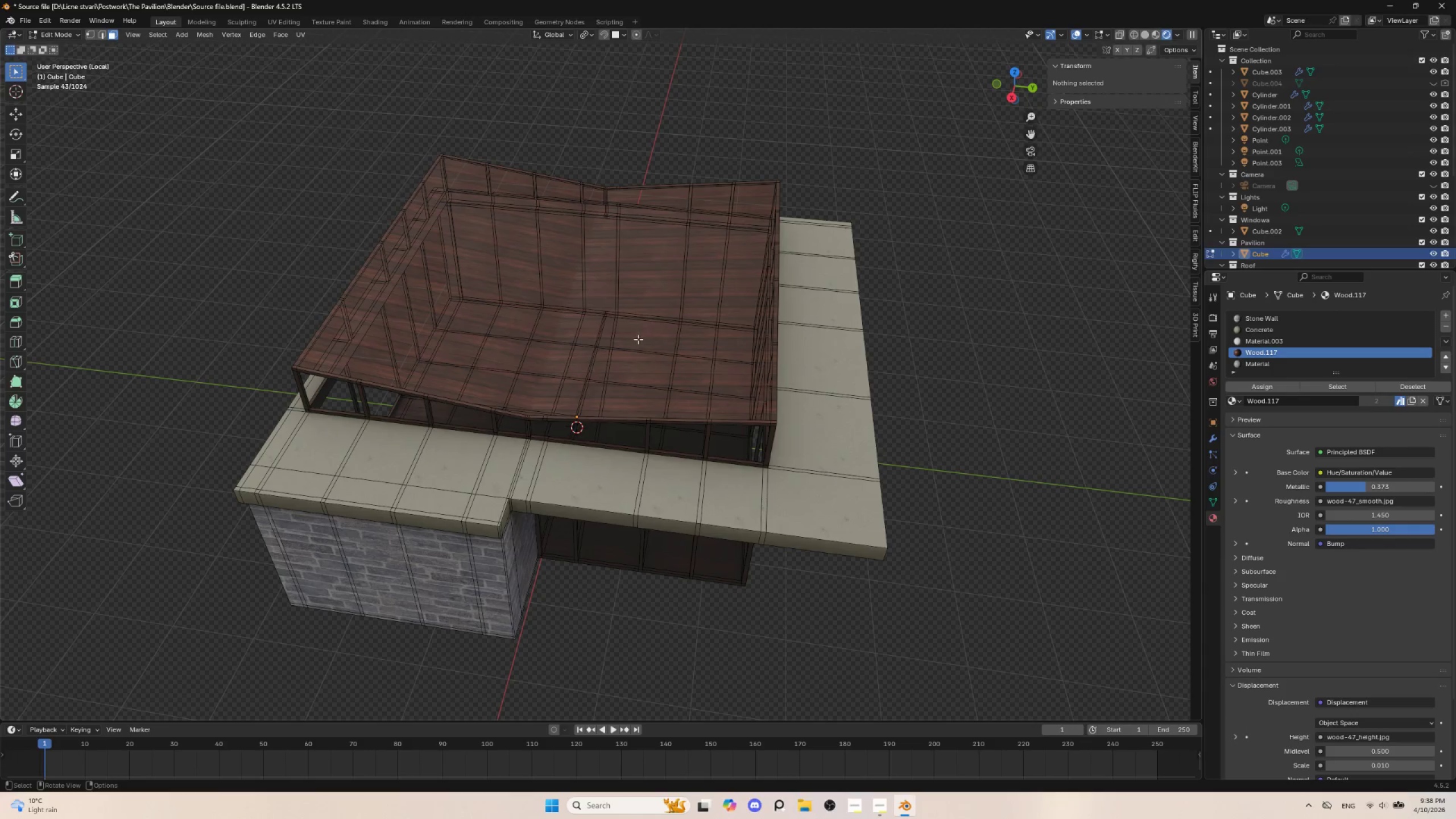 
hold_key(key=AltLeft, duration=0.45)
 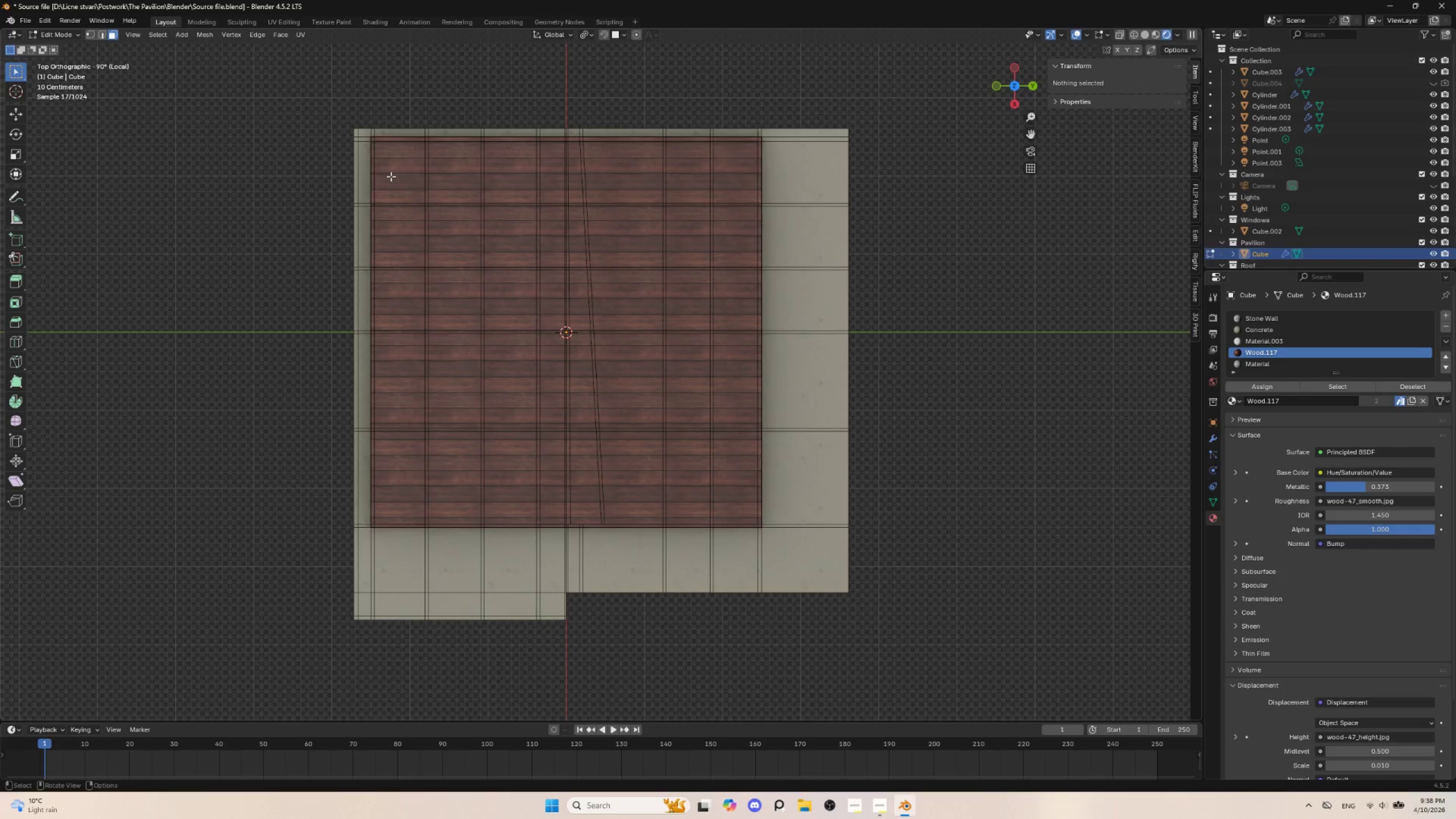 
left_click_drag(start_coordinate=[391, 176], to_coordinate=[746, 508])
 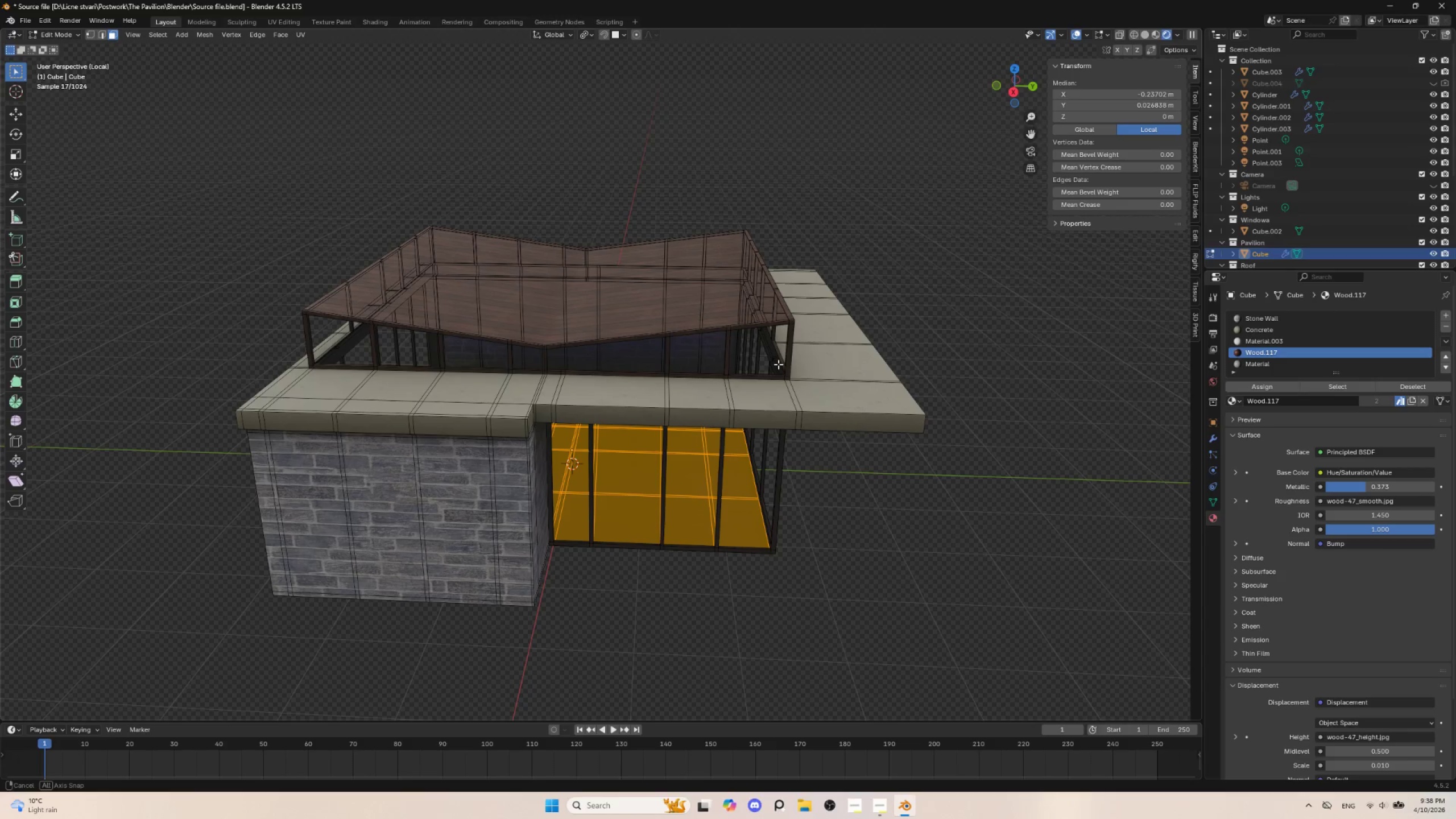 
key(Tab)
 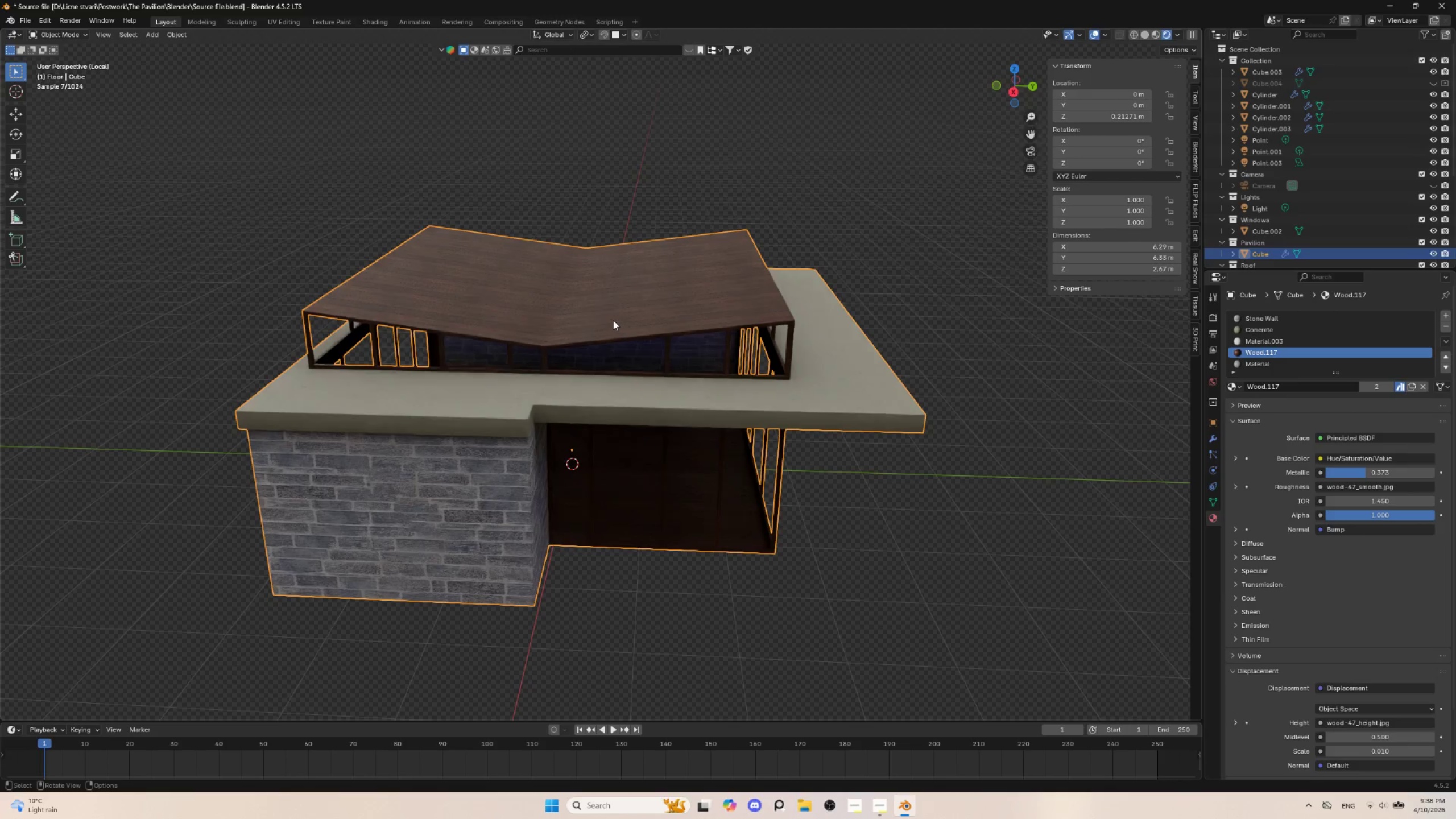 
left_click([613, 320])
 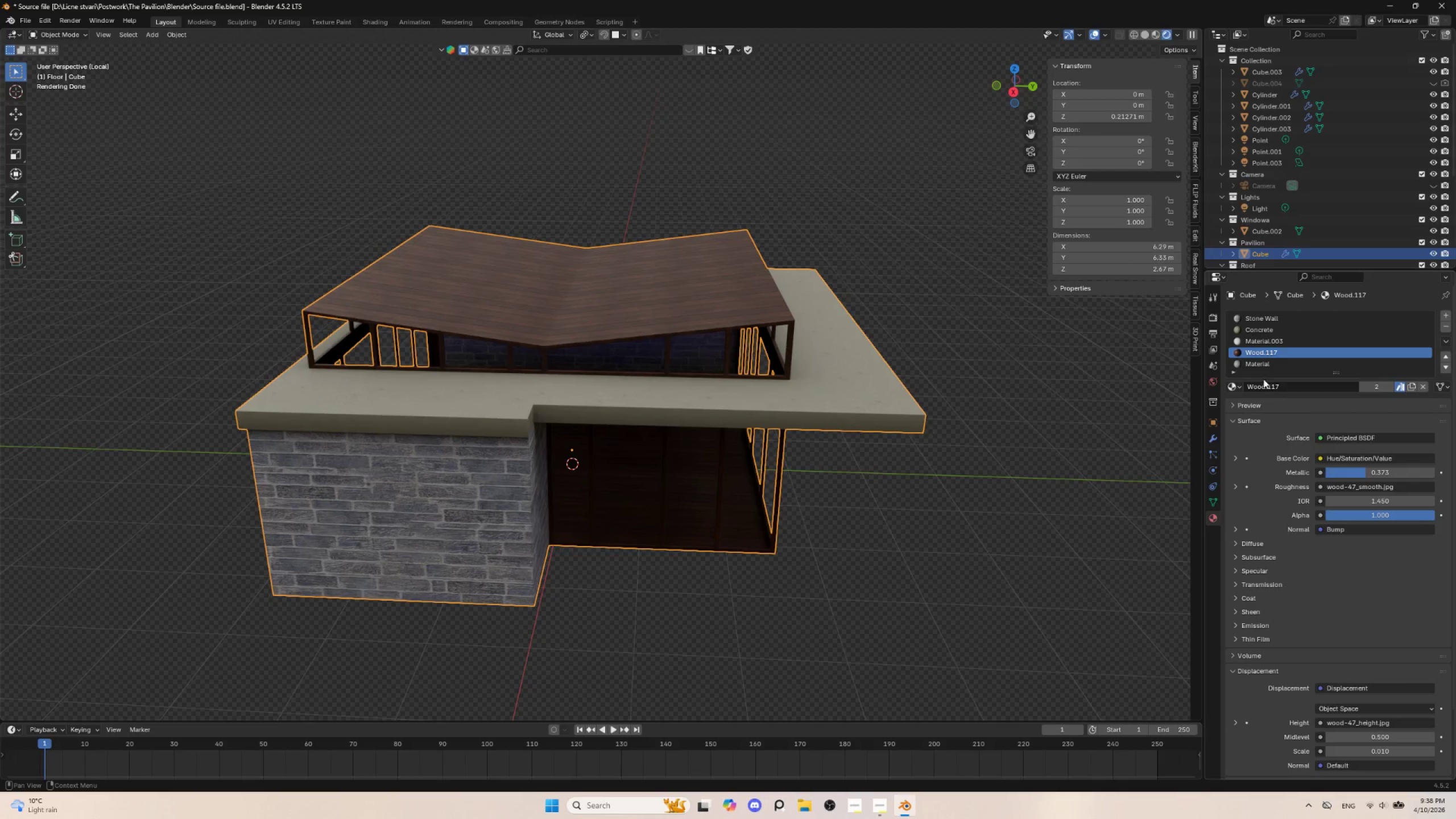 
key(Tab)
 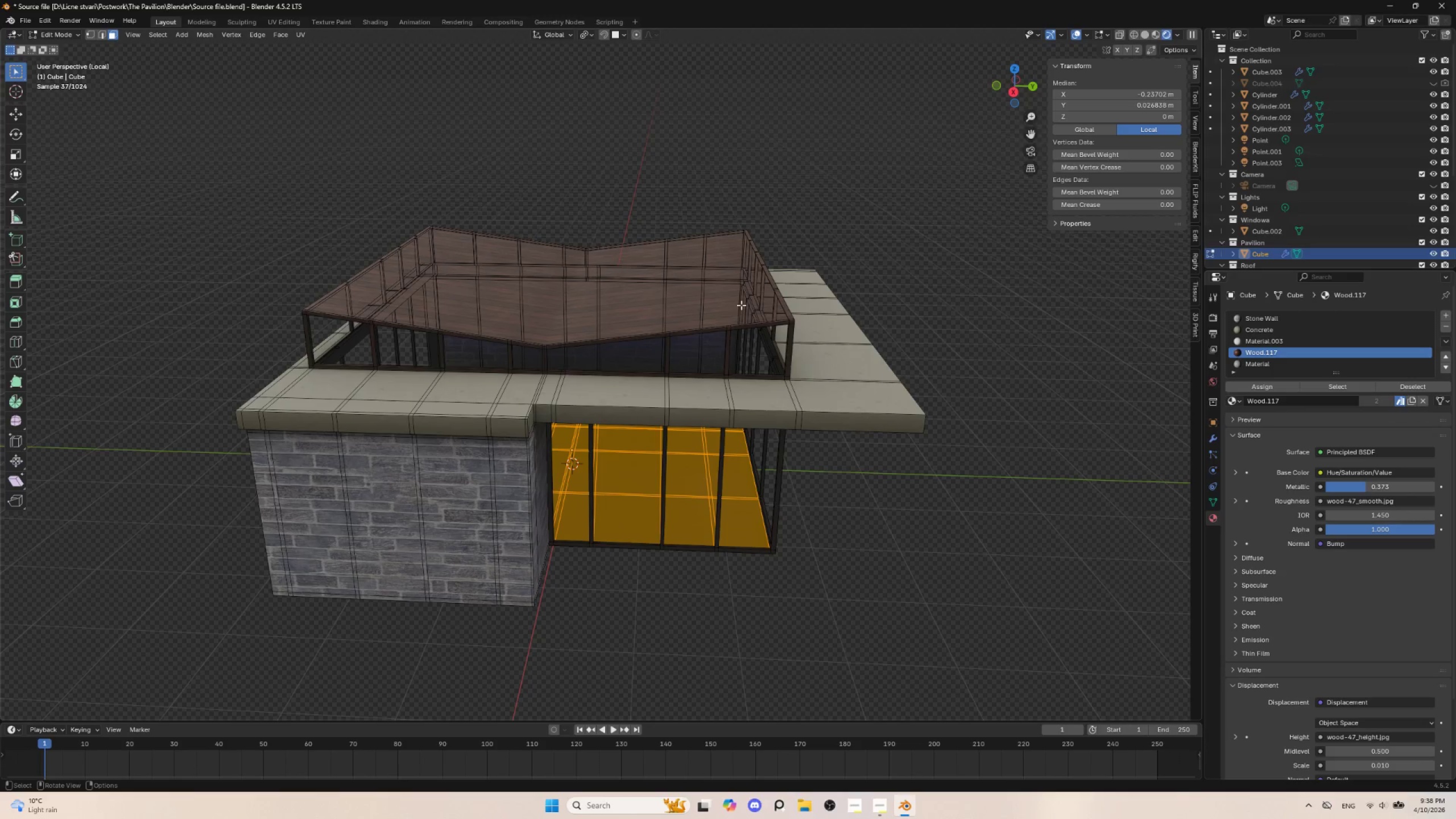 
left_click([650, 324])
 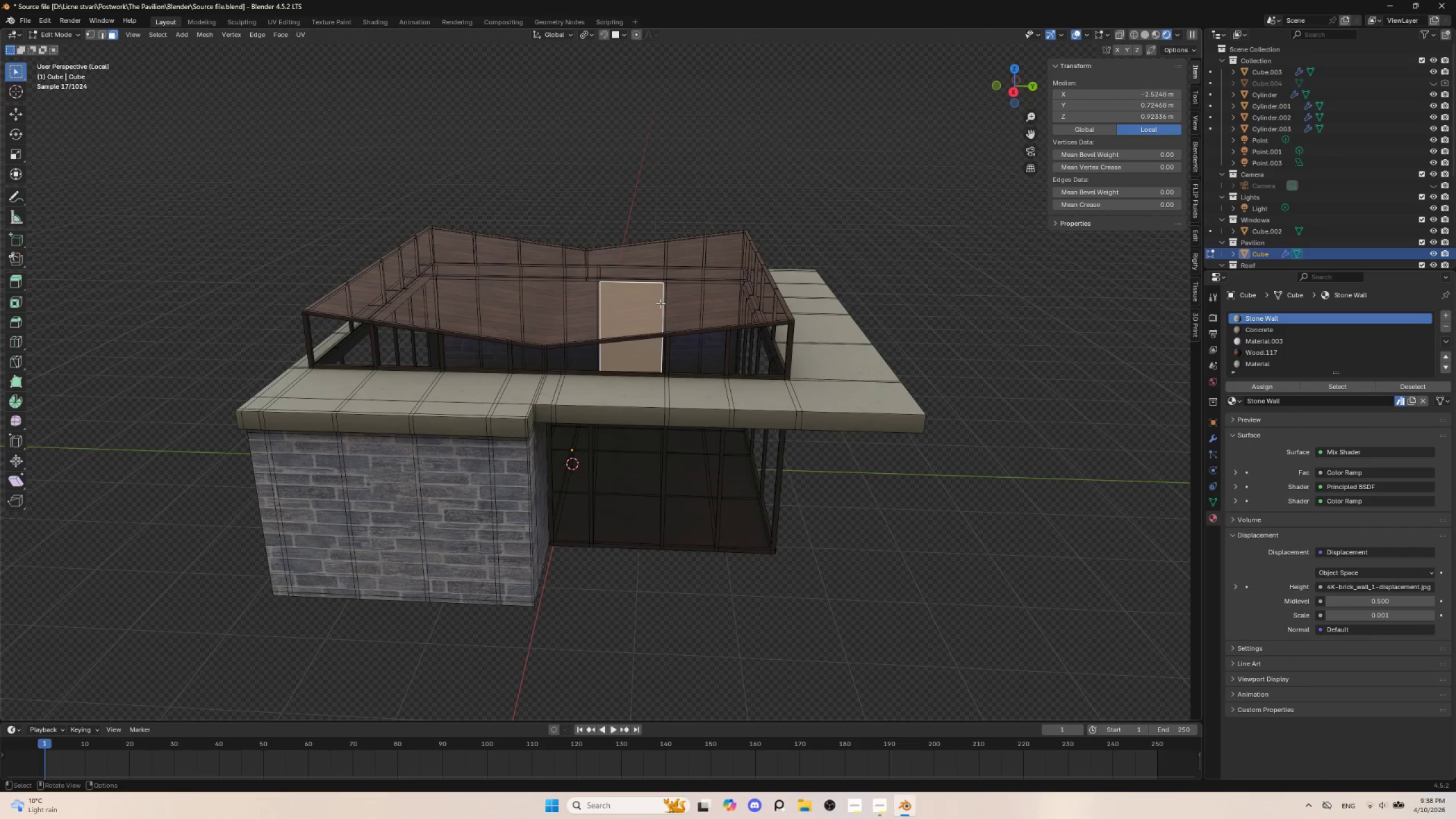 
left_click([662, 299])
 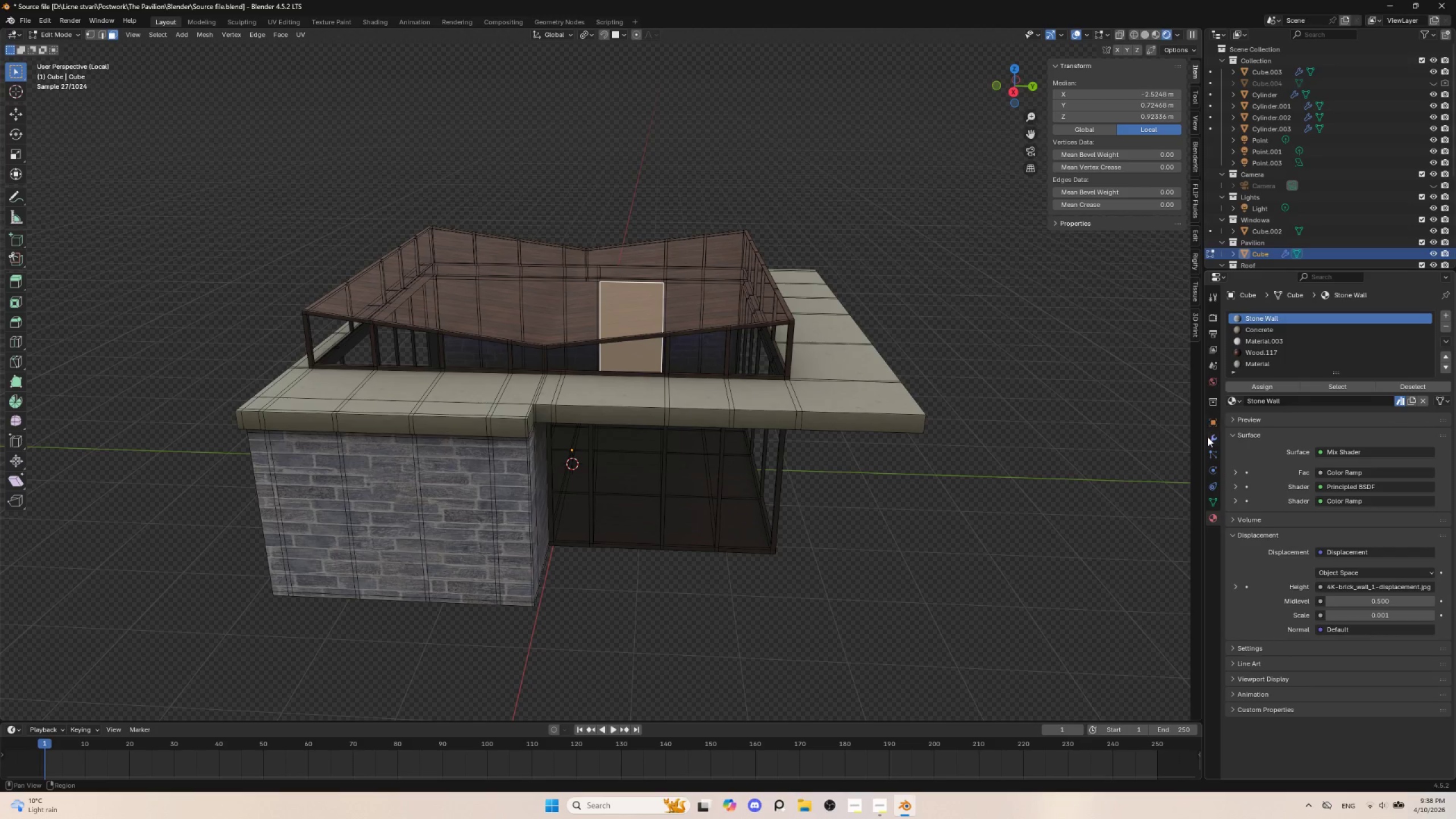 
left_click([1210, 438])
 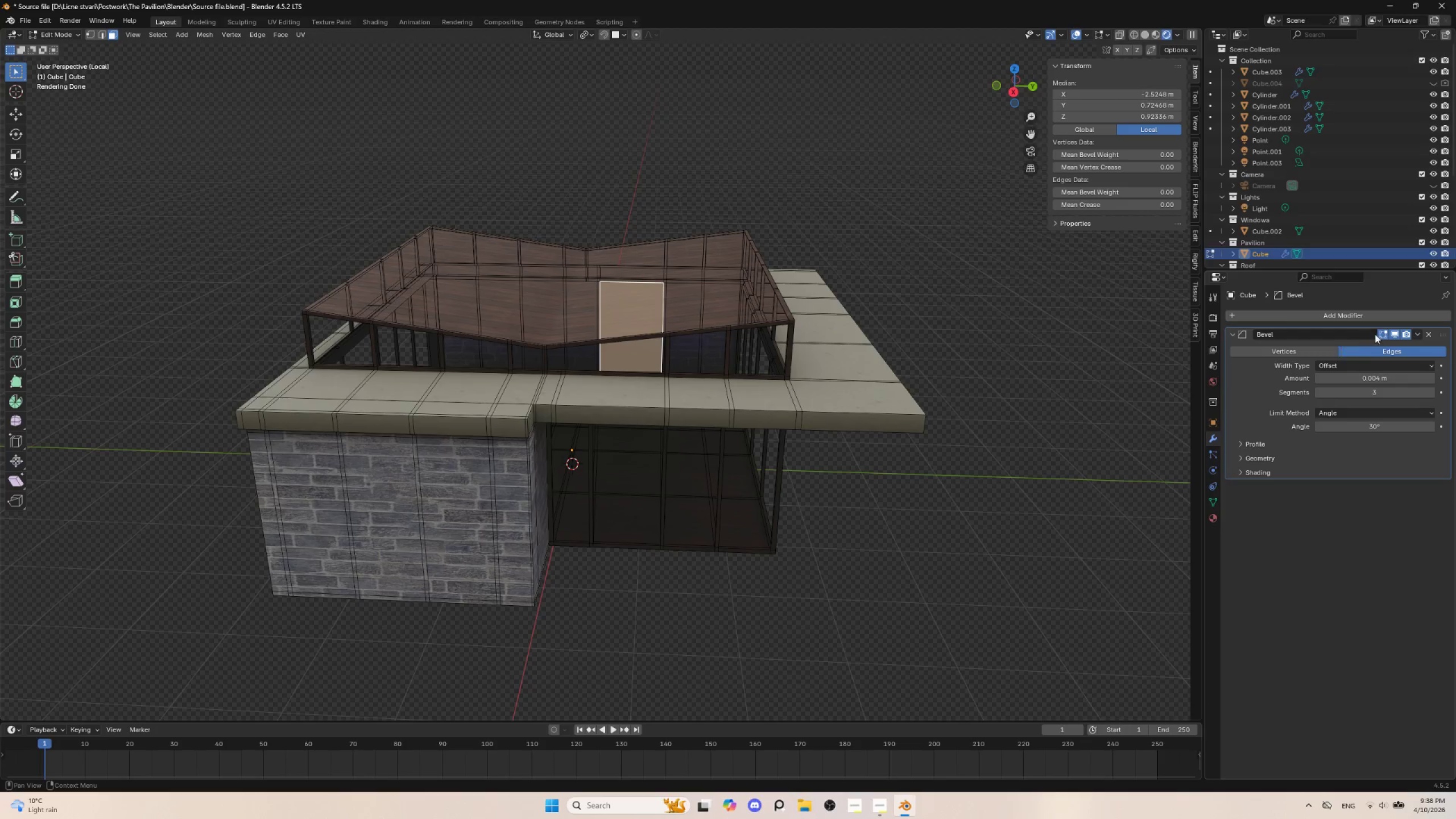 
mouse_move([1371, 342])
 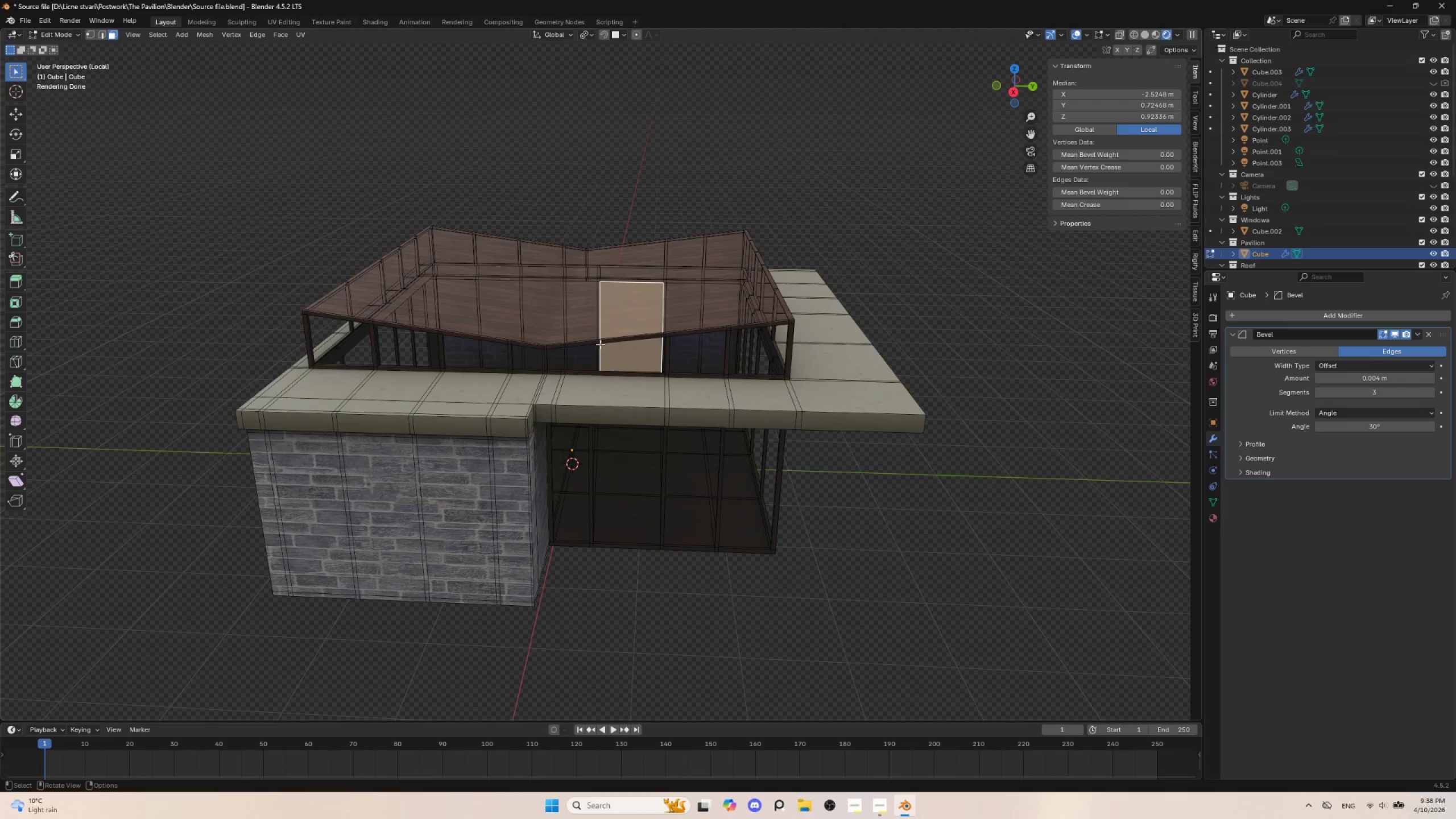 
key(Tab)
 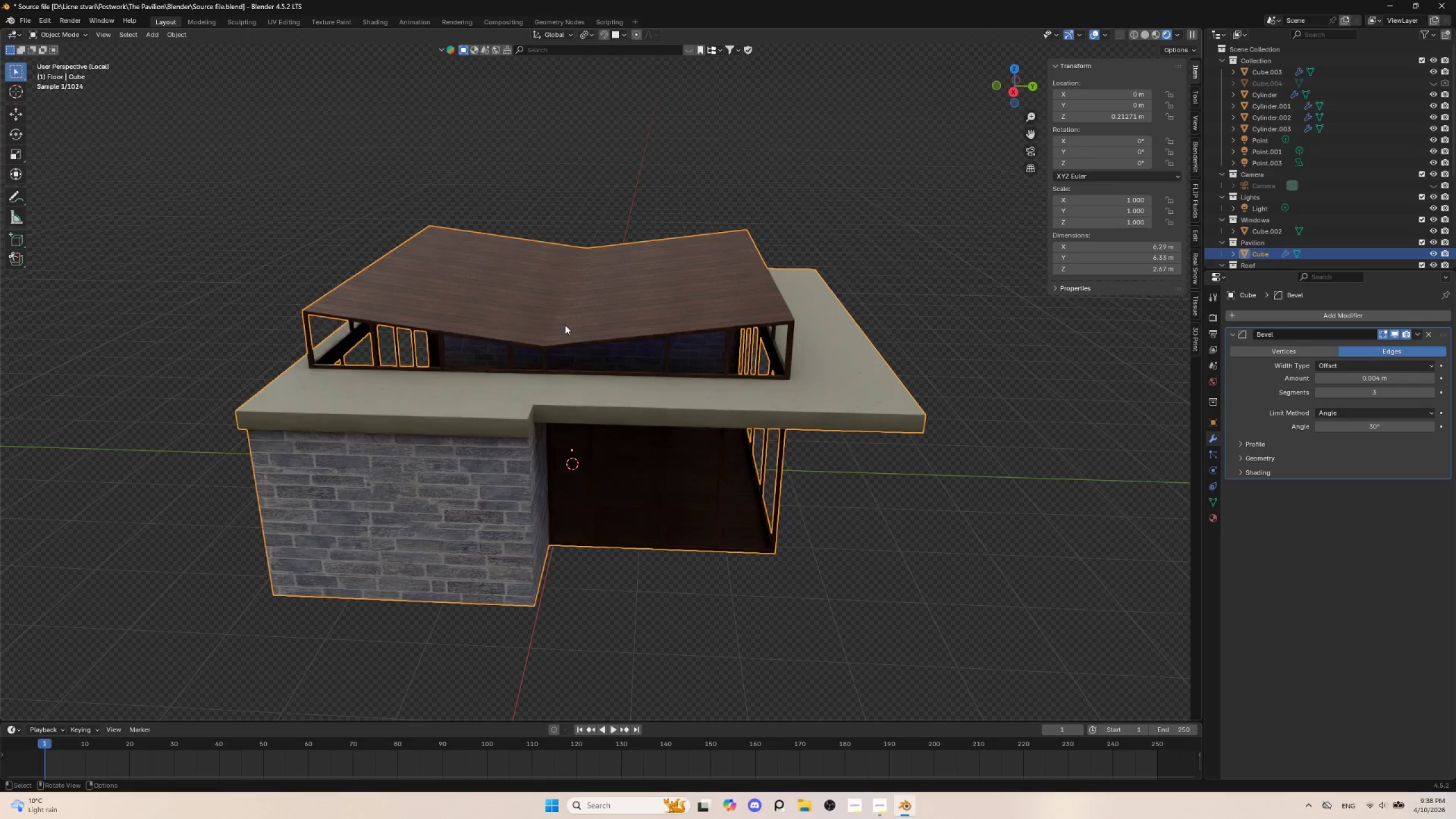 
left_click([565, 325])
 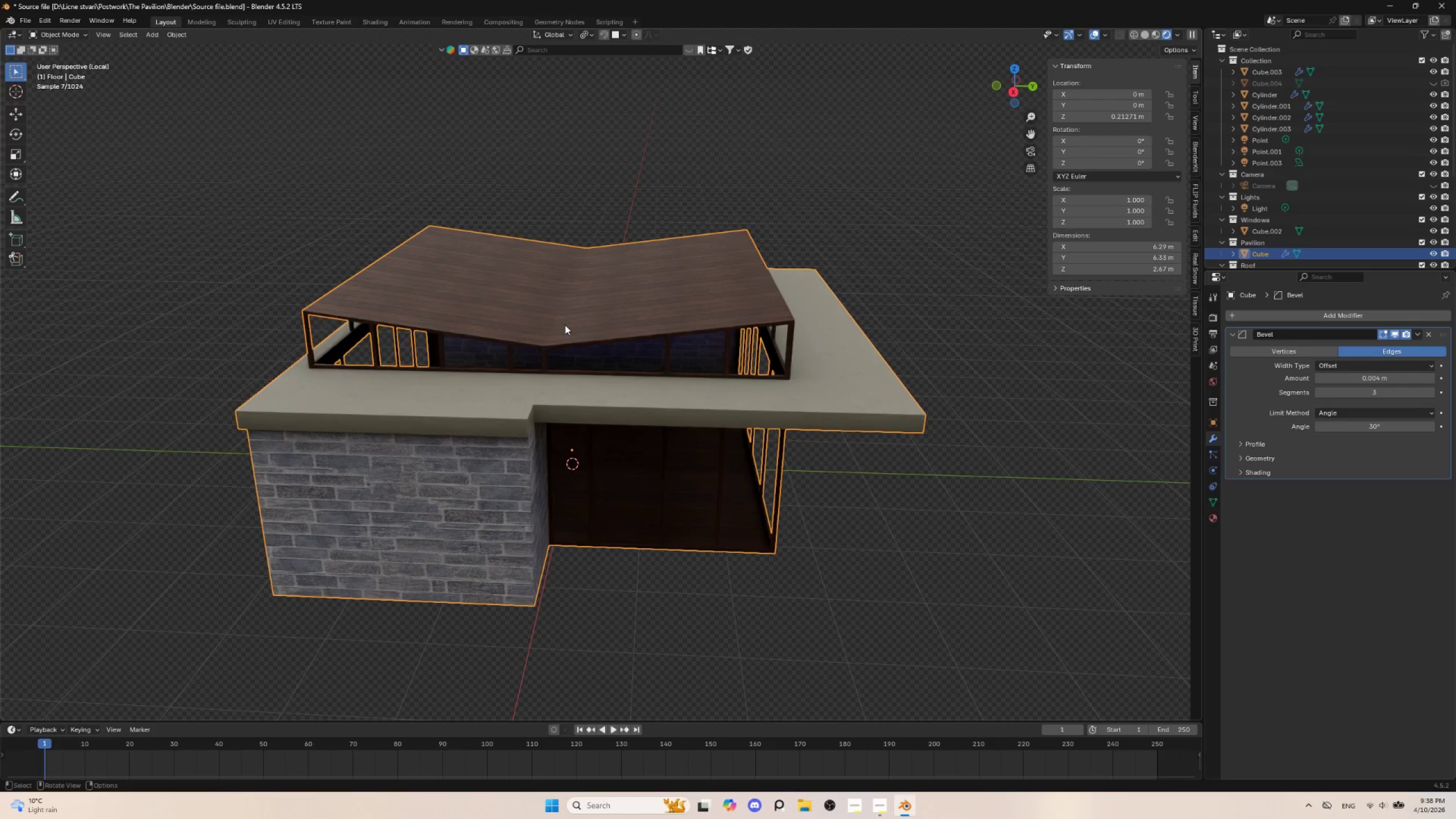 
key(Tab)
 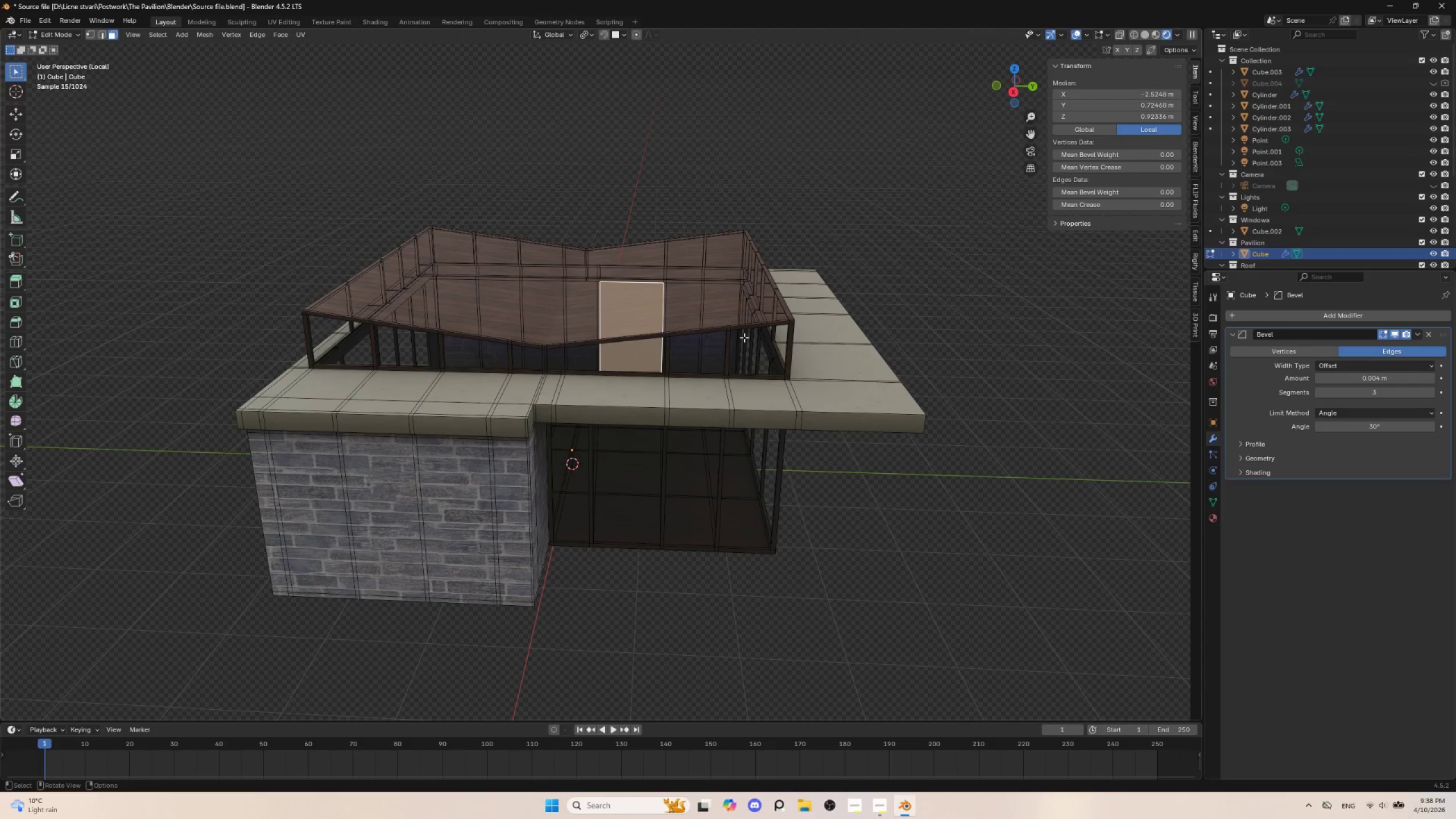 
key(Tab)
 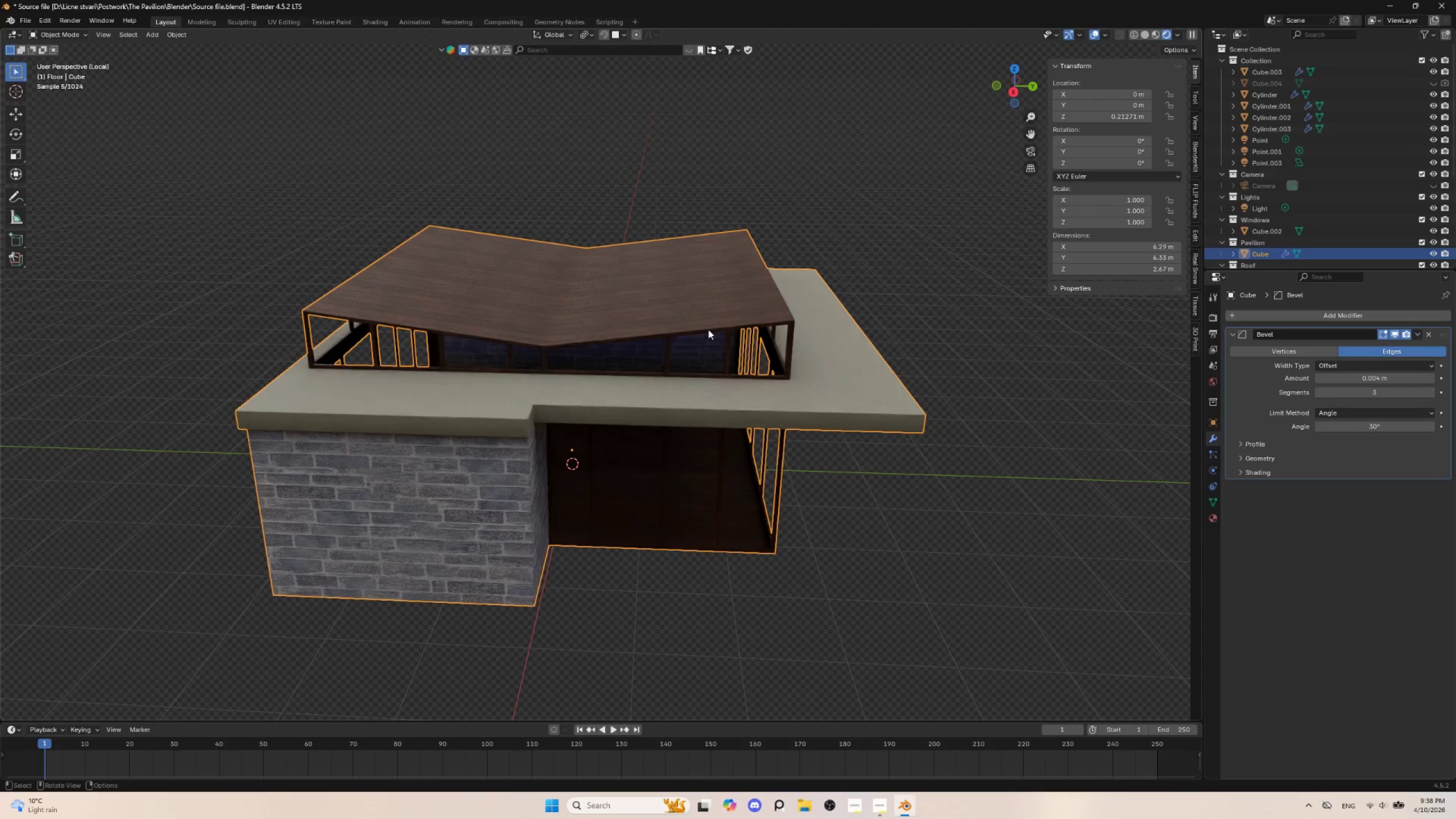 
left_click([705, 328])
 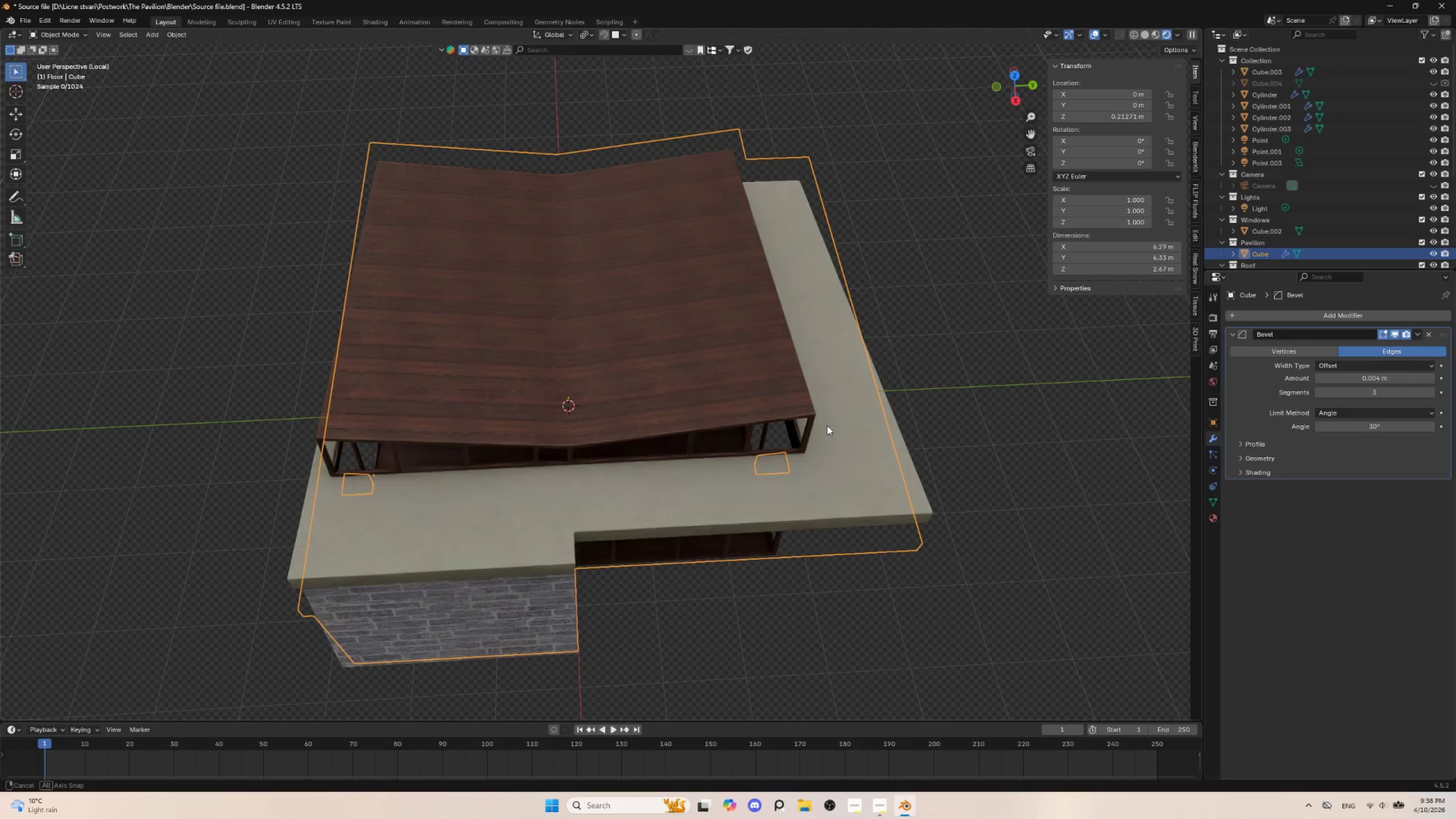 
key(Tab)
 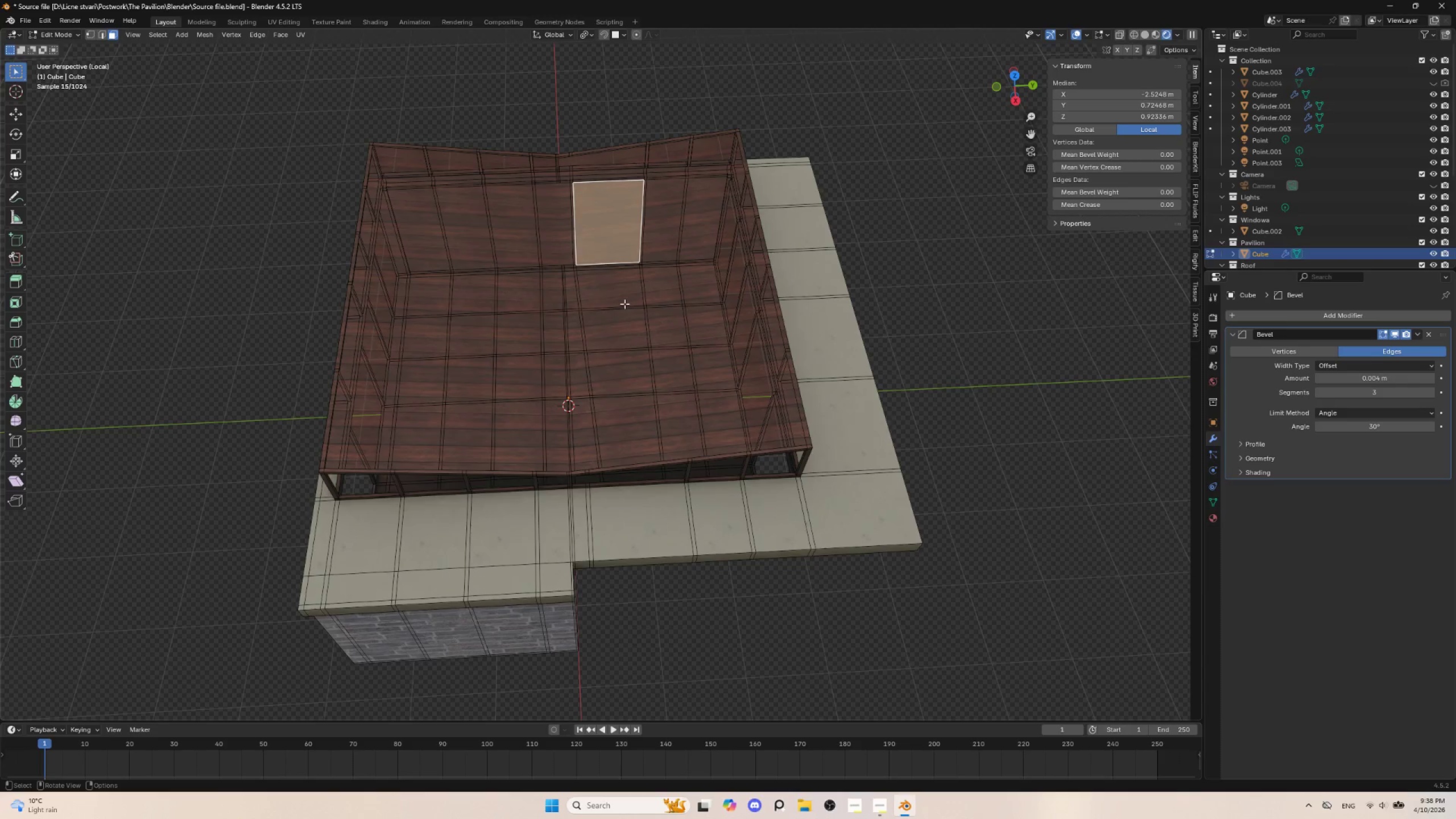 
left_click([624, 299])
 